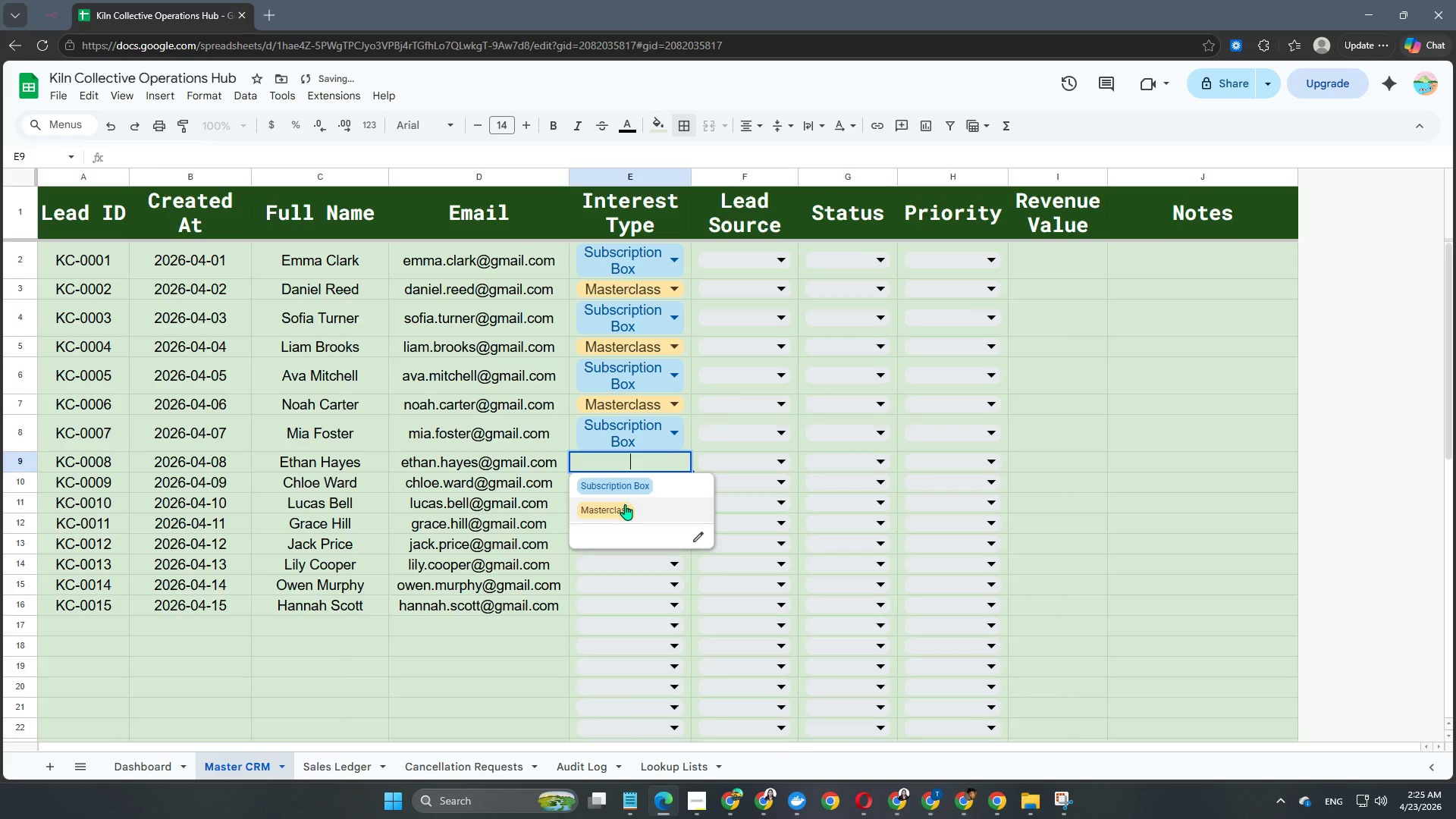 
left_click([625, 506])
 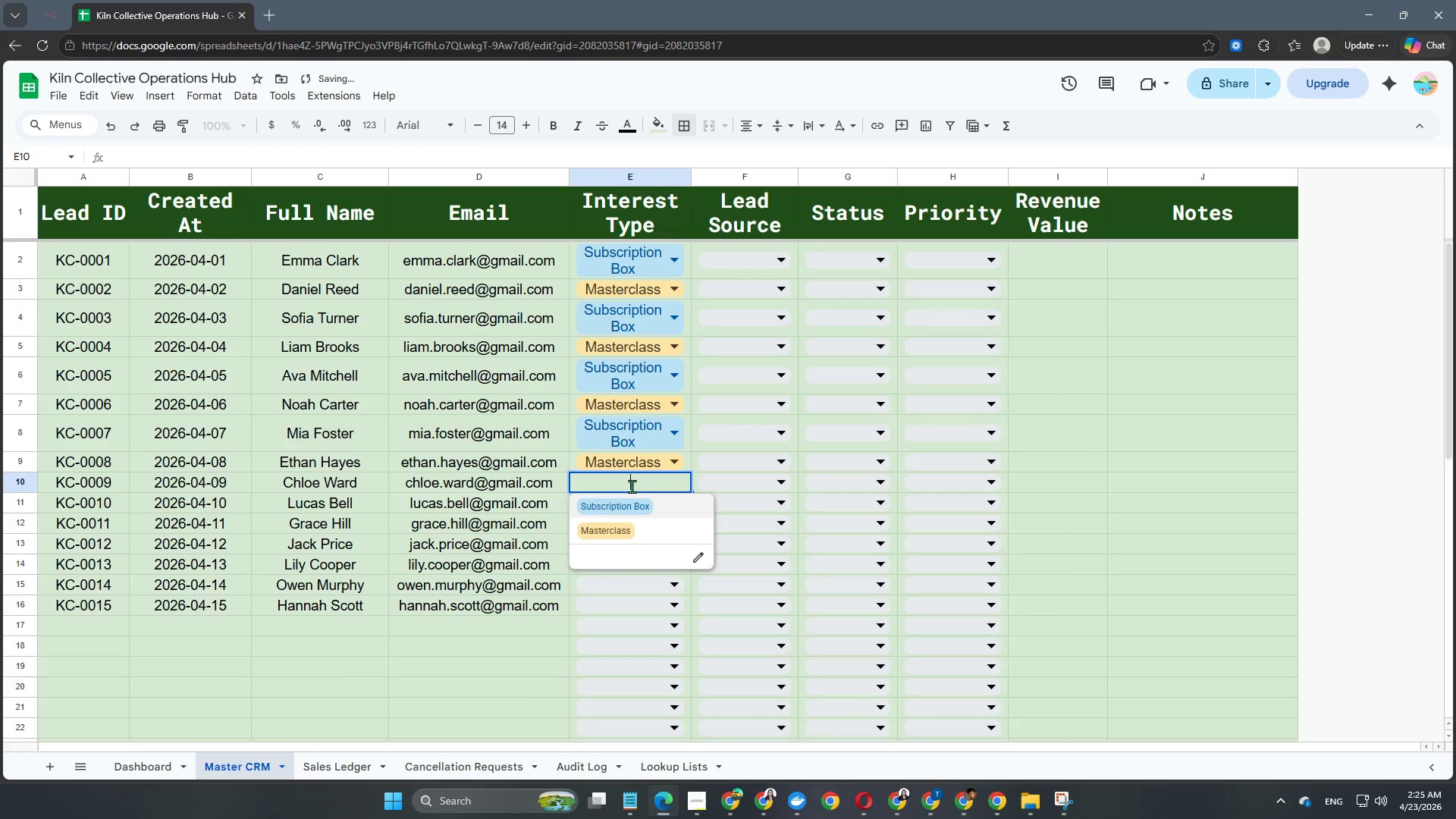 
double_click([631, 504])
 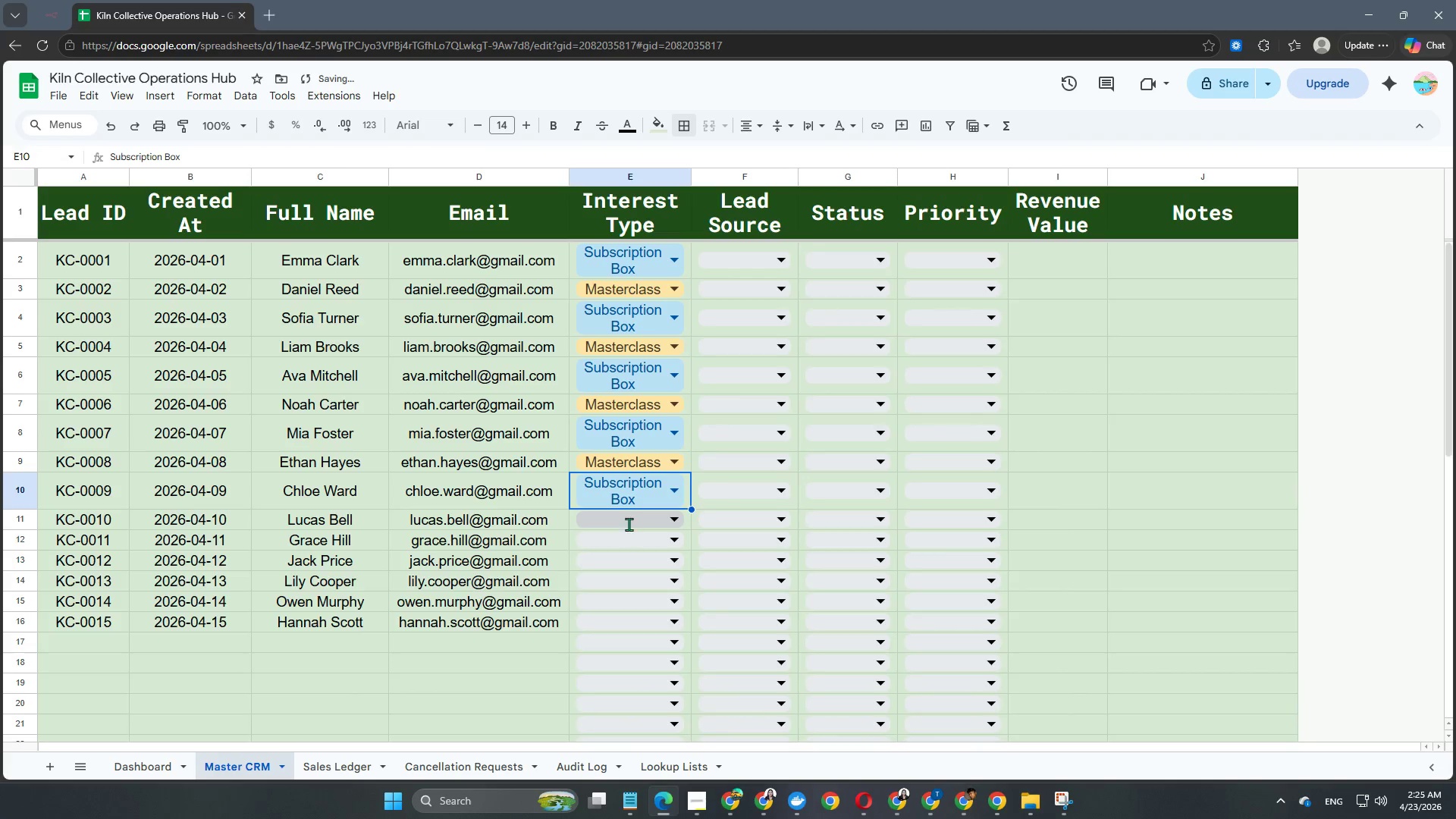 
triple_click([629, 524])
 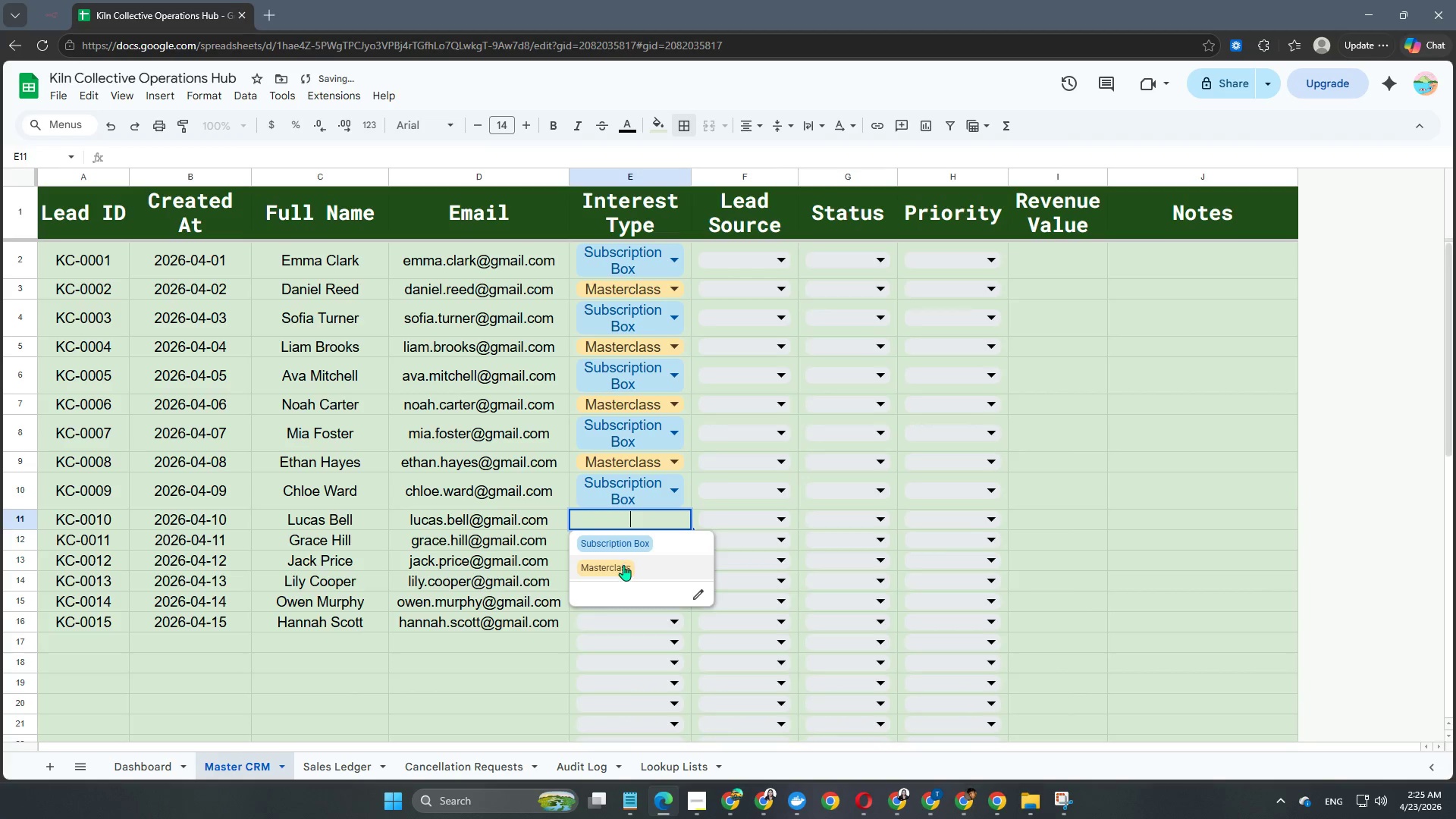 
left_click([623, 567])
 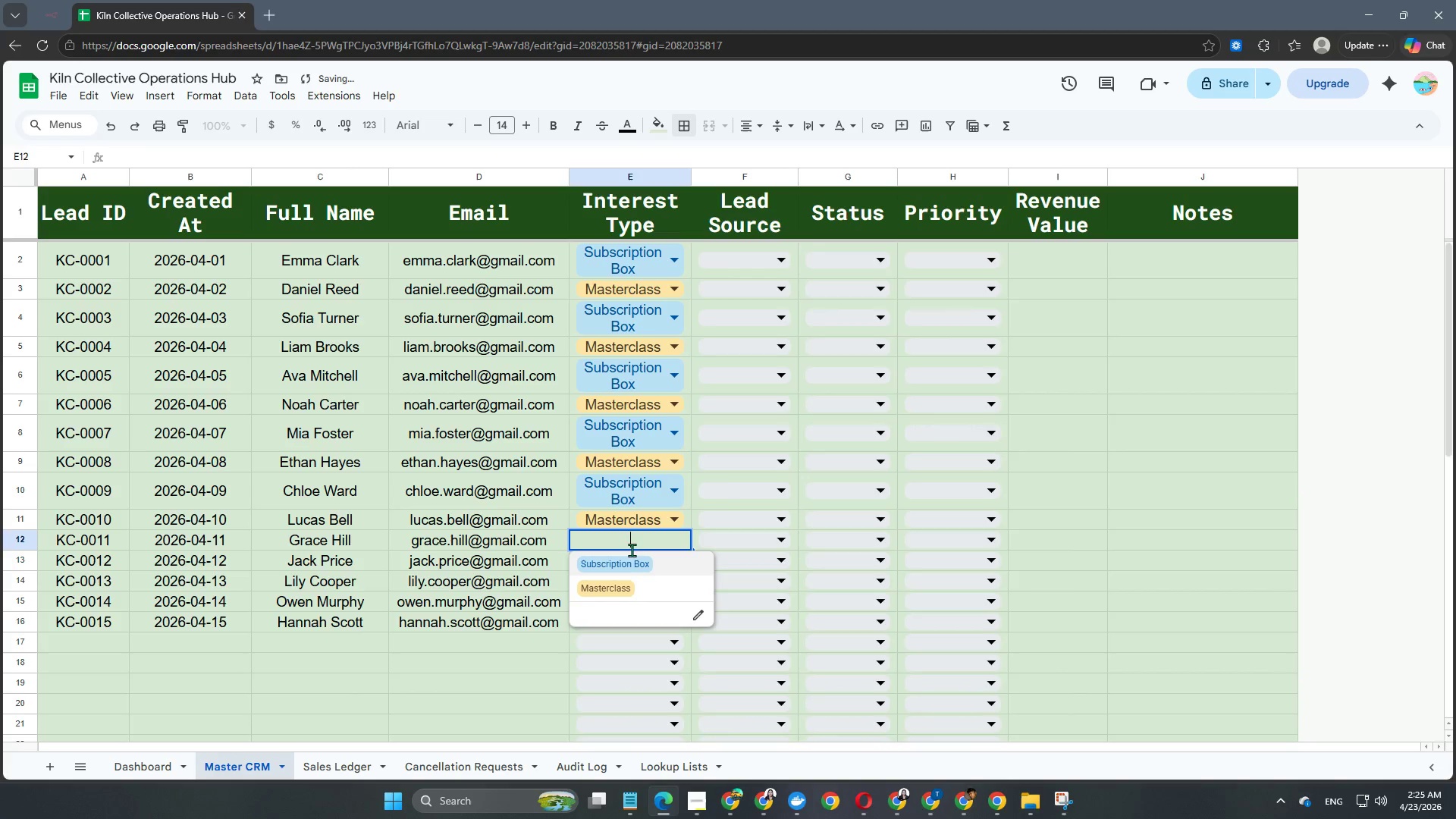 
double_click([631, 566])
 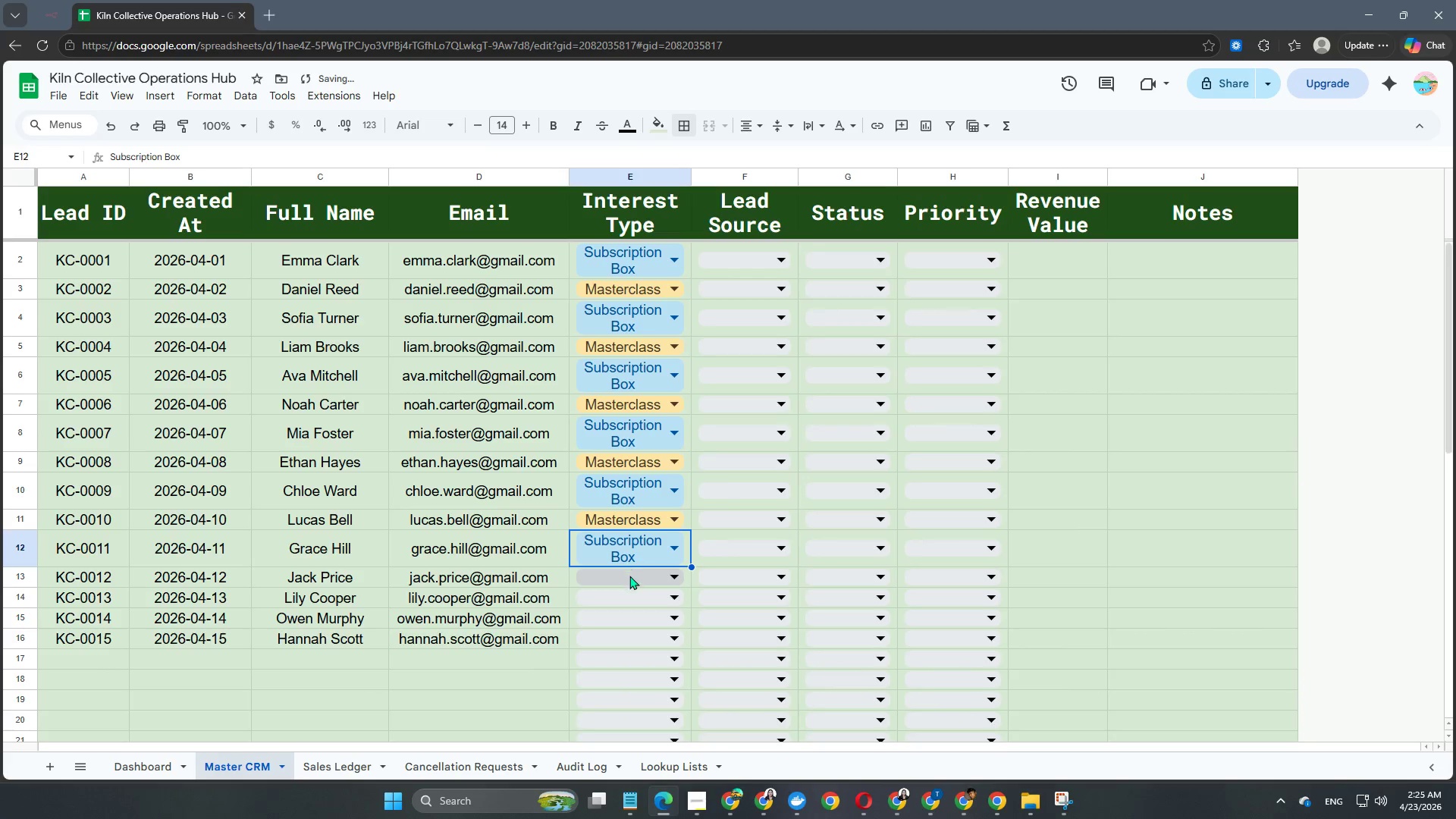 
left_click([627, 581])
 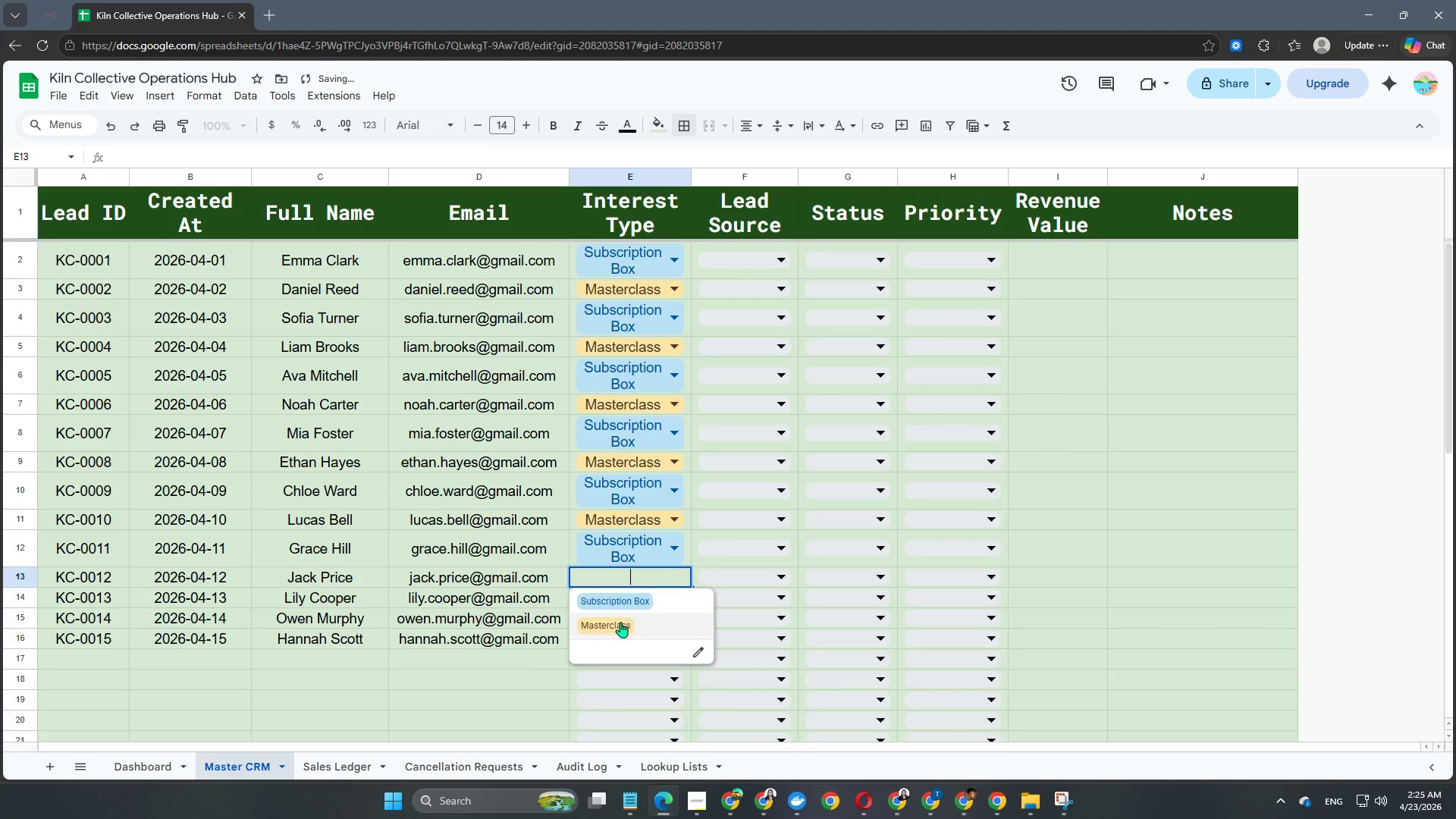 
left_click([616, 634])
 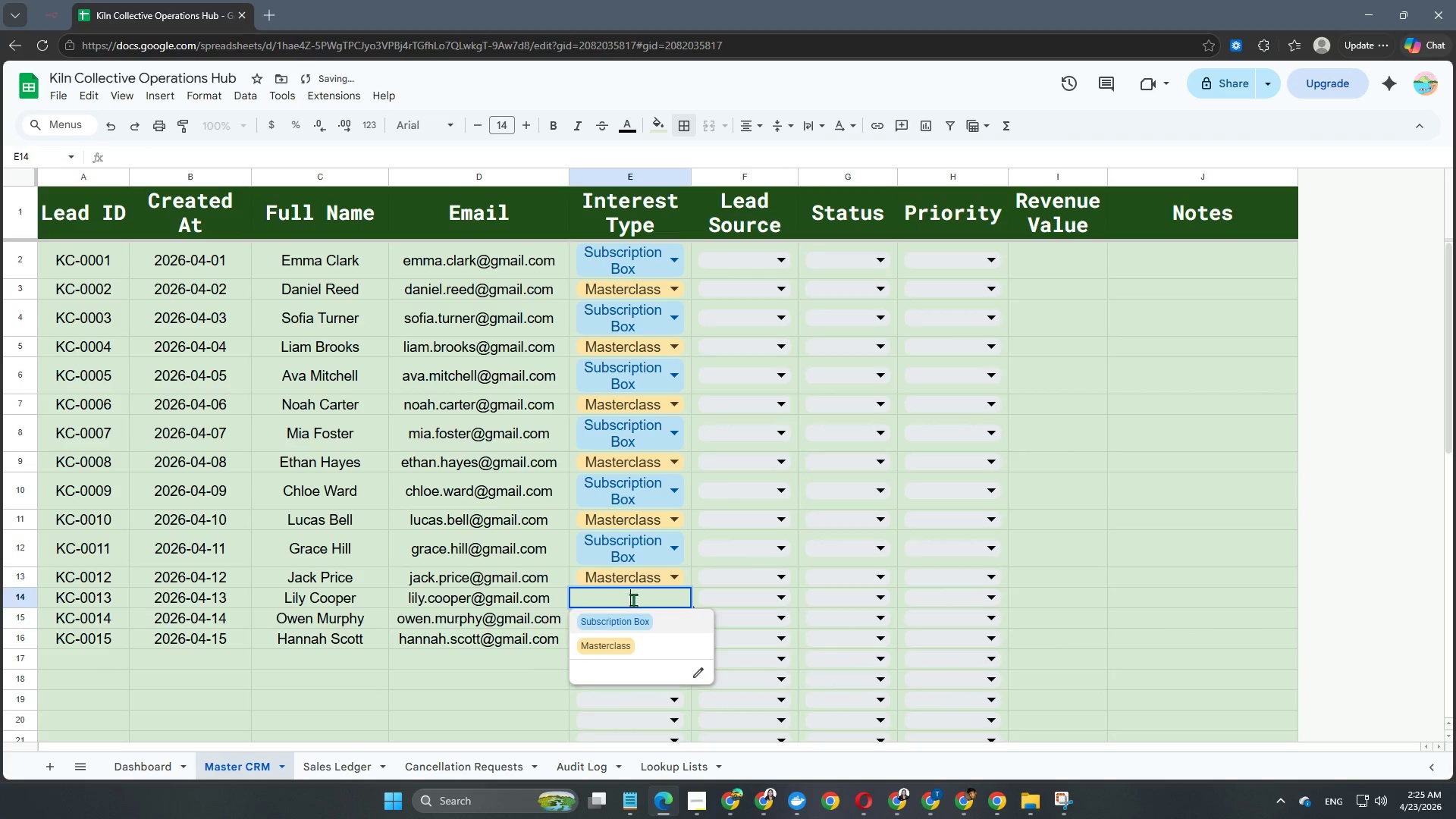 
double_click([632, 626])
 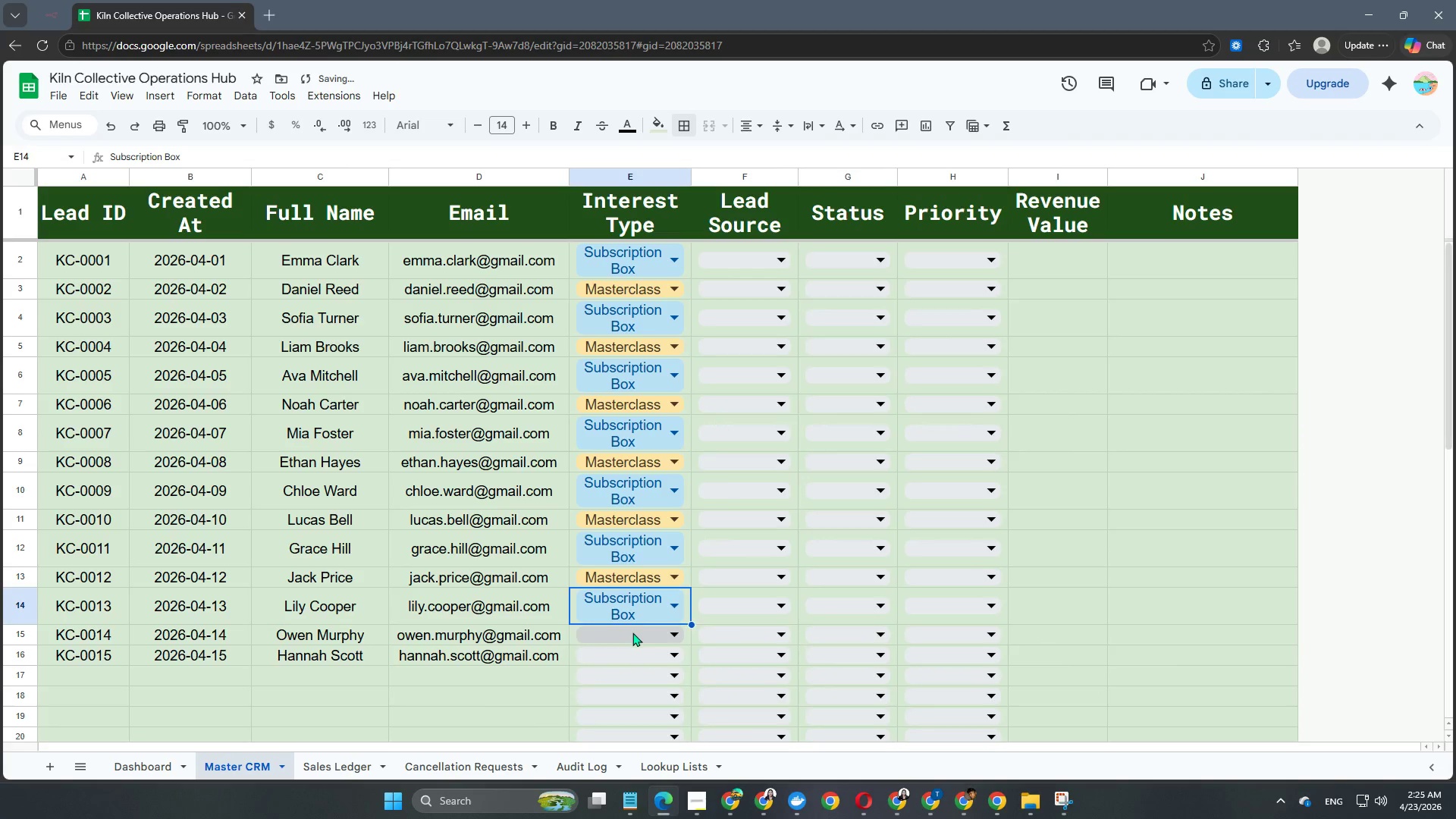 
left_click([632, 632])
 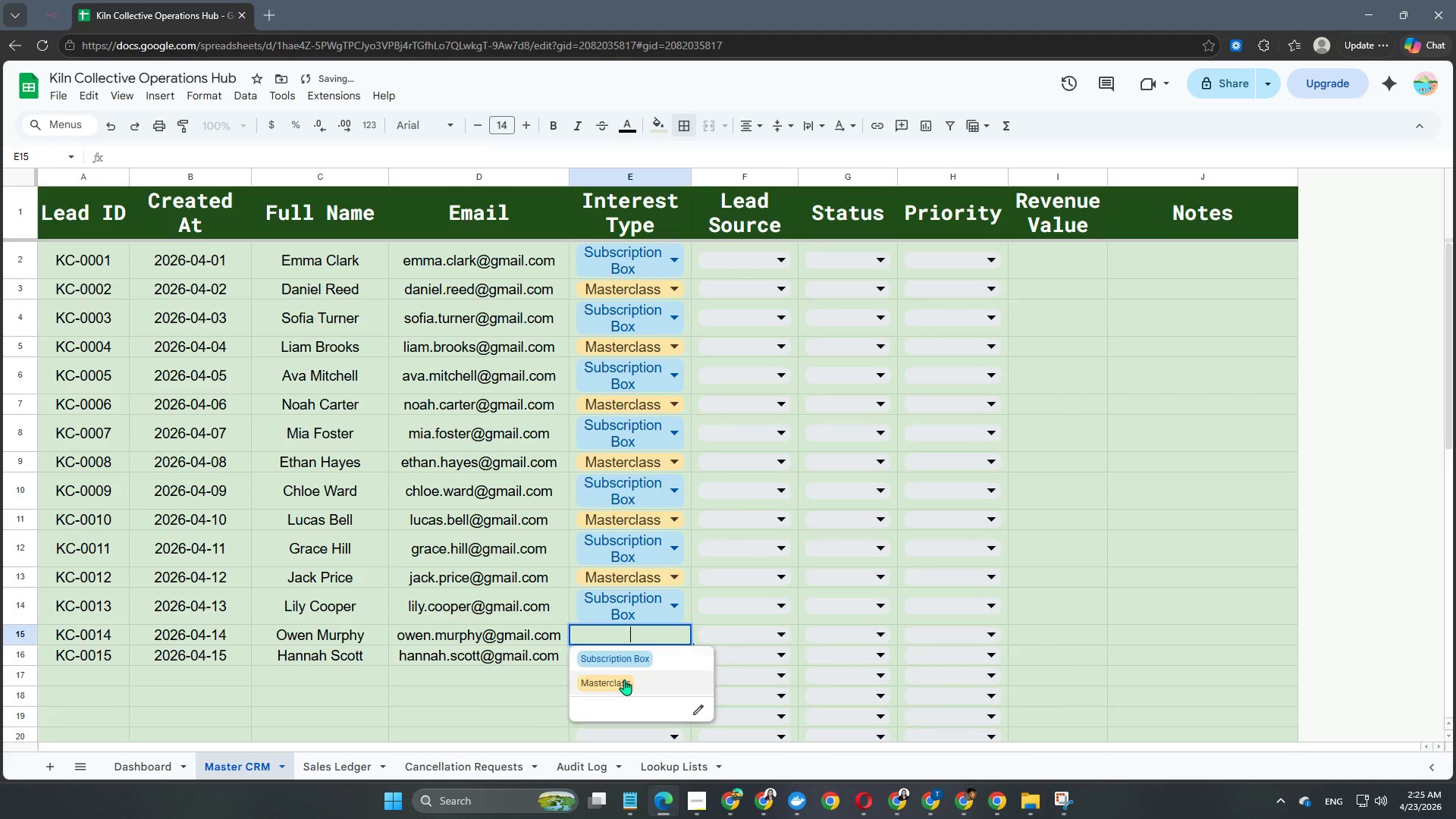 
left_click([624, 683])
 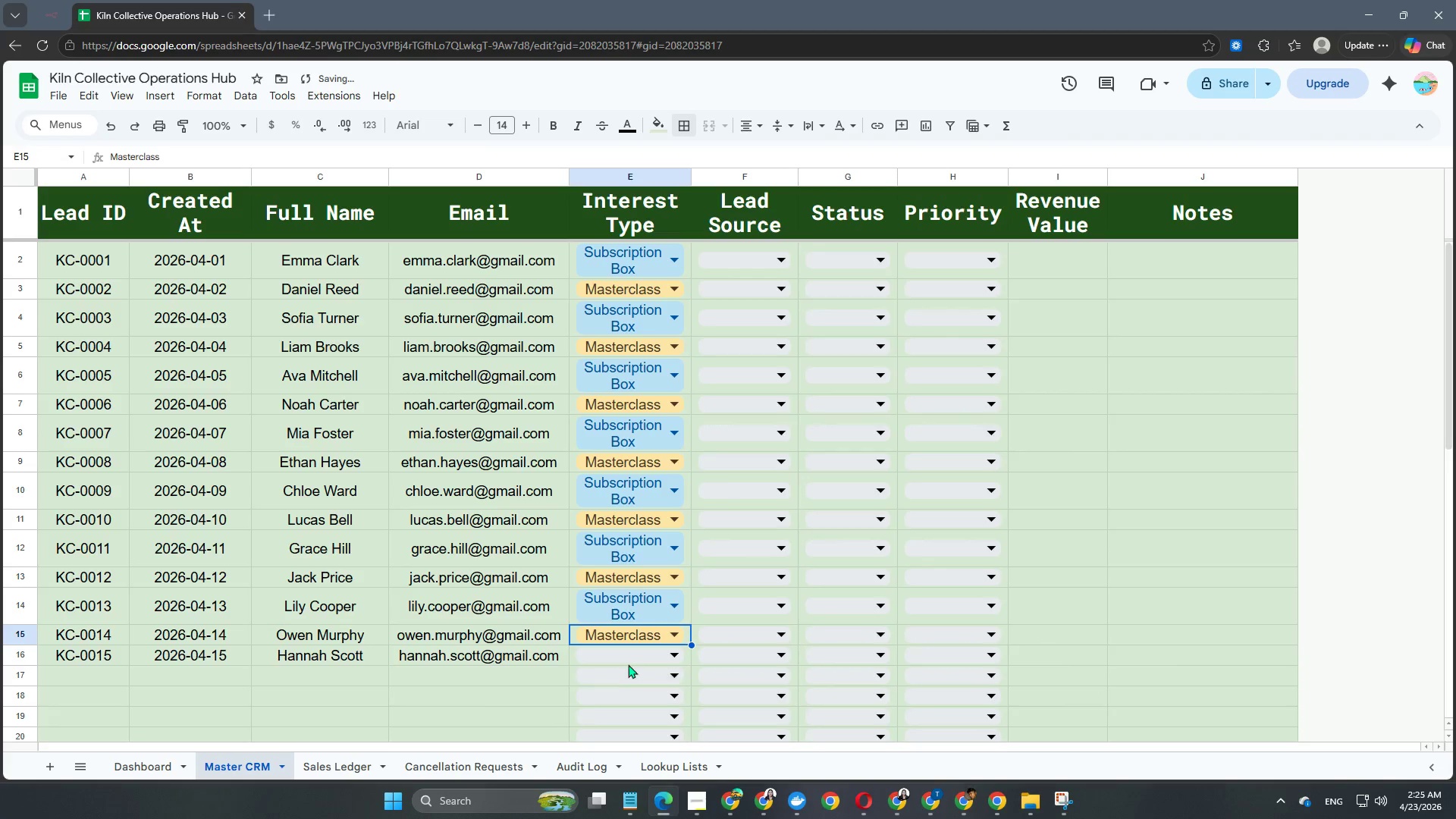 
left_click([631, 658])
 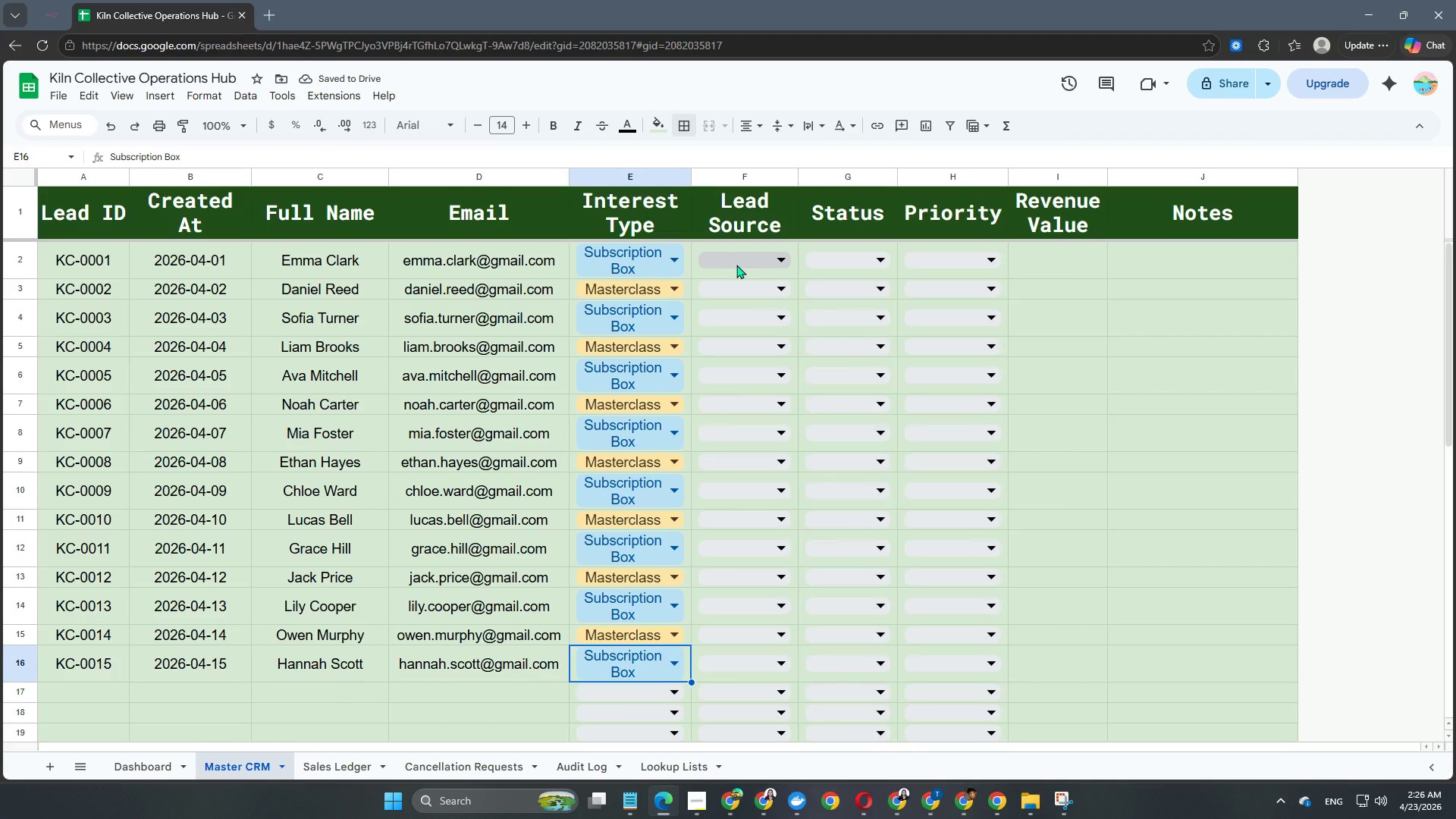 
wait(8.86)
 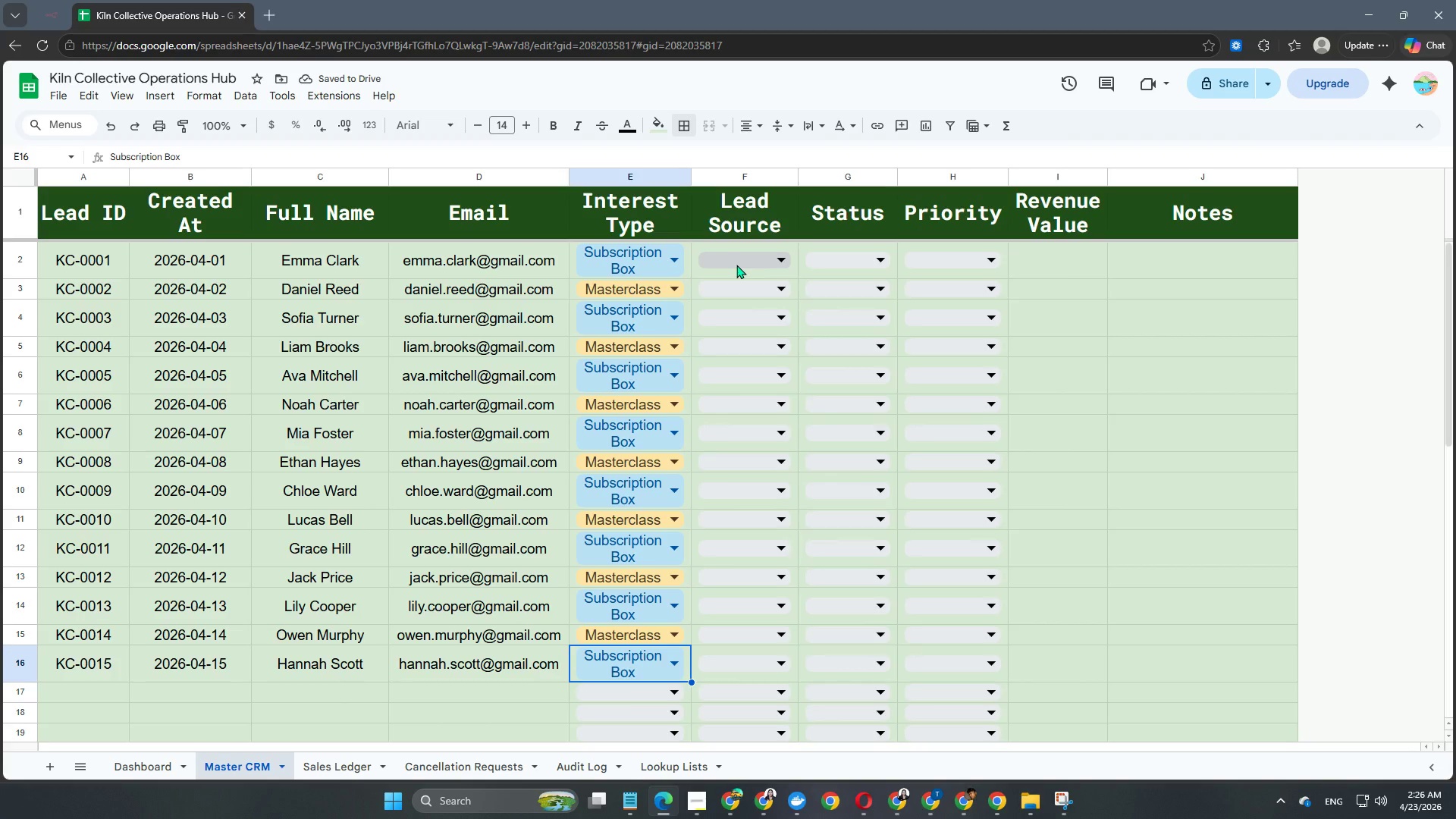 
left_click([726, 279])
 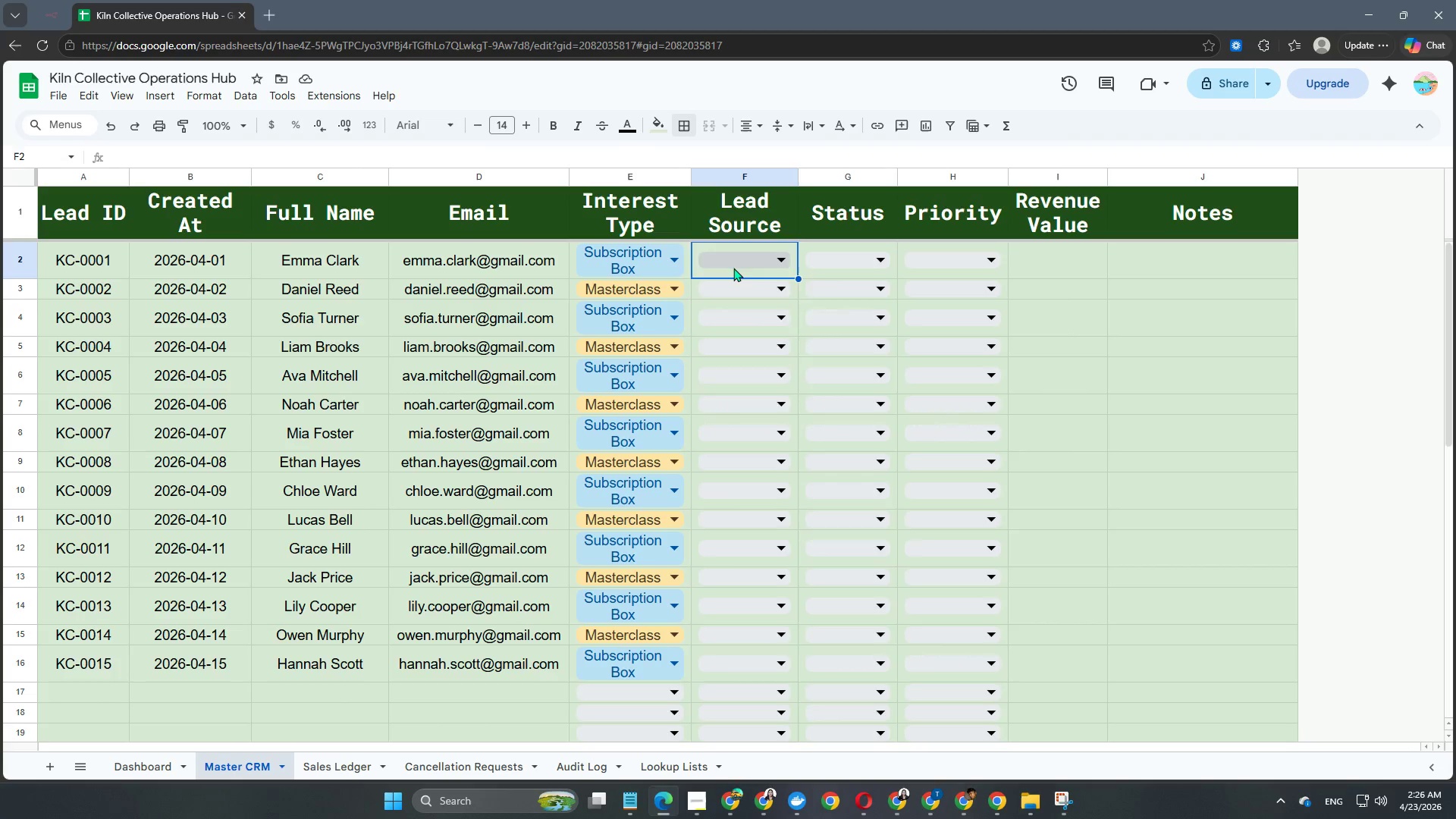 
left_click([733, 264])
 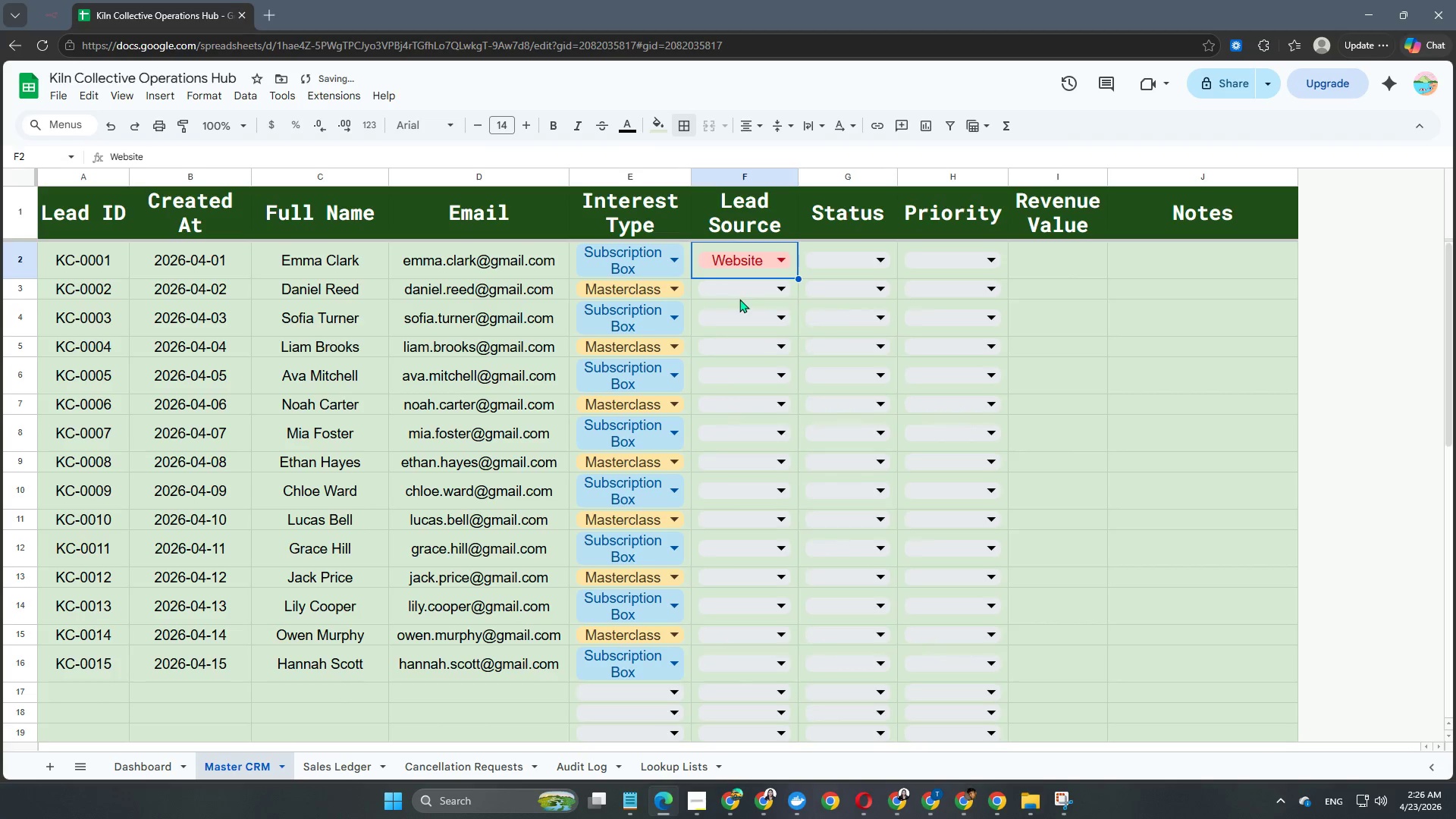 
double_click([740, 302])
 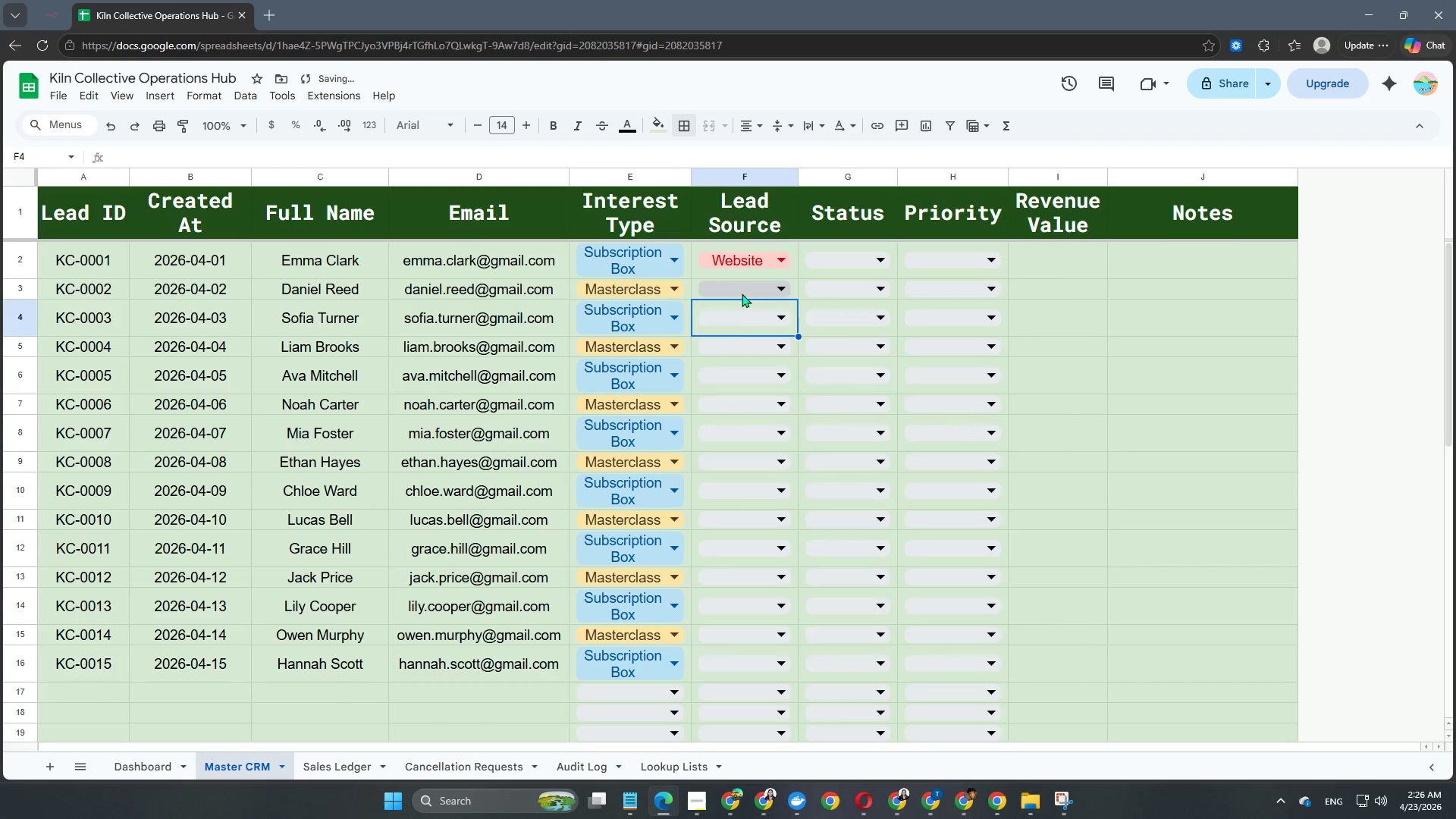 
left_click([742, 293])
 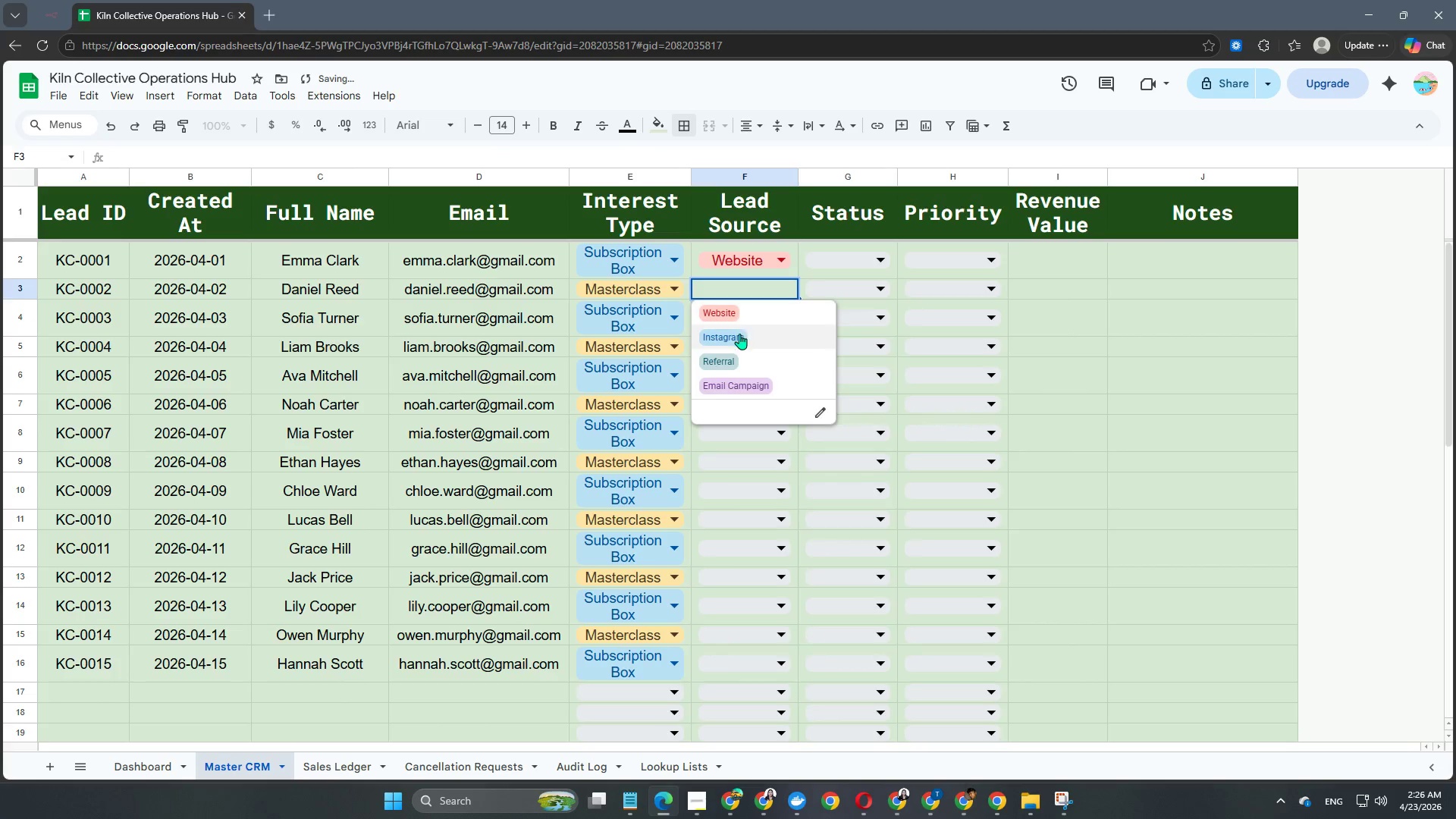 
left_click([739, 334])
 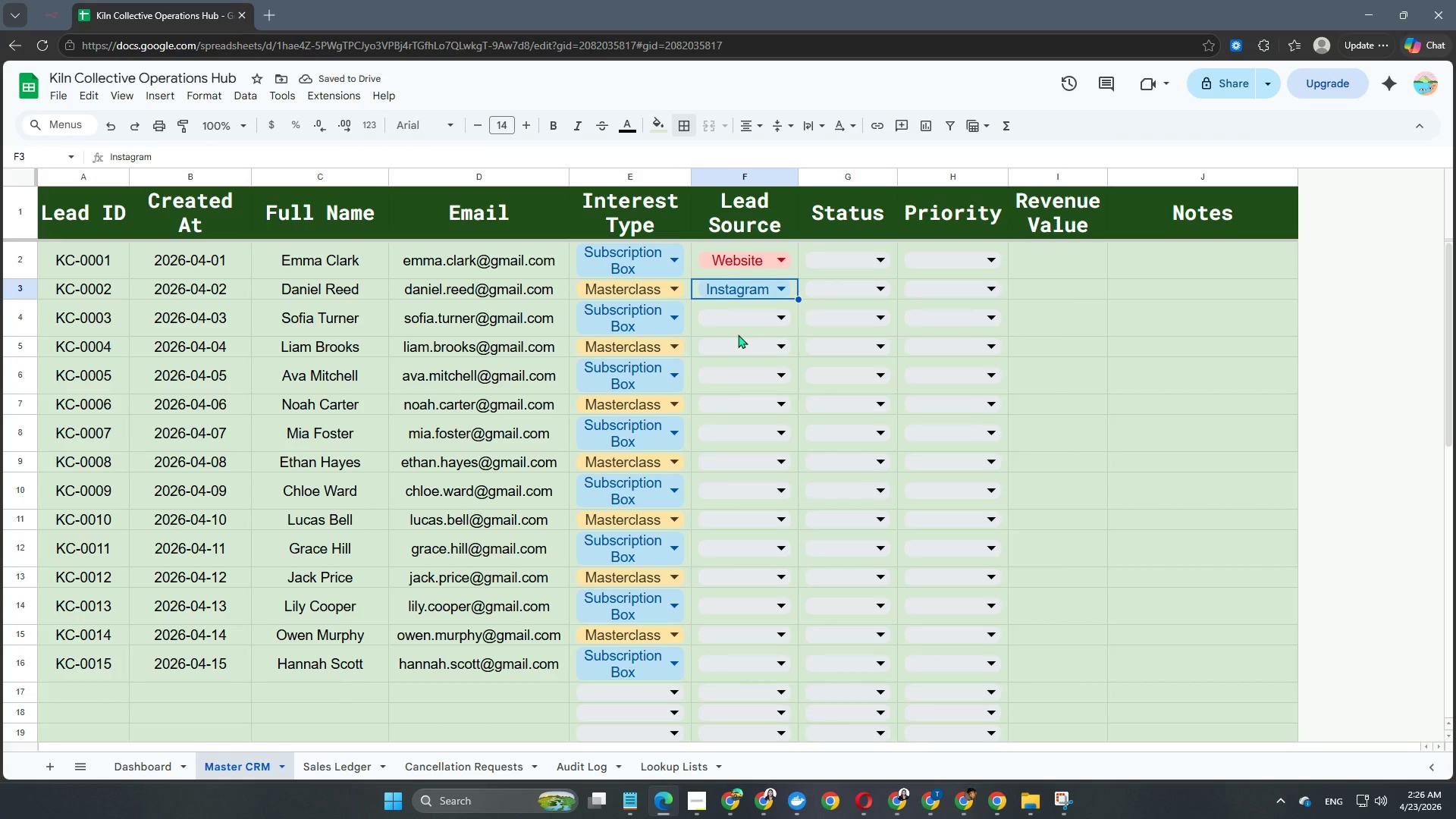 
wait(5.36)
 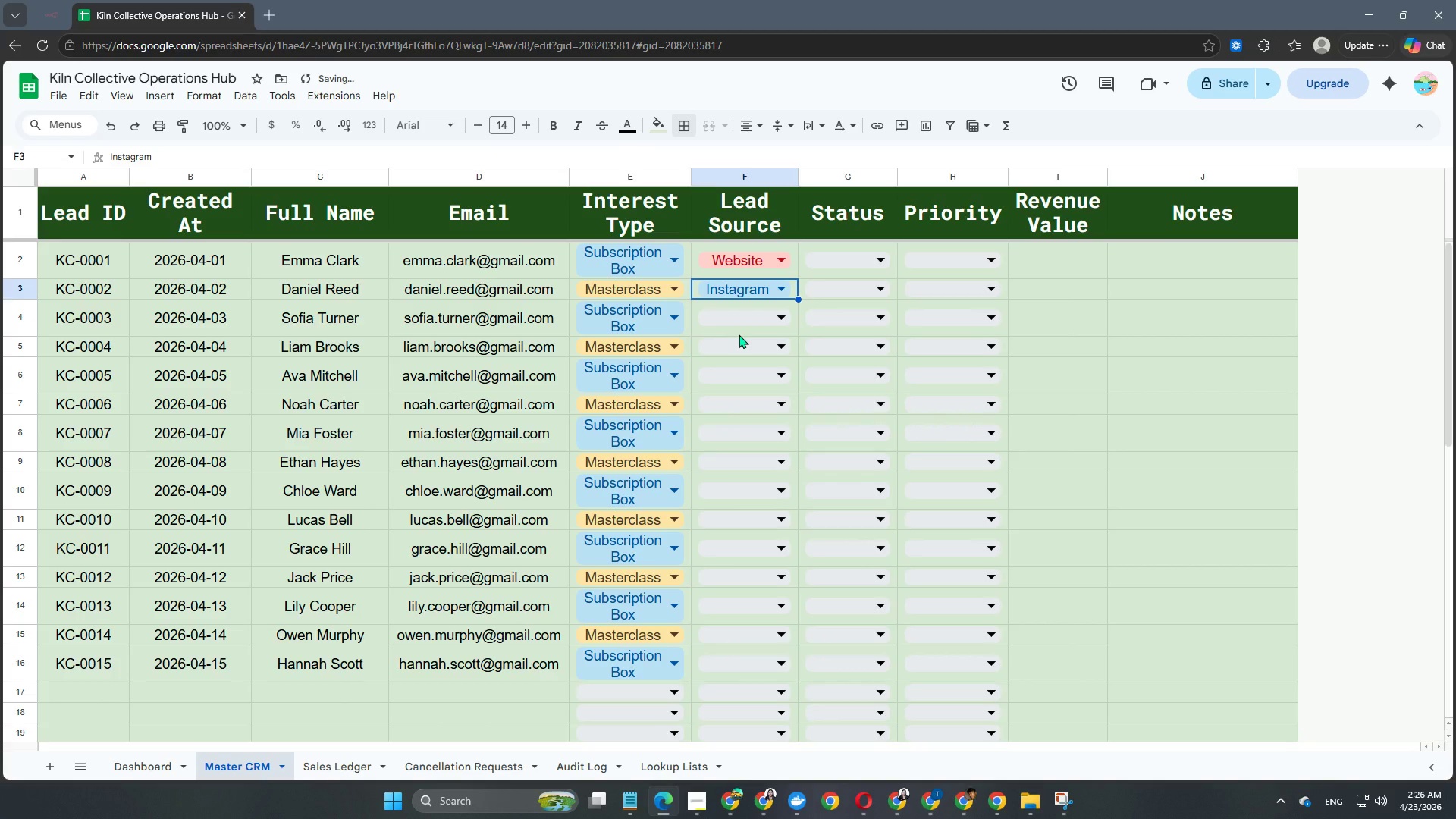 
left_click([741, 315])
 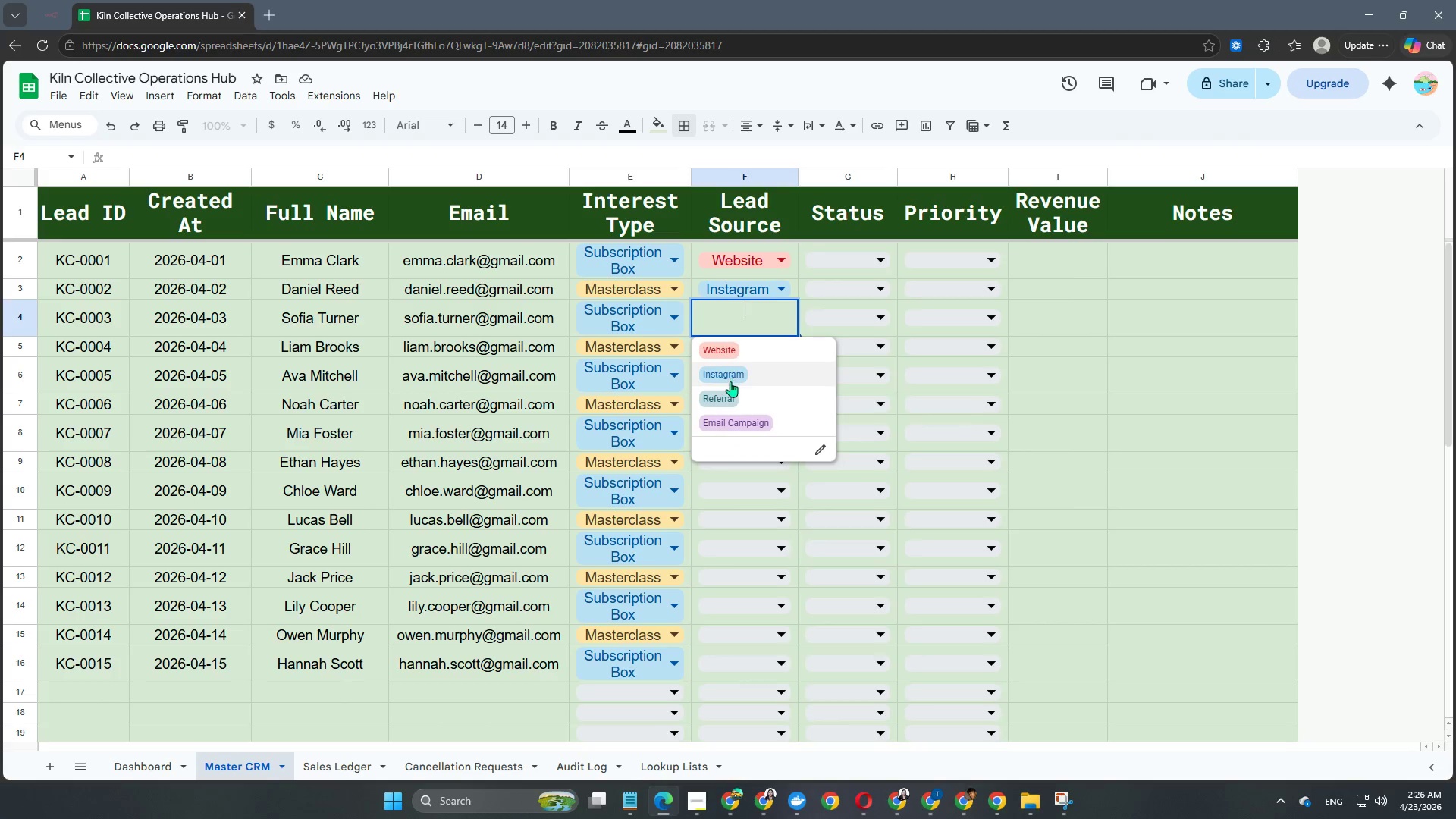 
left_click([726, 395])
 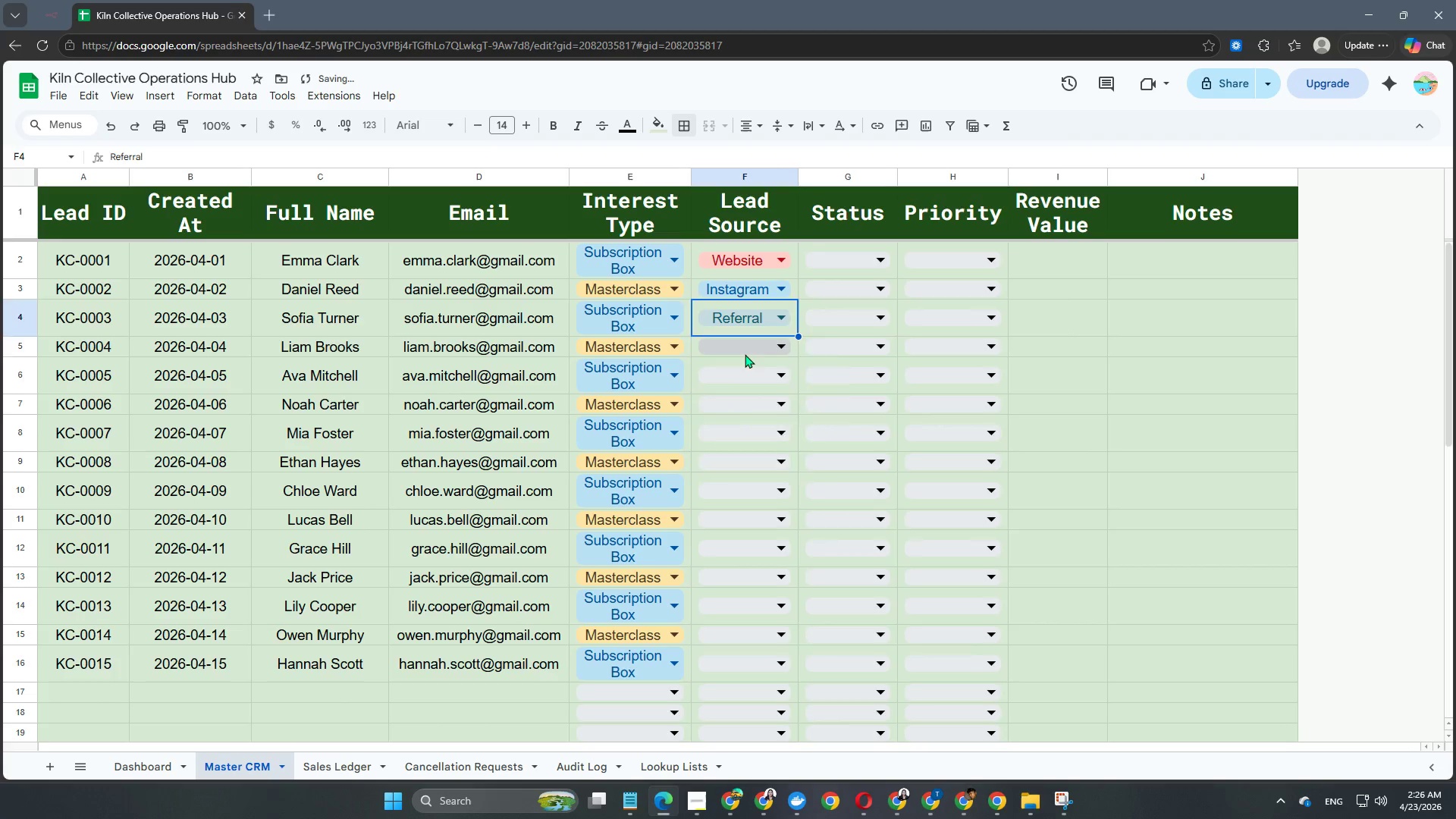 
left_click([745, 354])
 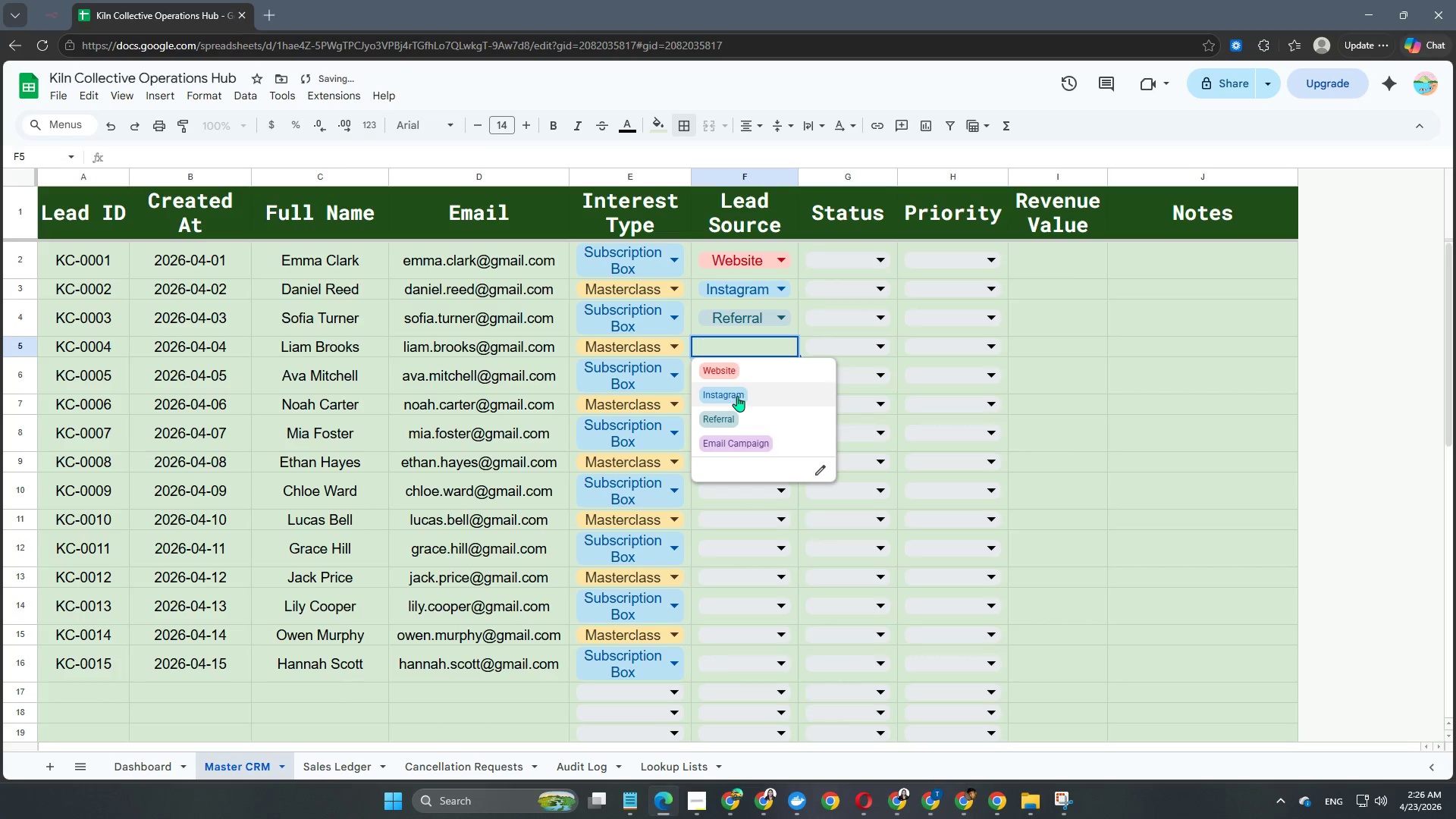 
left_click([739, 374])
 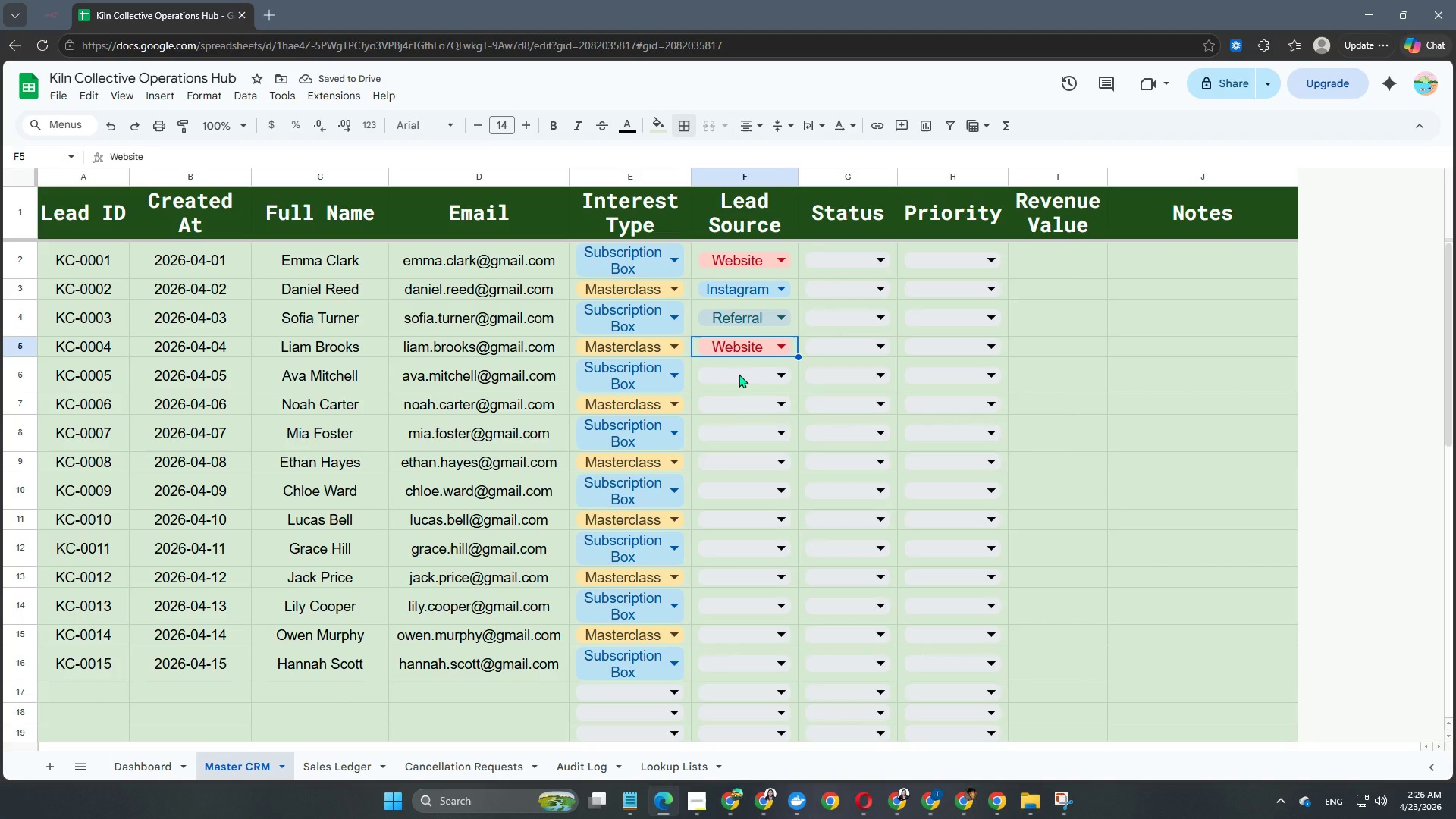 
wait(5.56)
 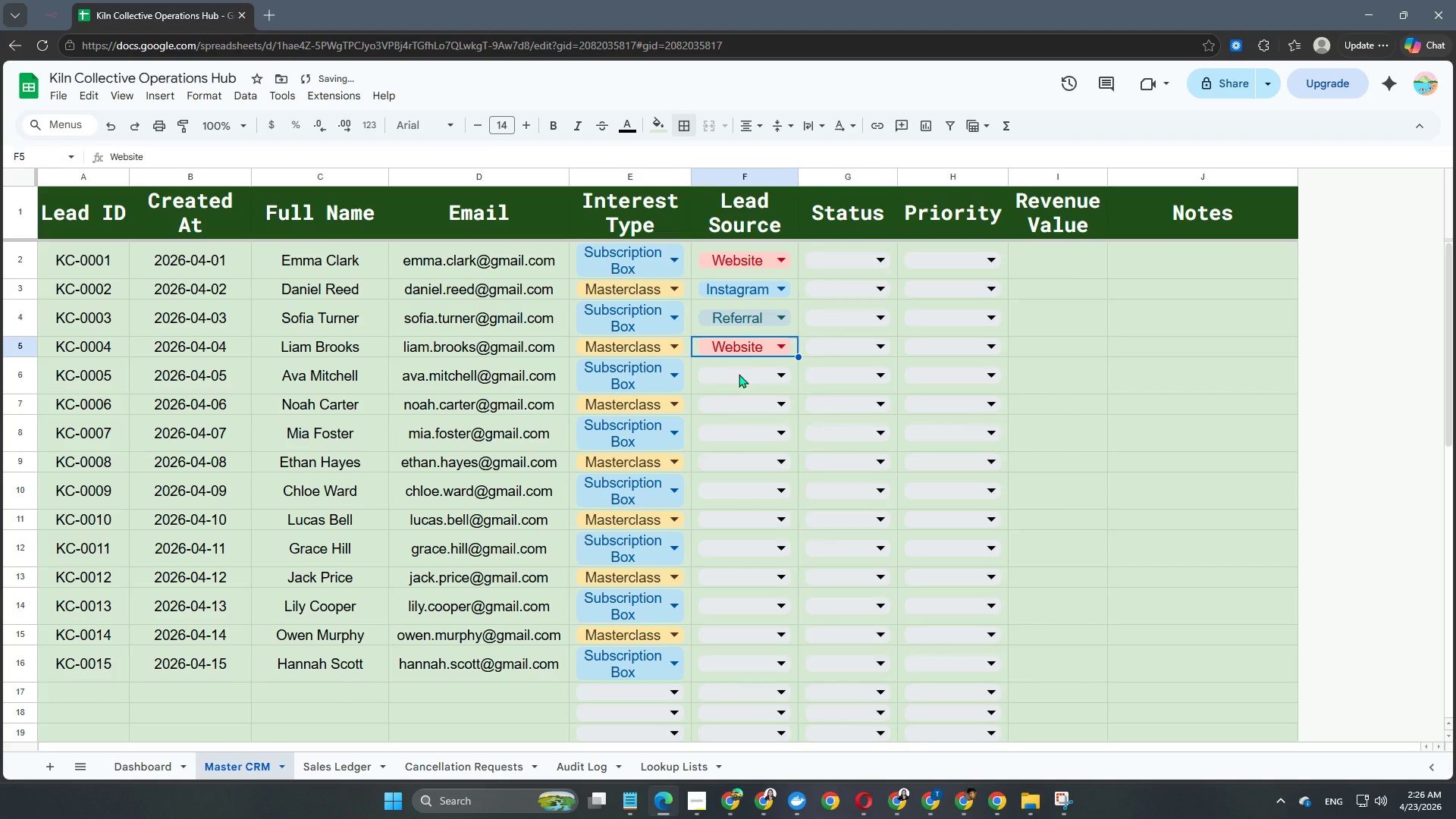 
left_click([749, 373])
 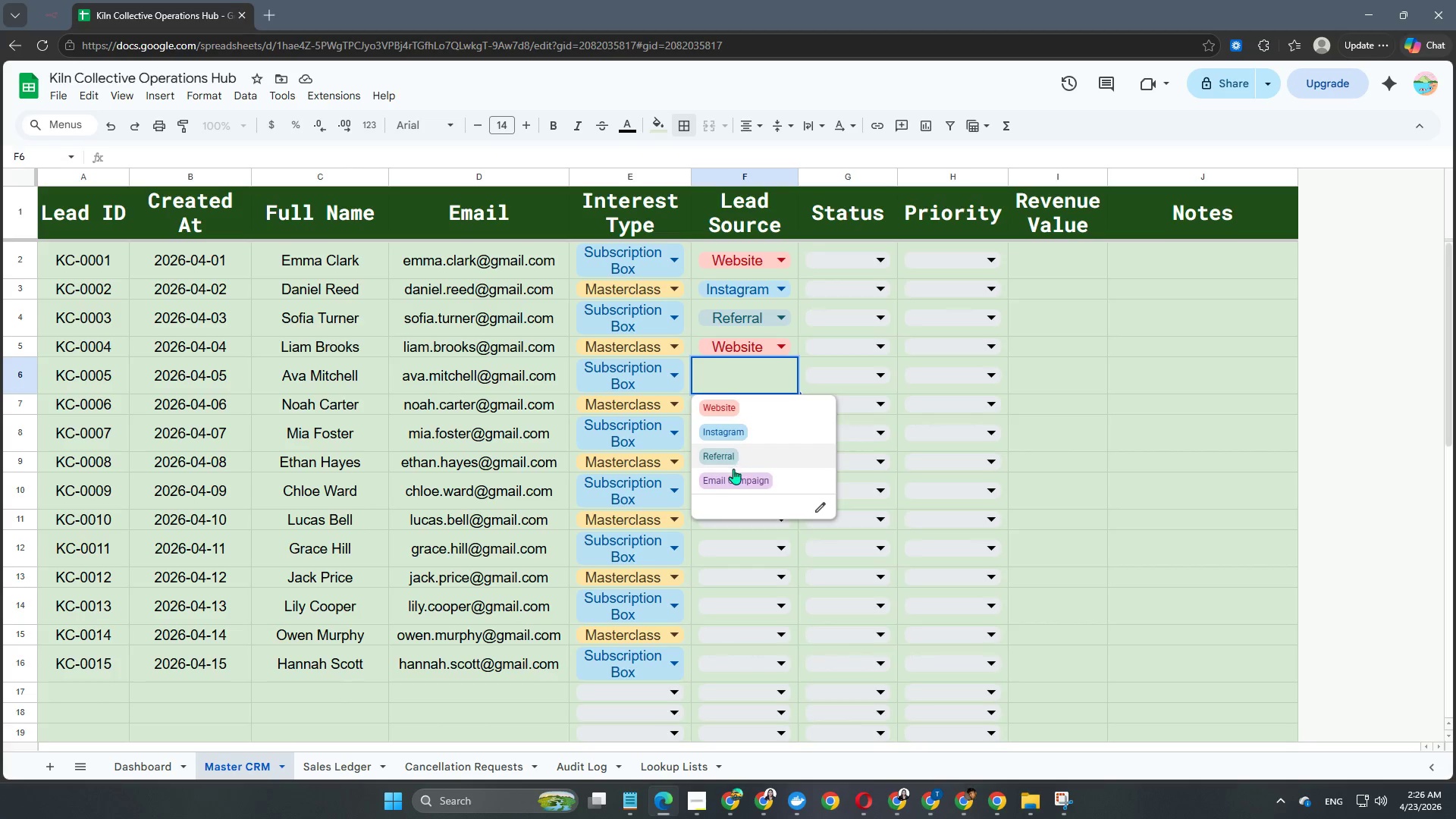 
left_click([732, 482])
 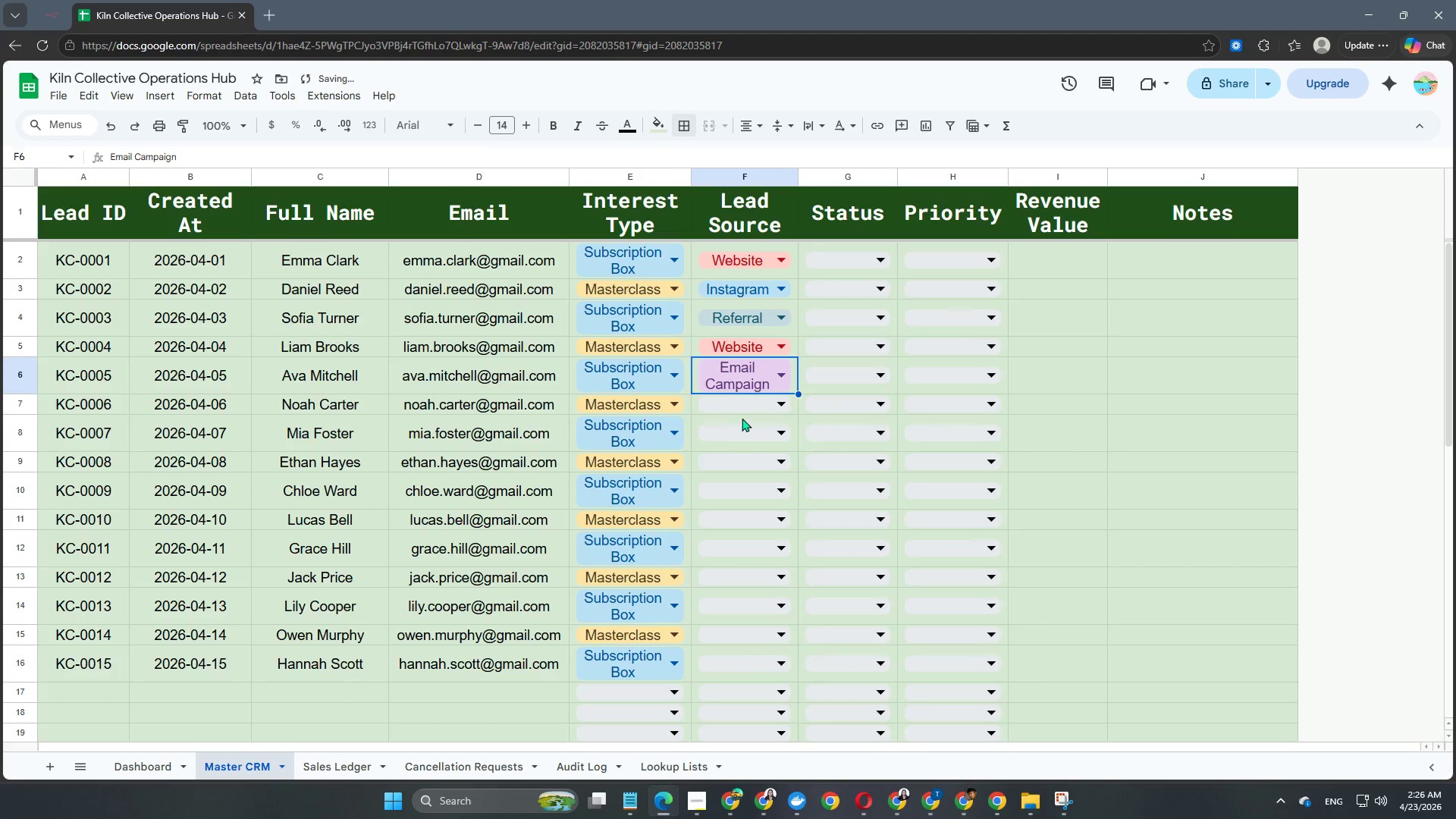 
left_click([747, 411])
 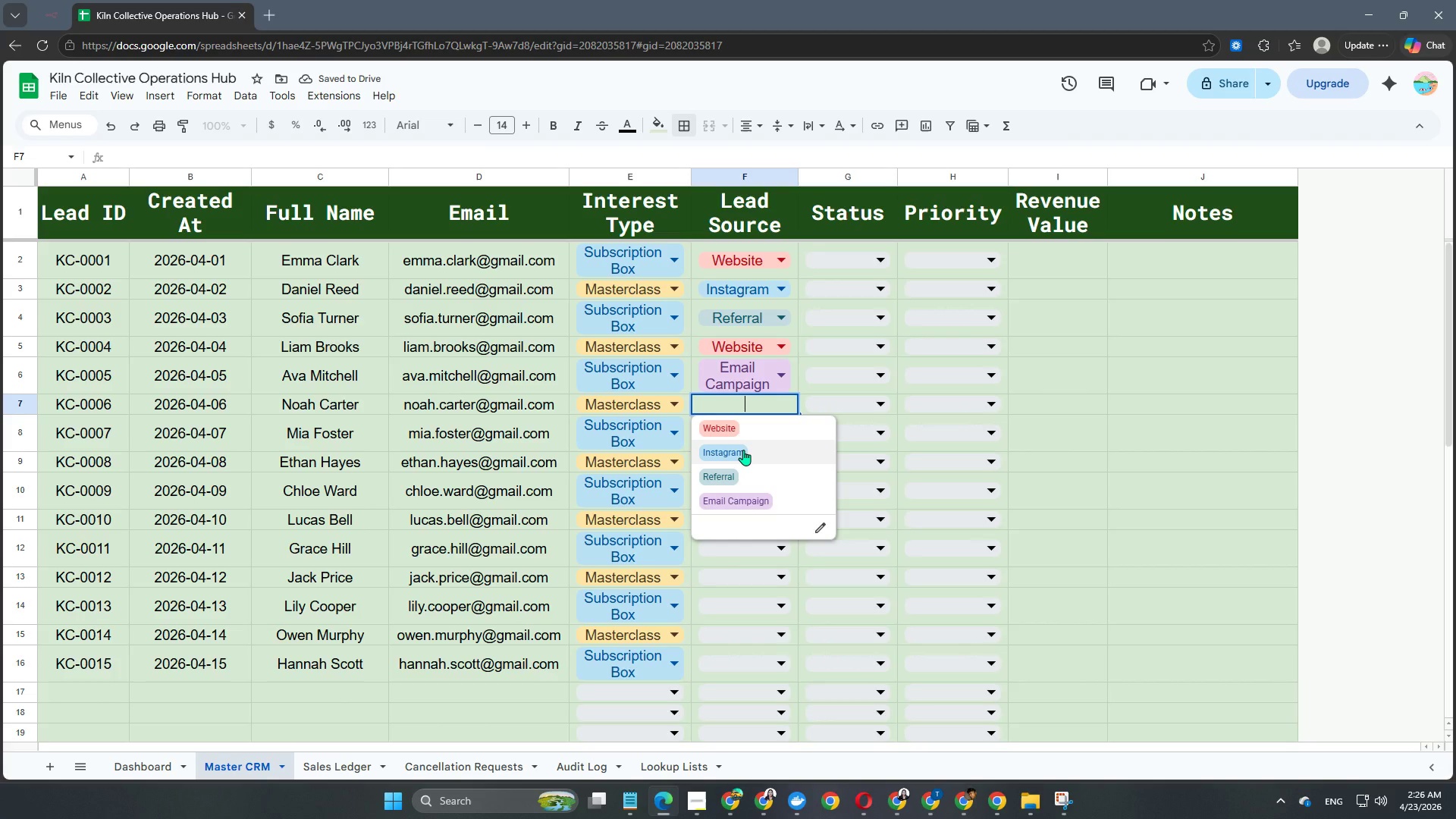 
left_click([740, 430])
 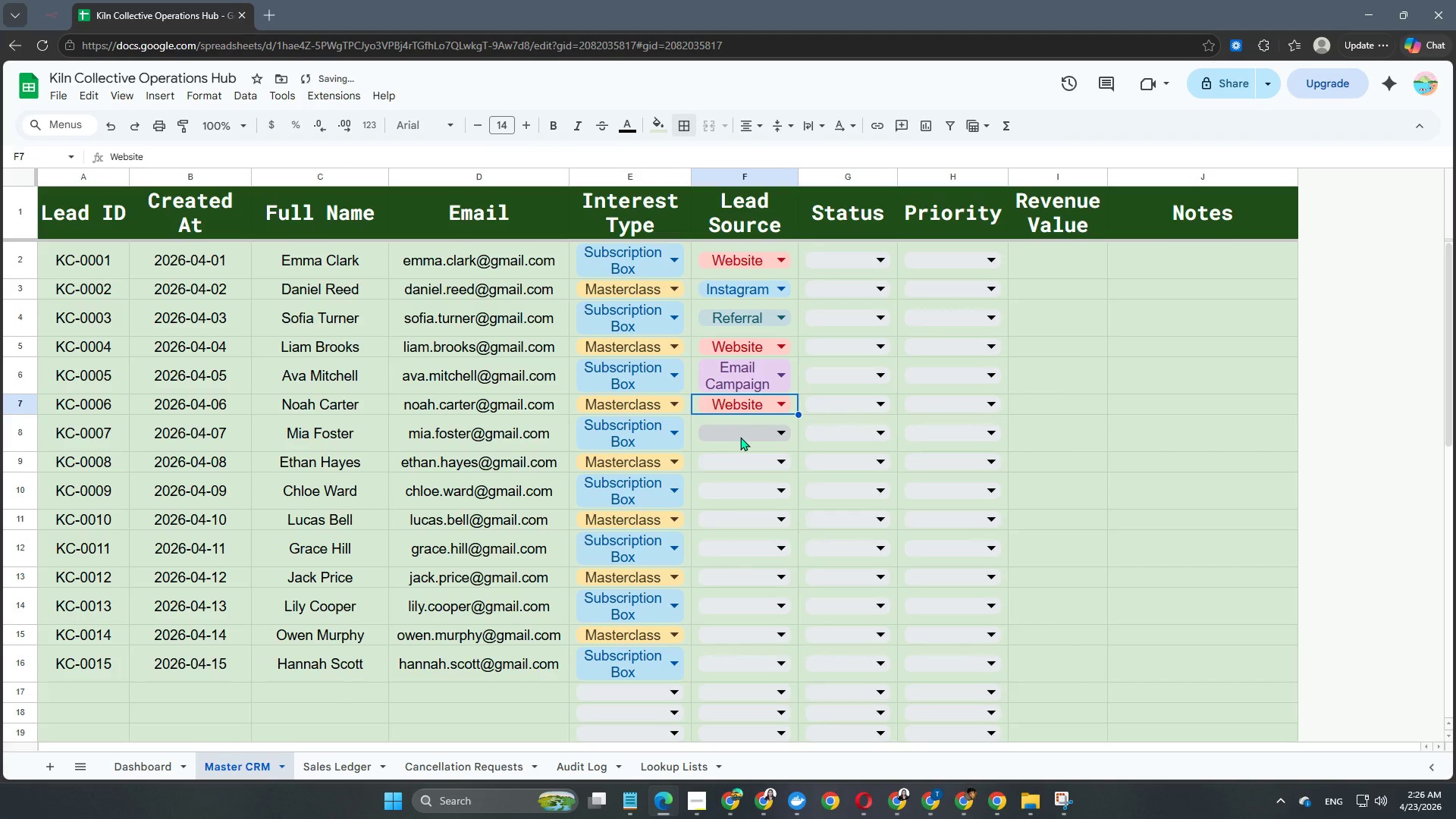 
left_click([740, 437])
 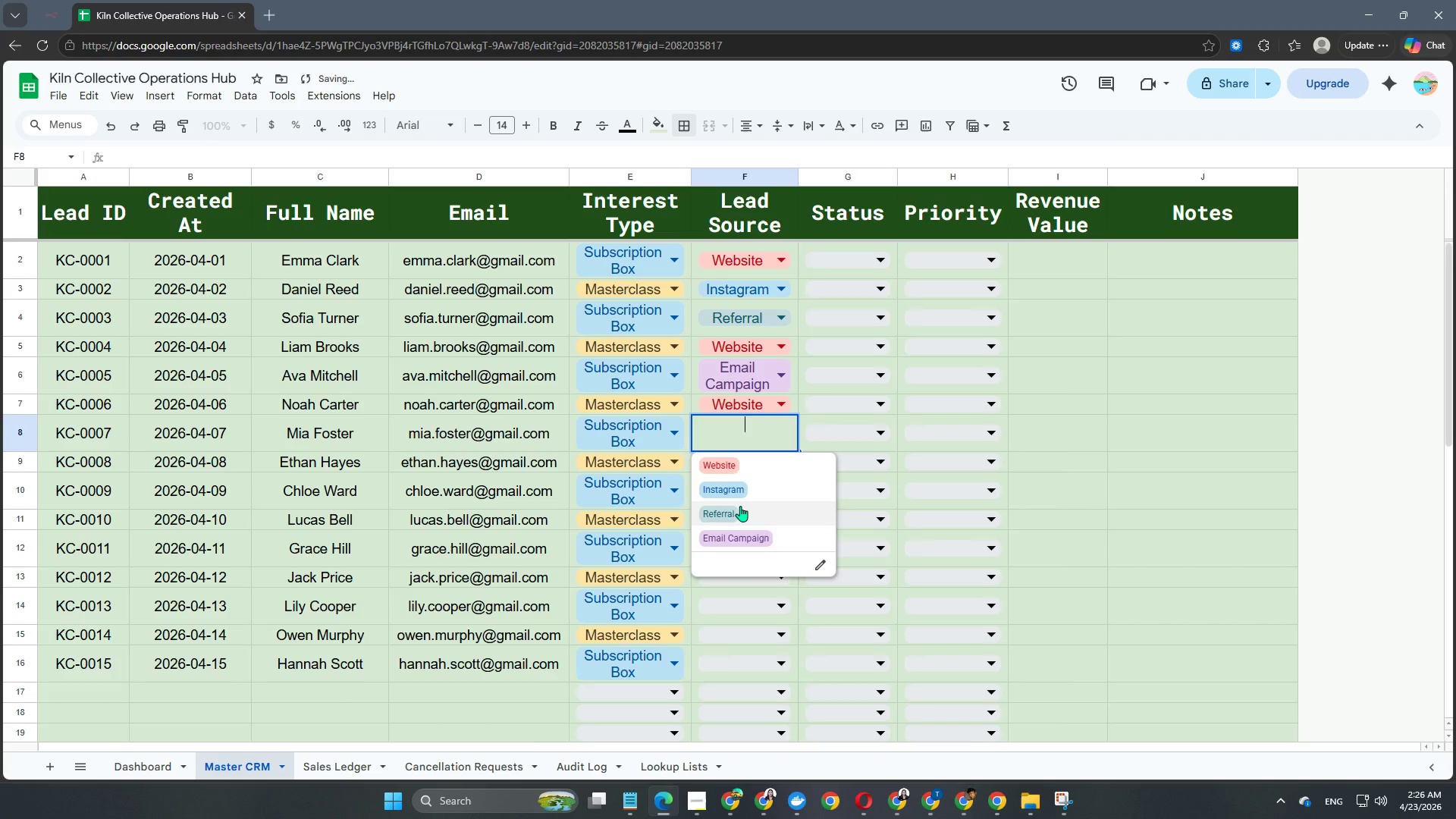 
left_click([744, 493])
 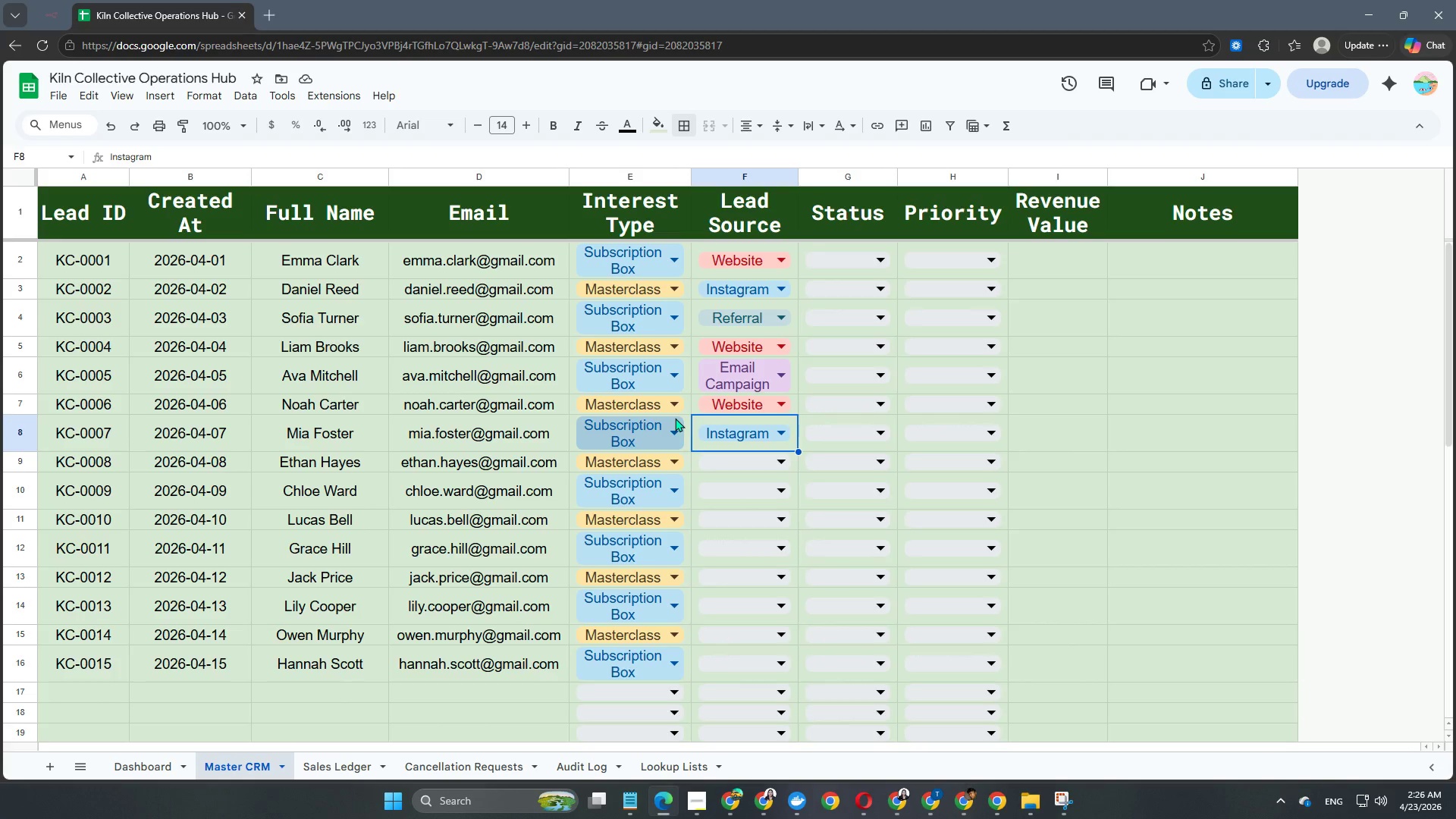 
wait(14.19)
 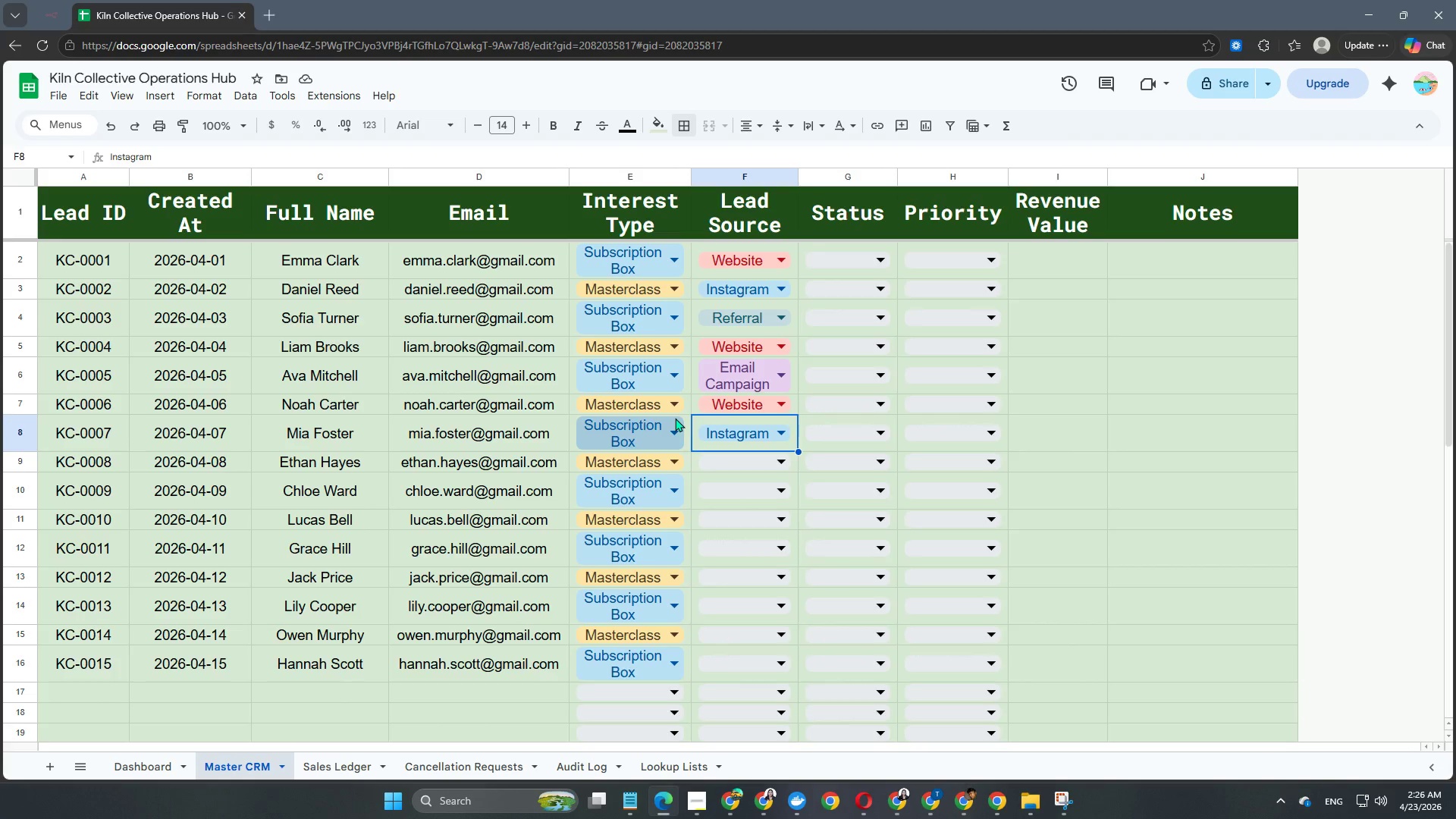 
left_click([744, 460])
 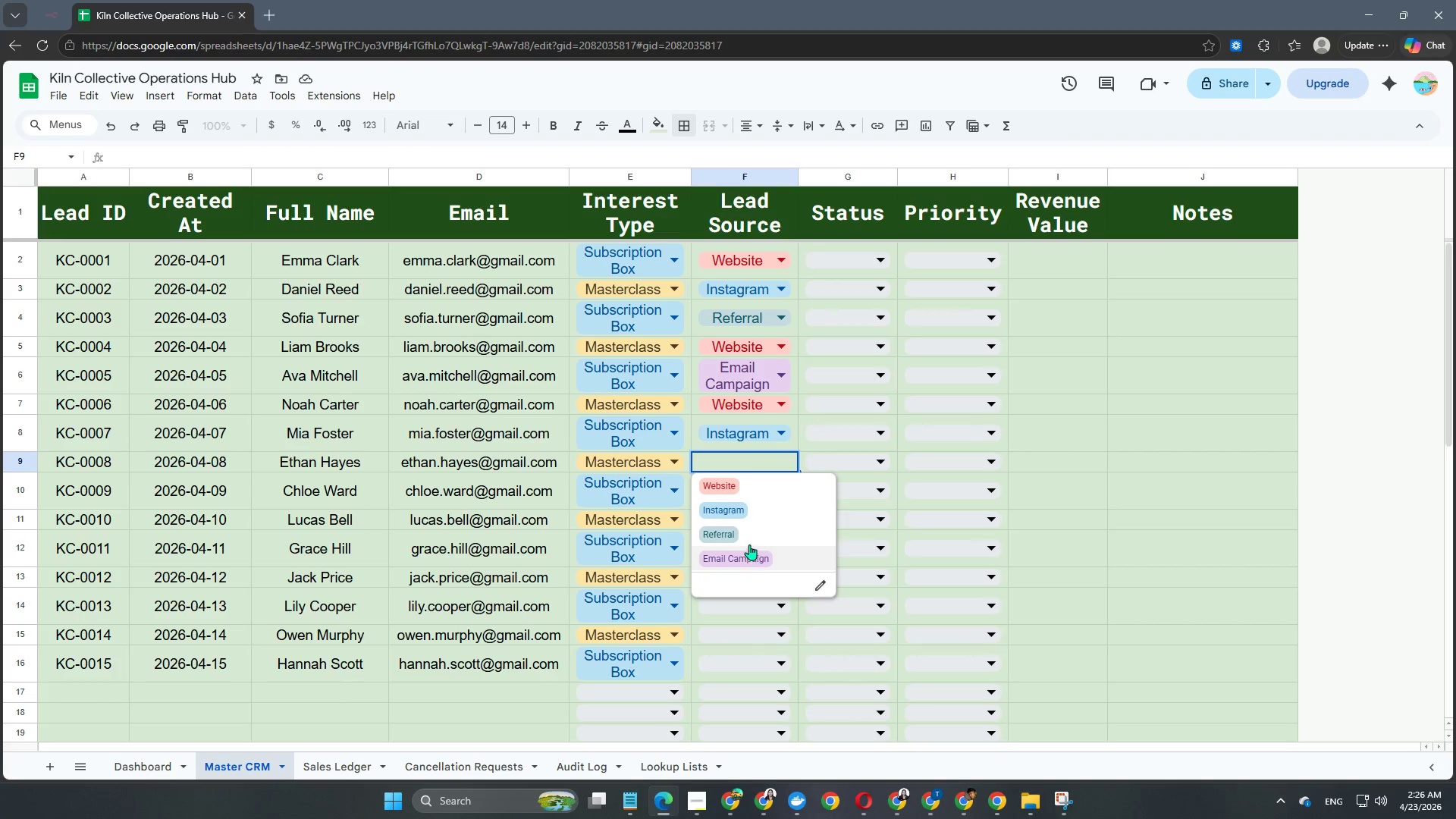 
left_click([747, 535])
 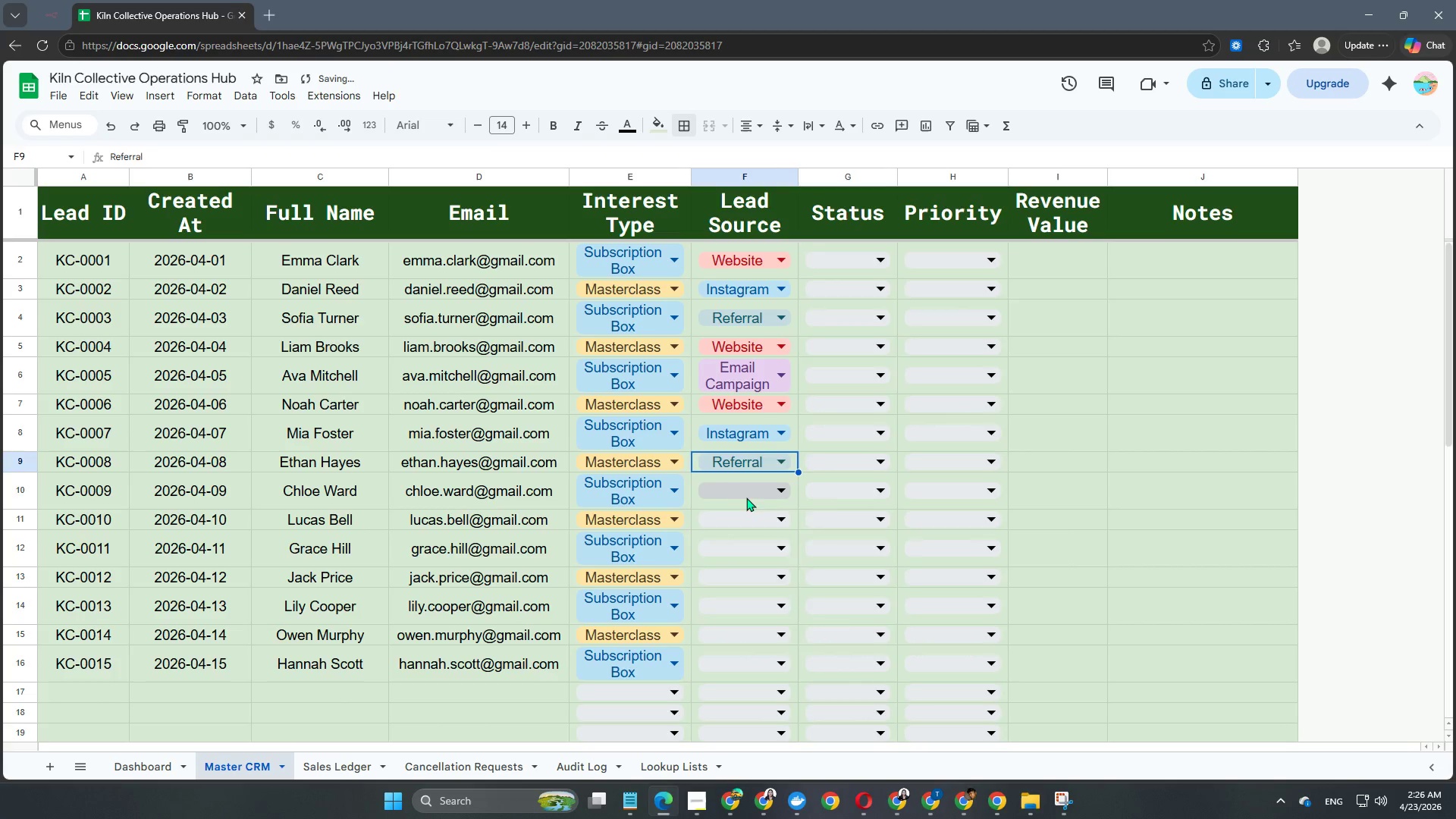 
left_click([746, 495])
 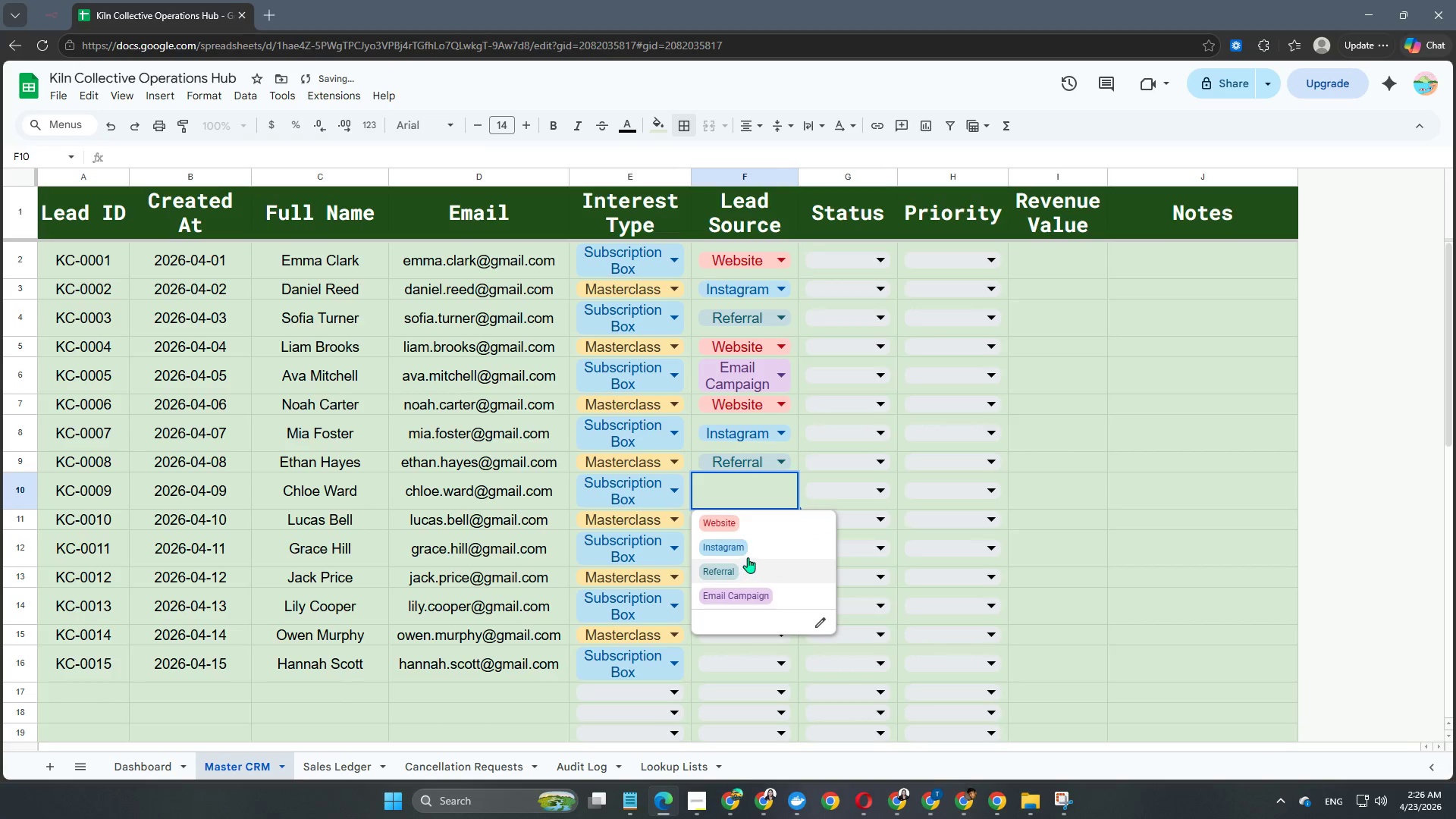 
left_click([757, 523])
 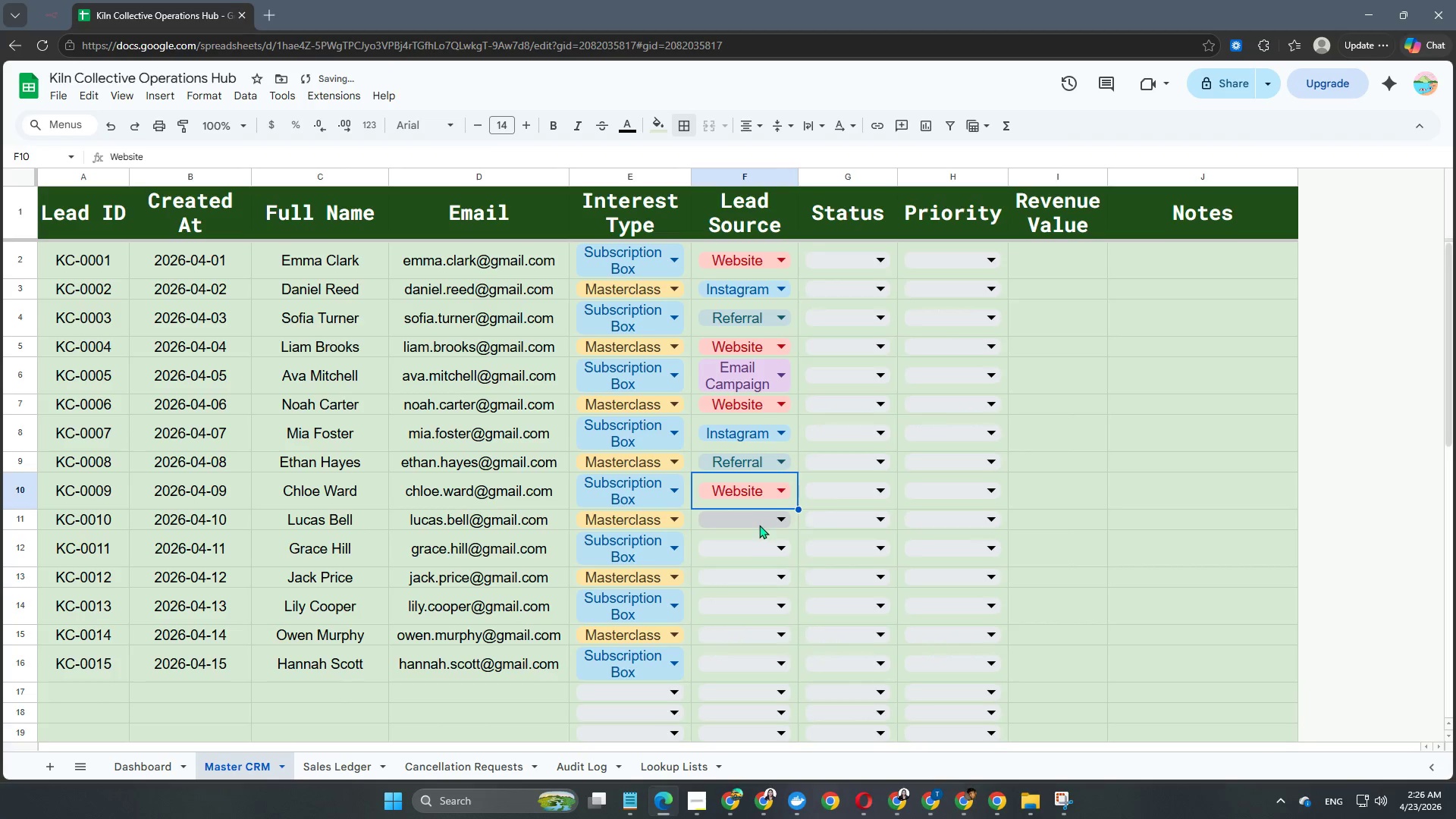 
left_click([759, 524])
 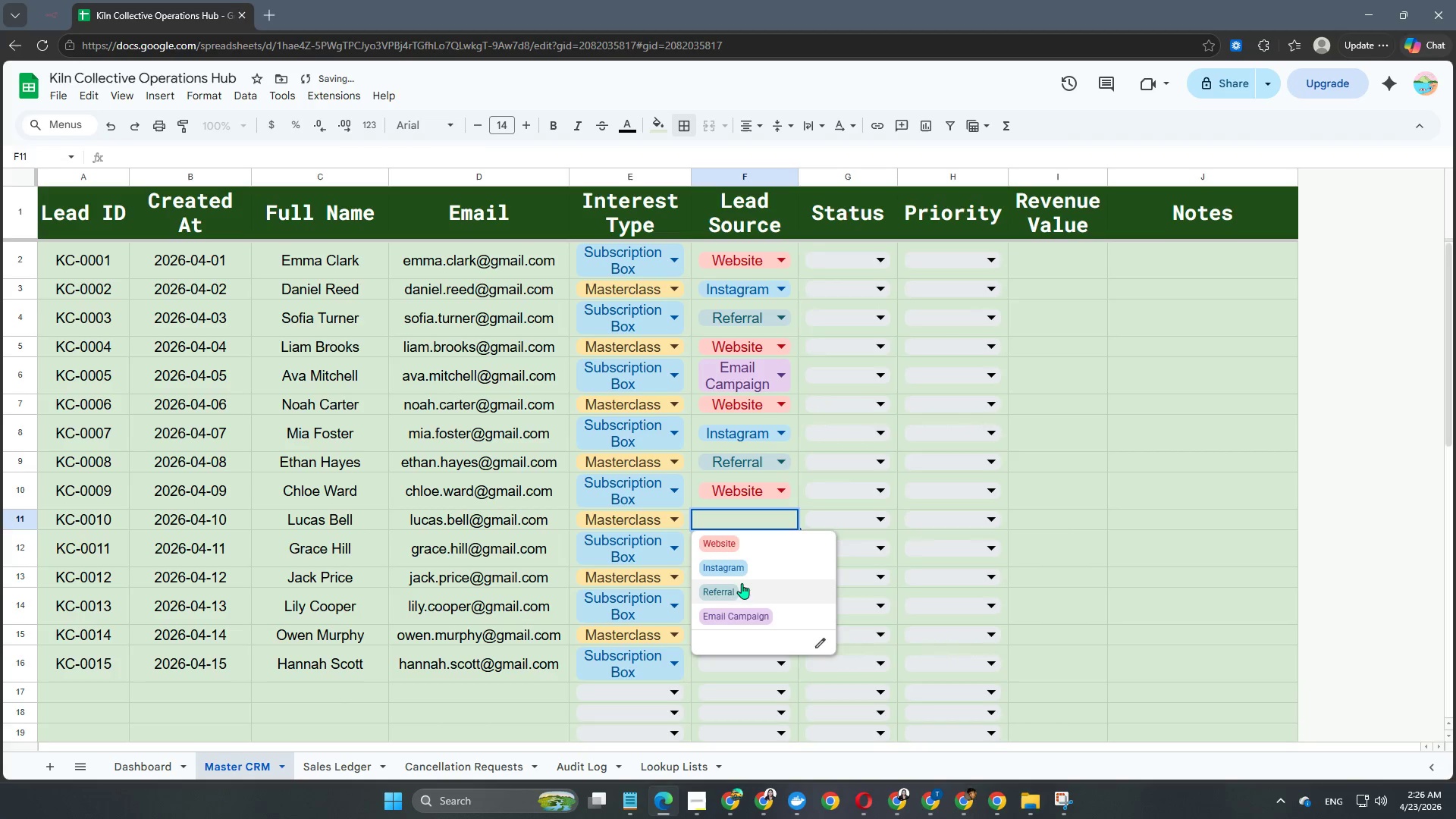 
left_click([745, 570])
 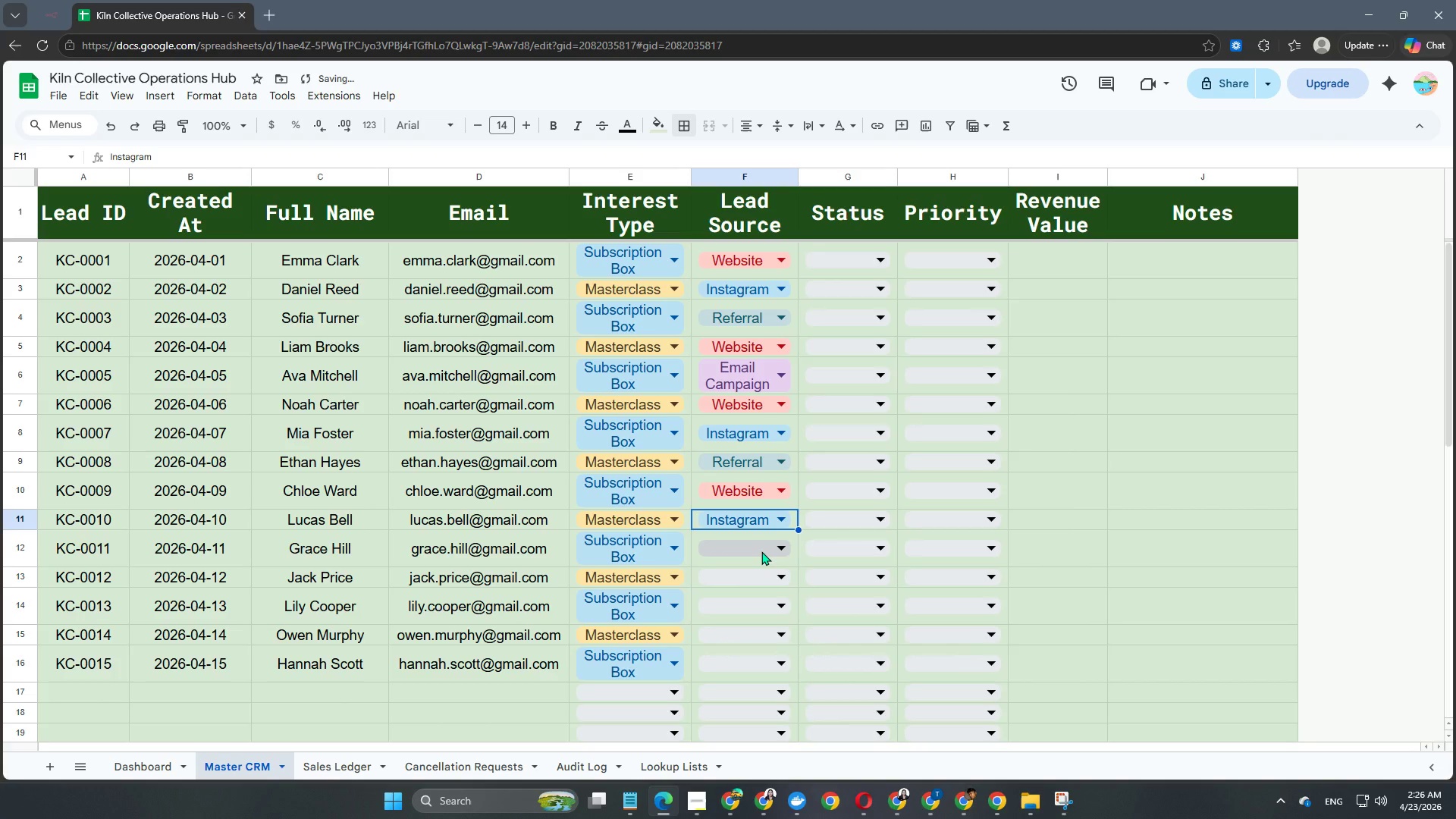 
left_click([761, 551])
 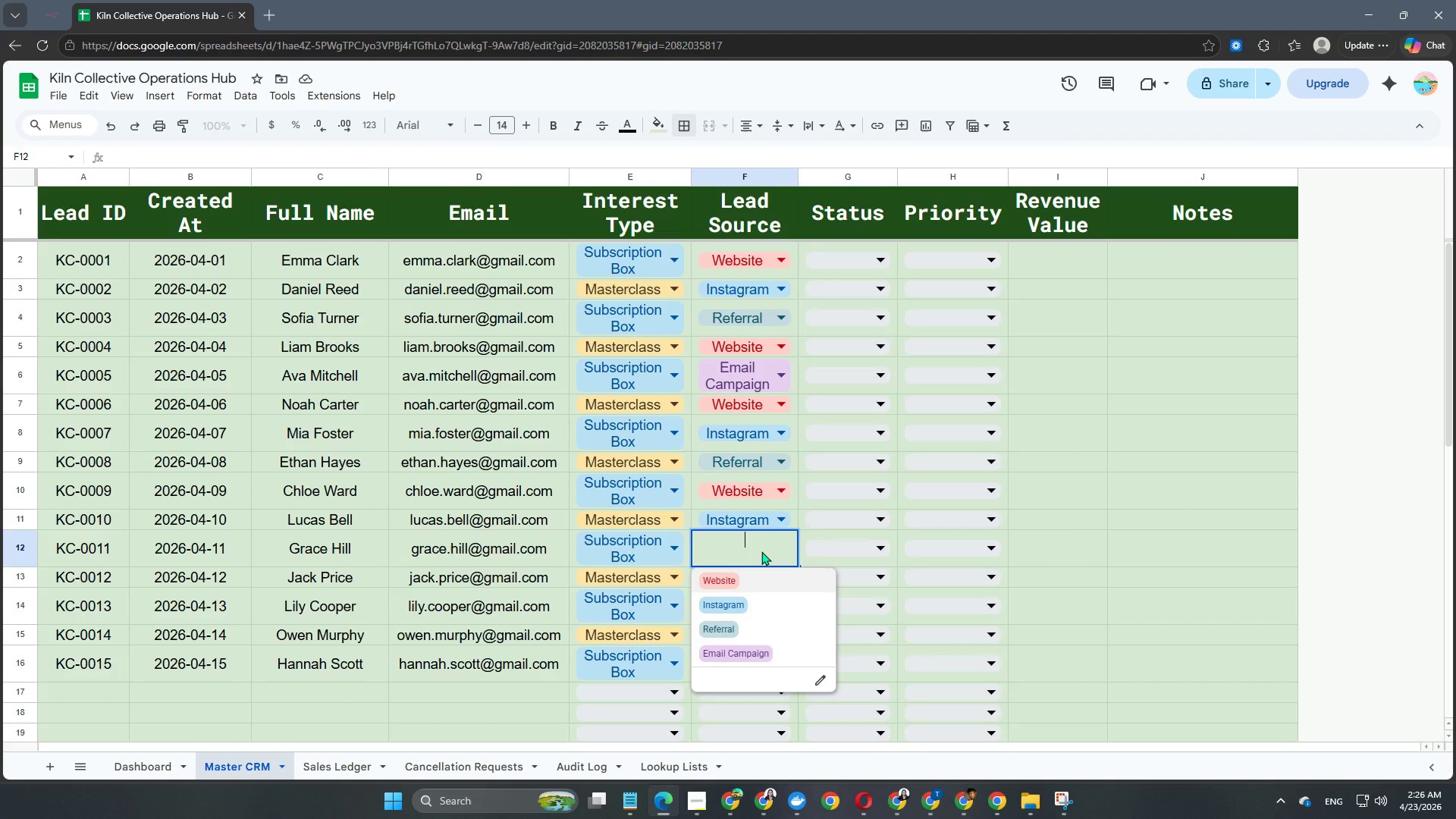 
wait(7.34)
 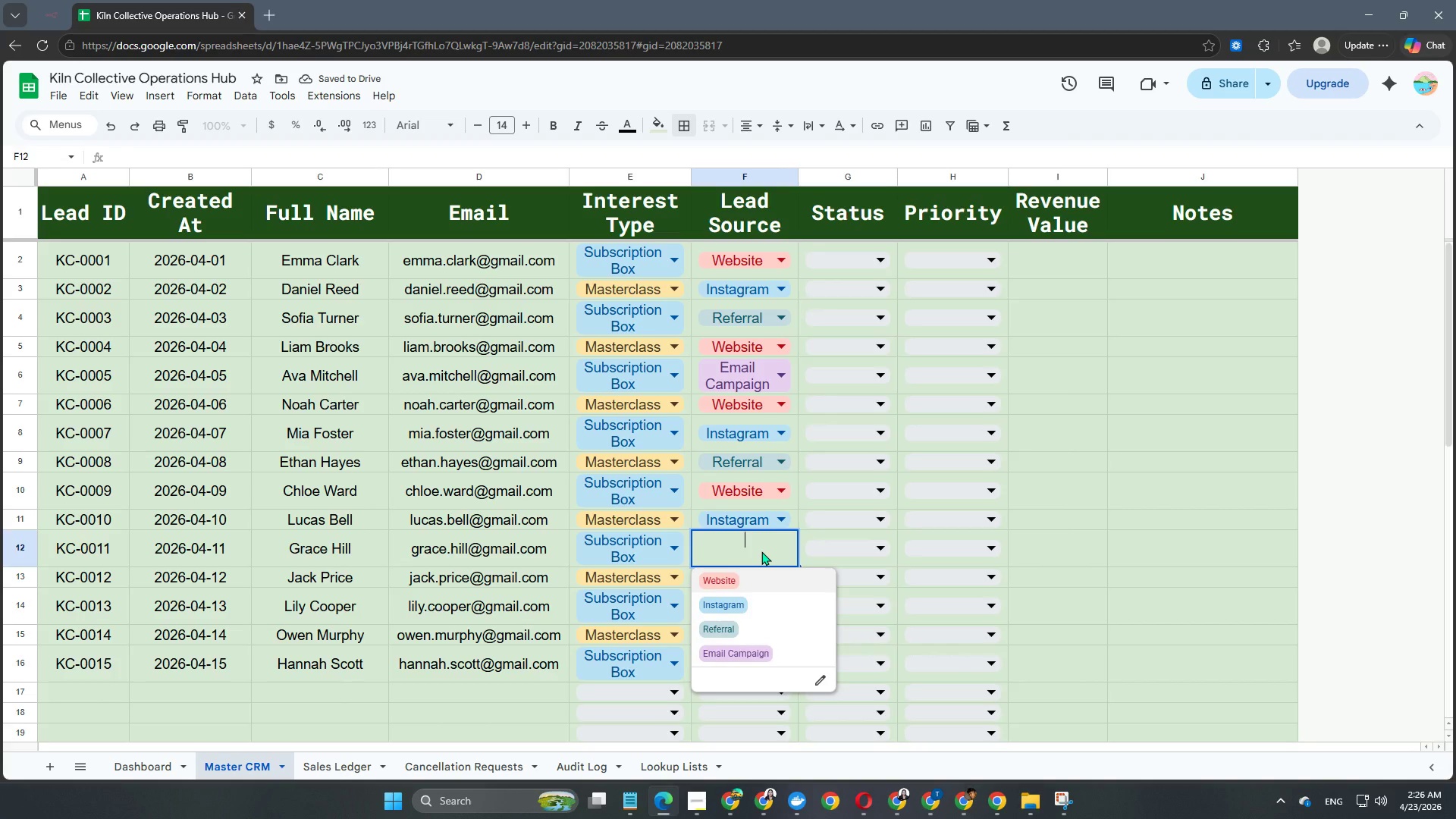 
left_click([734, 641])
 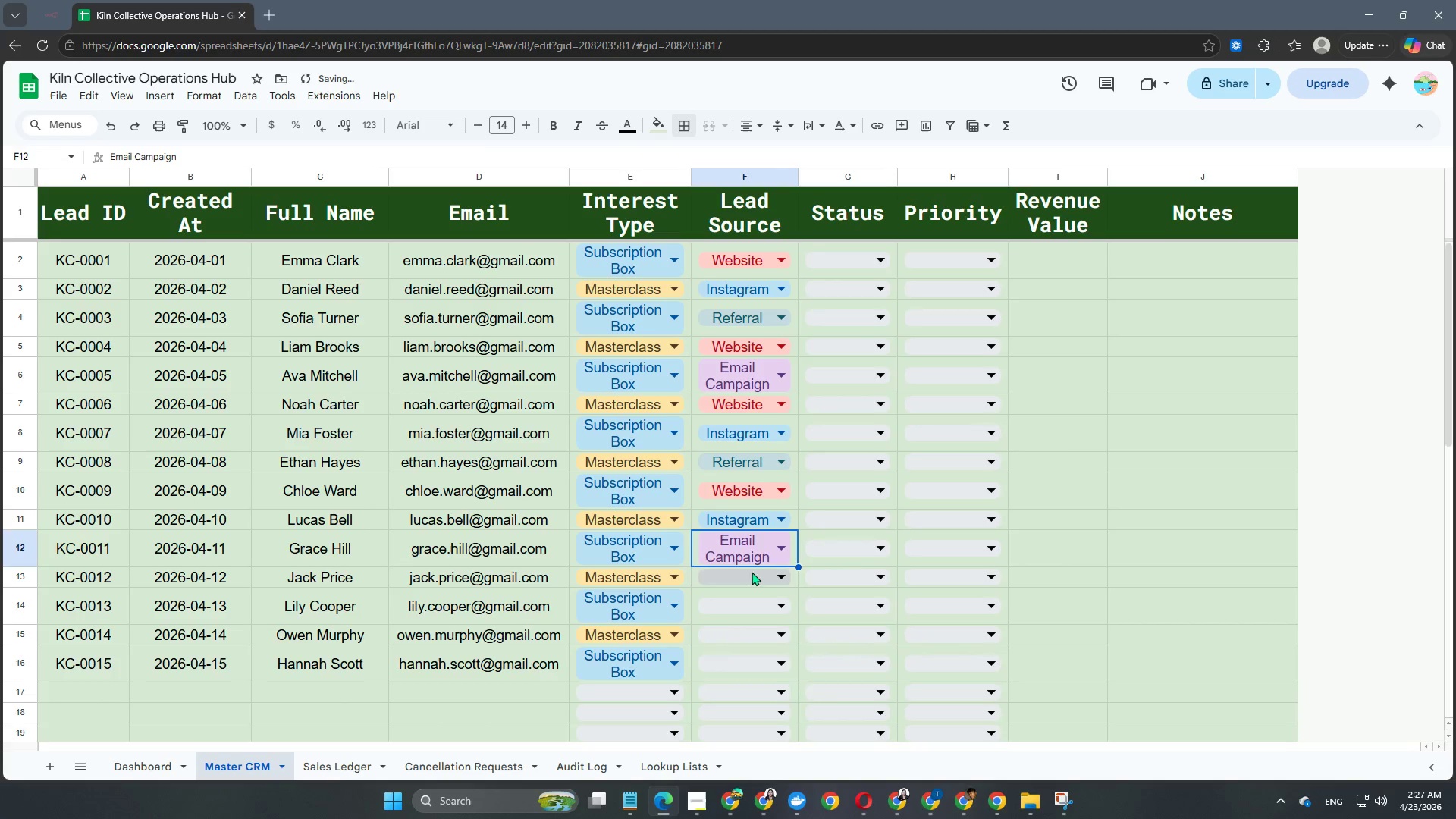 
left_click([755, 563])
 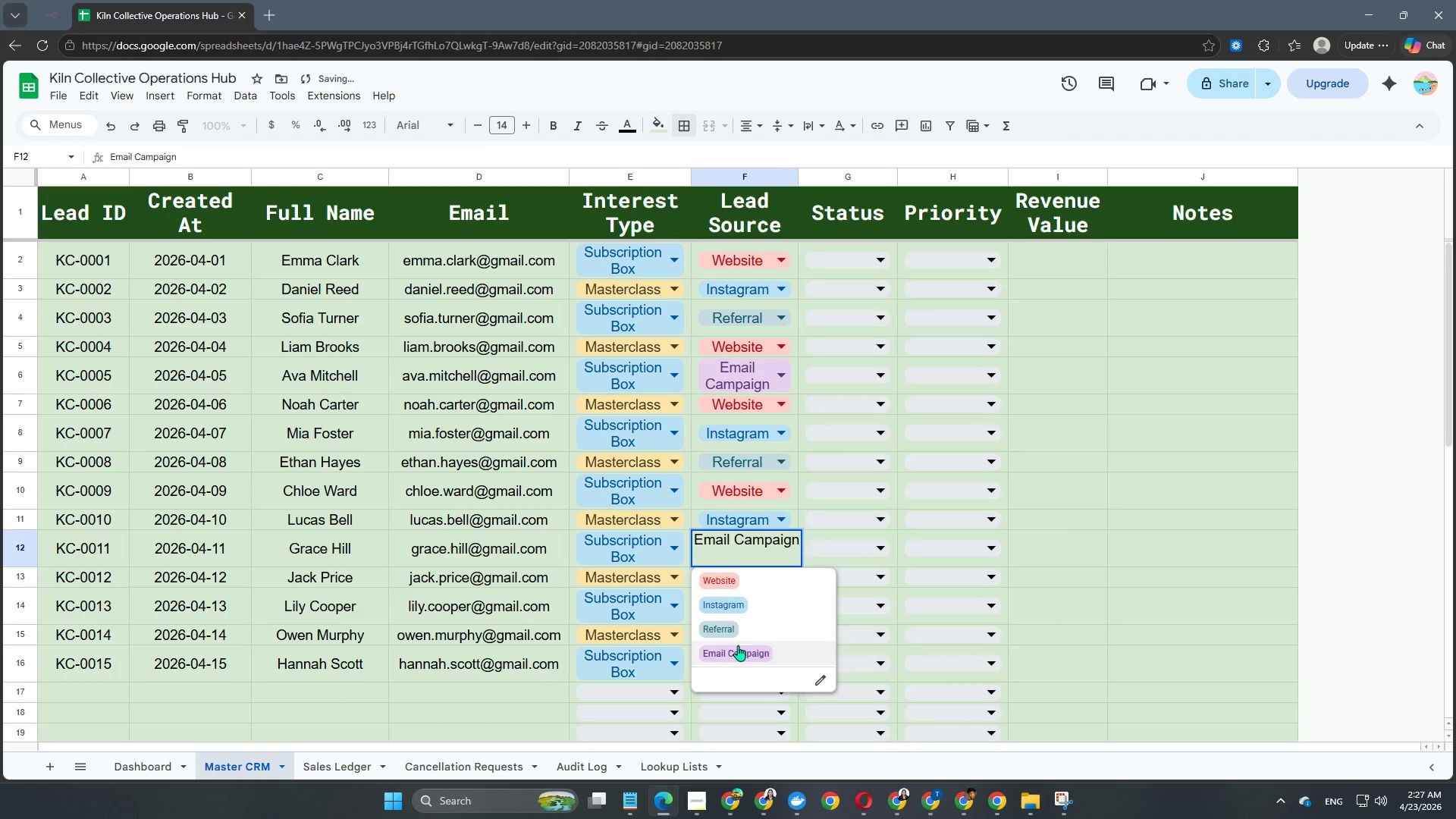 
left_click([743, 631])
 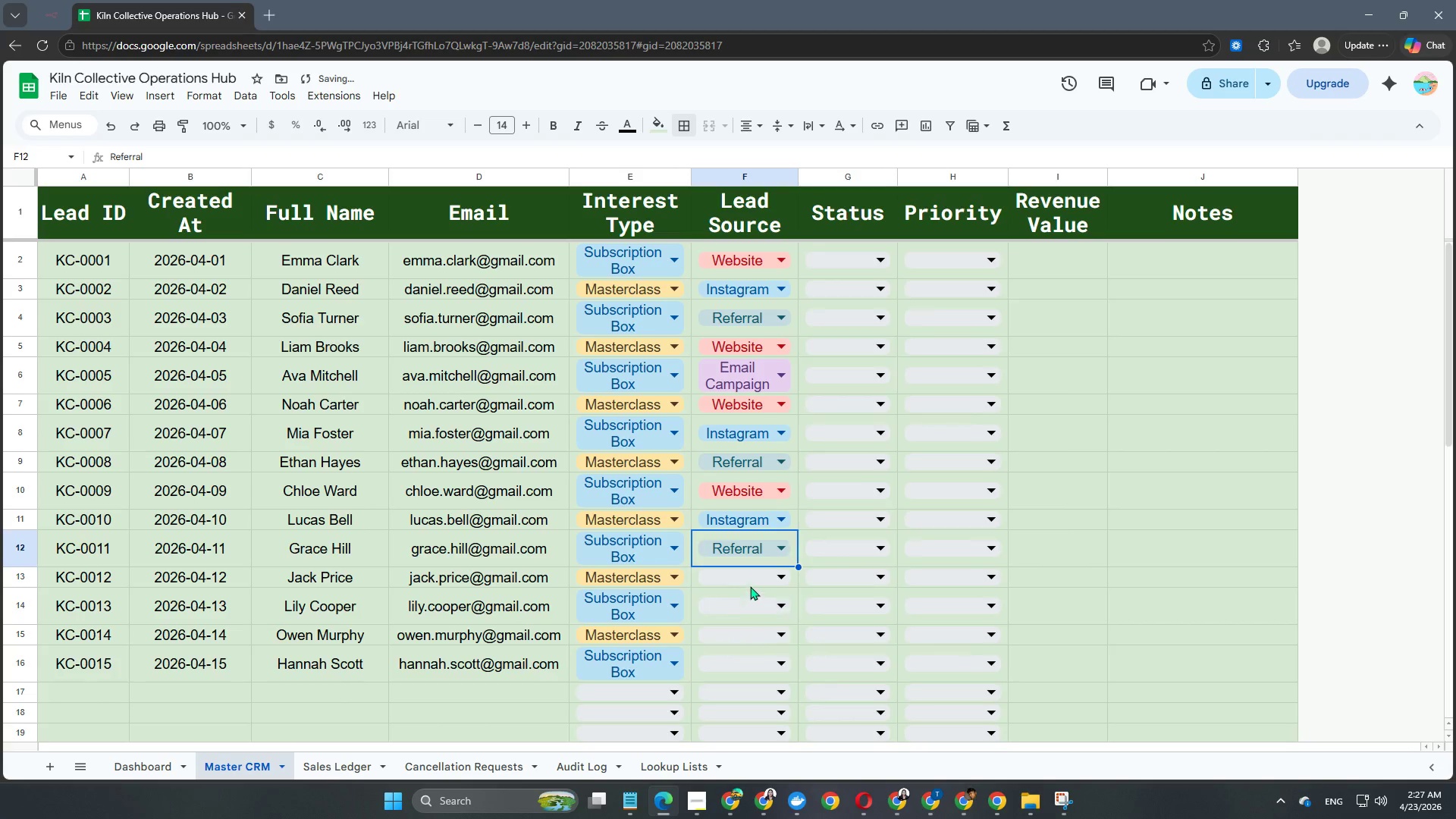 
left_click([751, 584])
 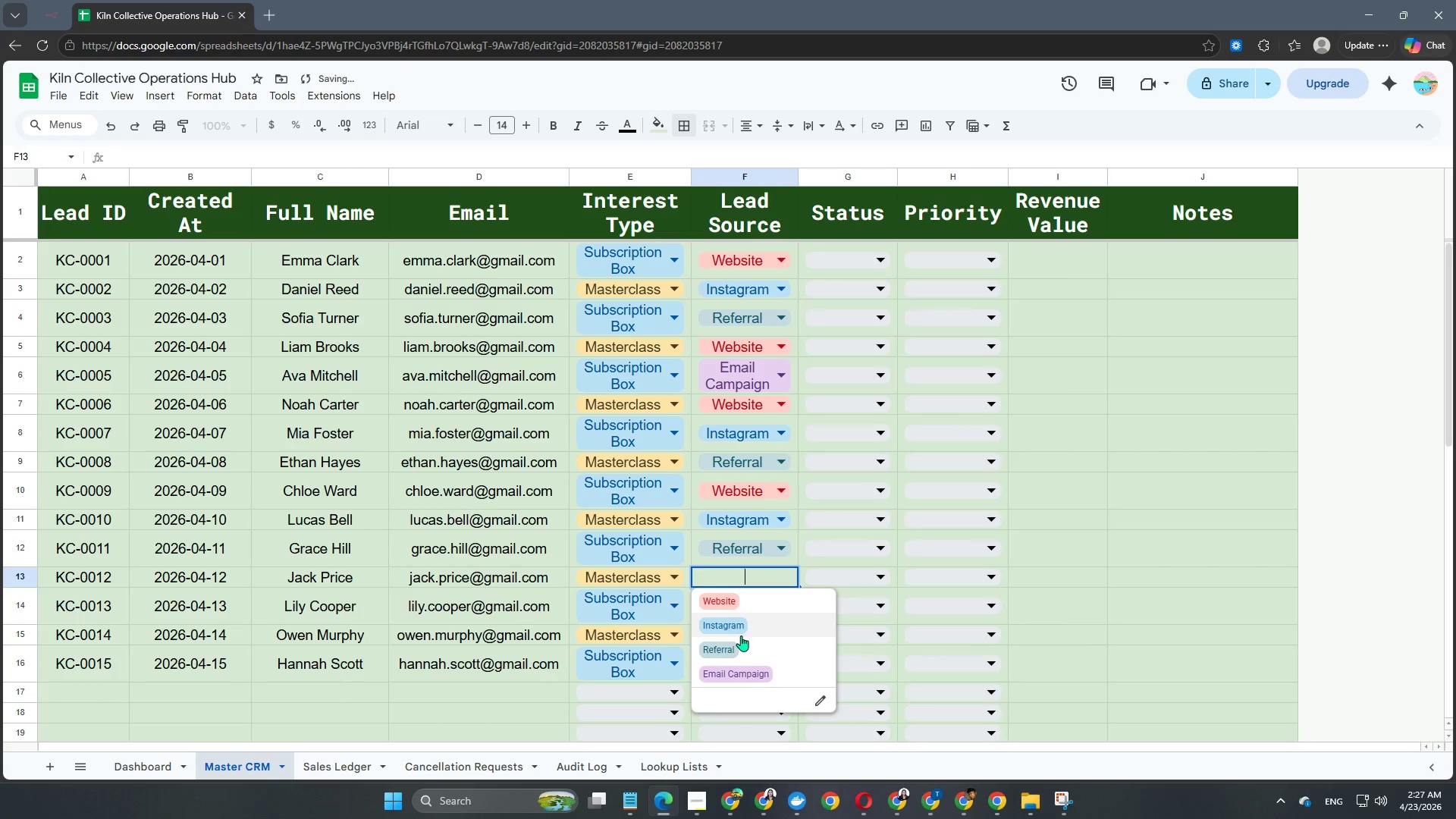 
left_click([746, 606])
 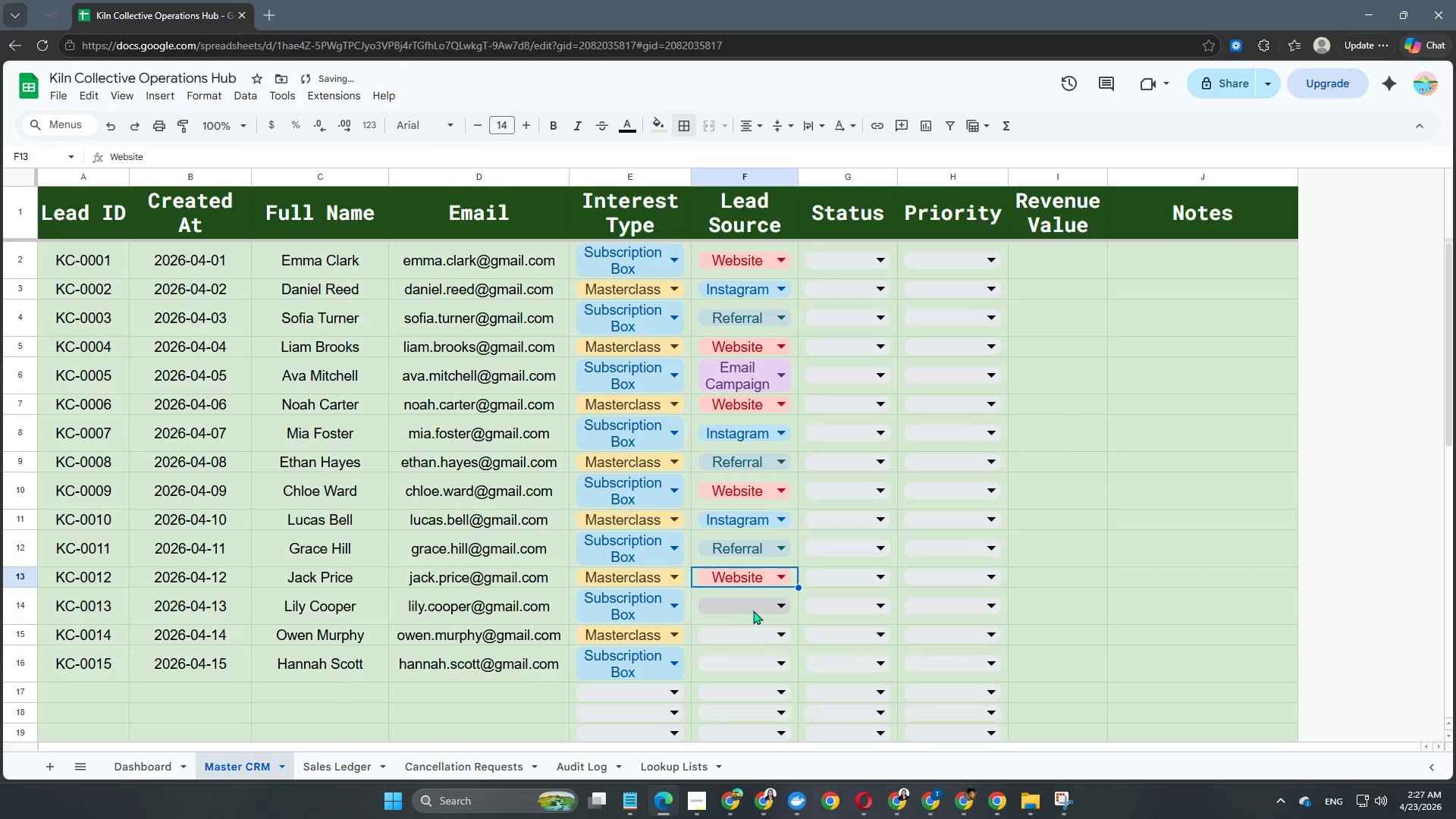 
left_click([754, 608])
 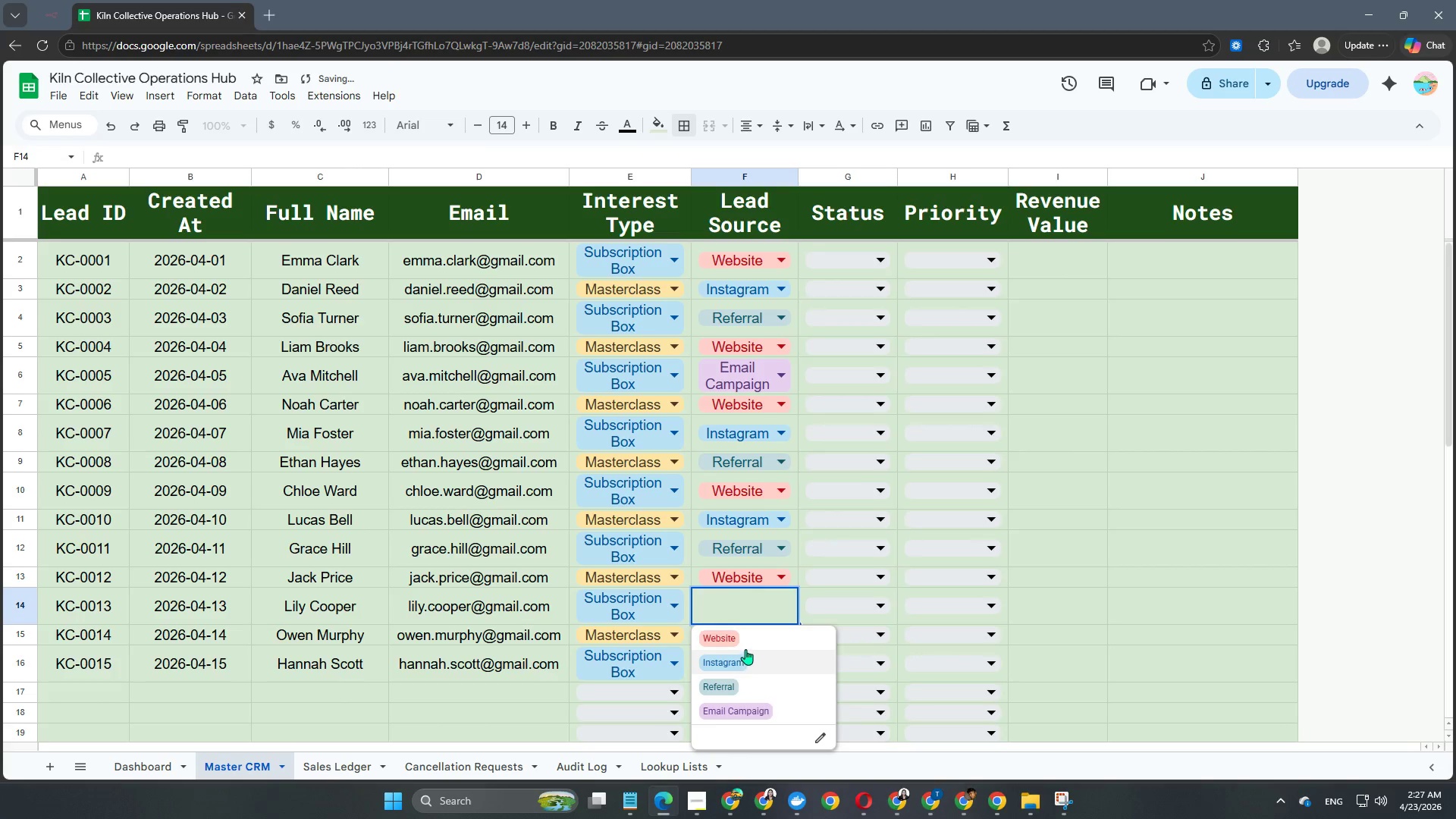 
left_click([752, 637])
 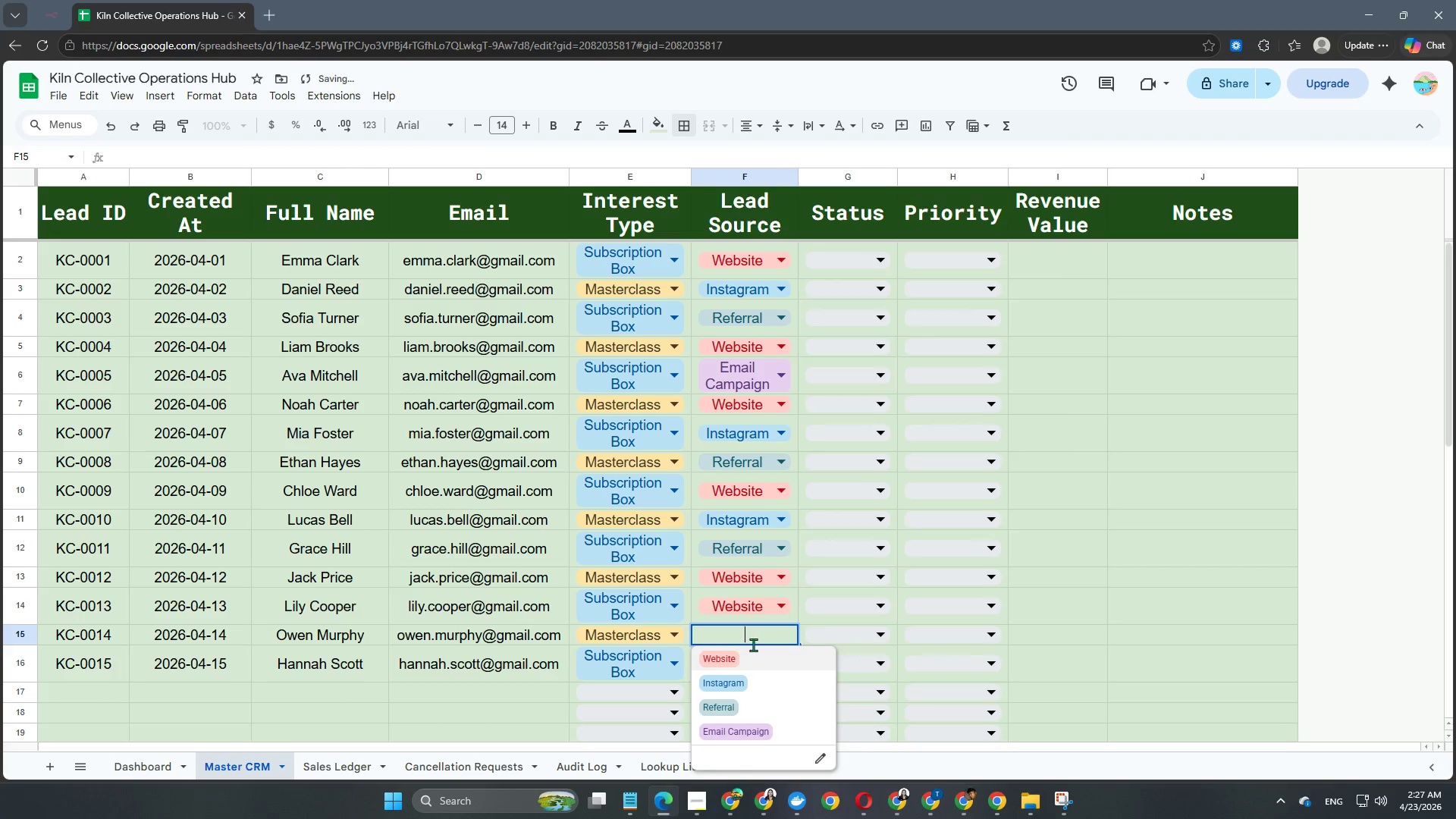 
left_click([752, 732])
 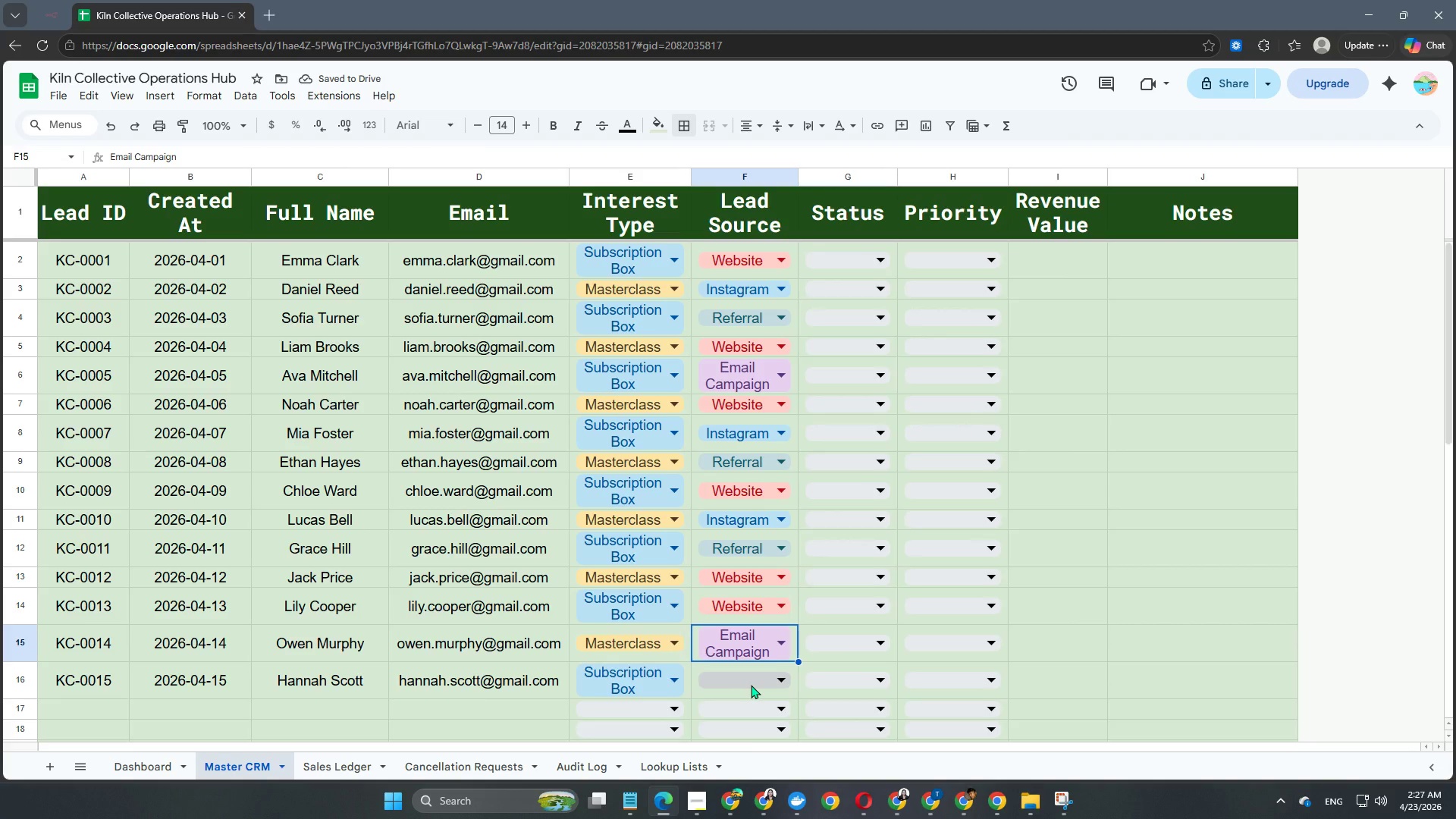 
left_click([751, 685])
 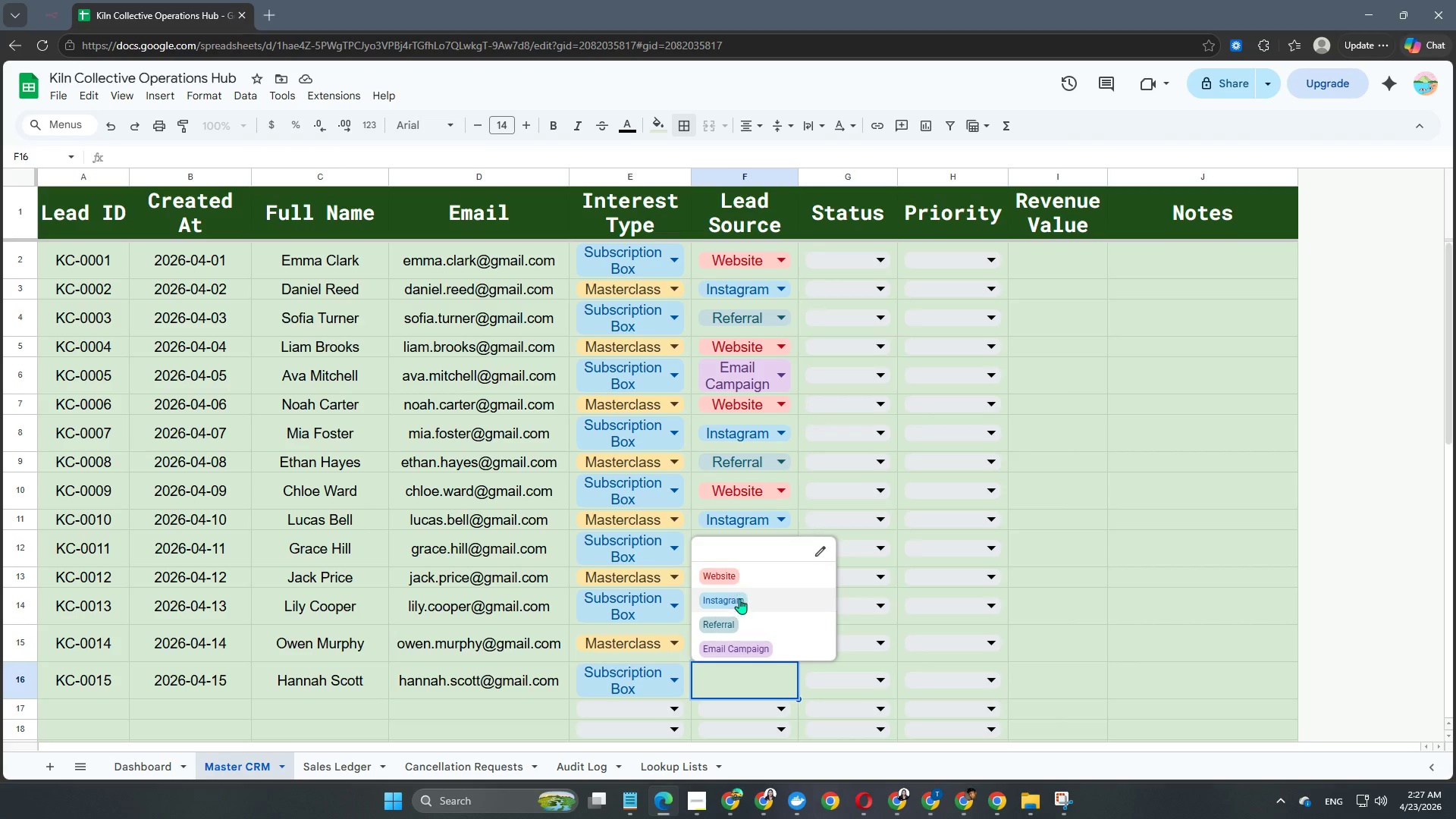 
left_click([739, 609])
 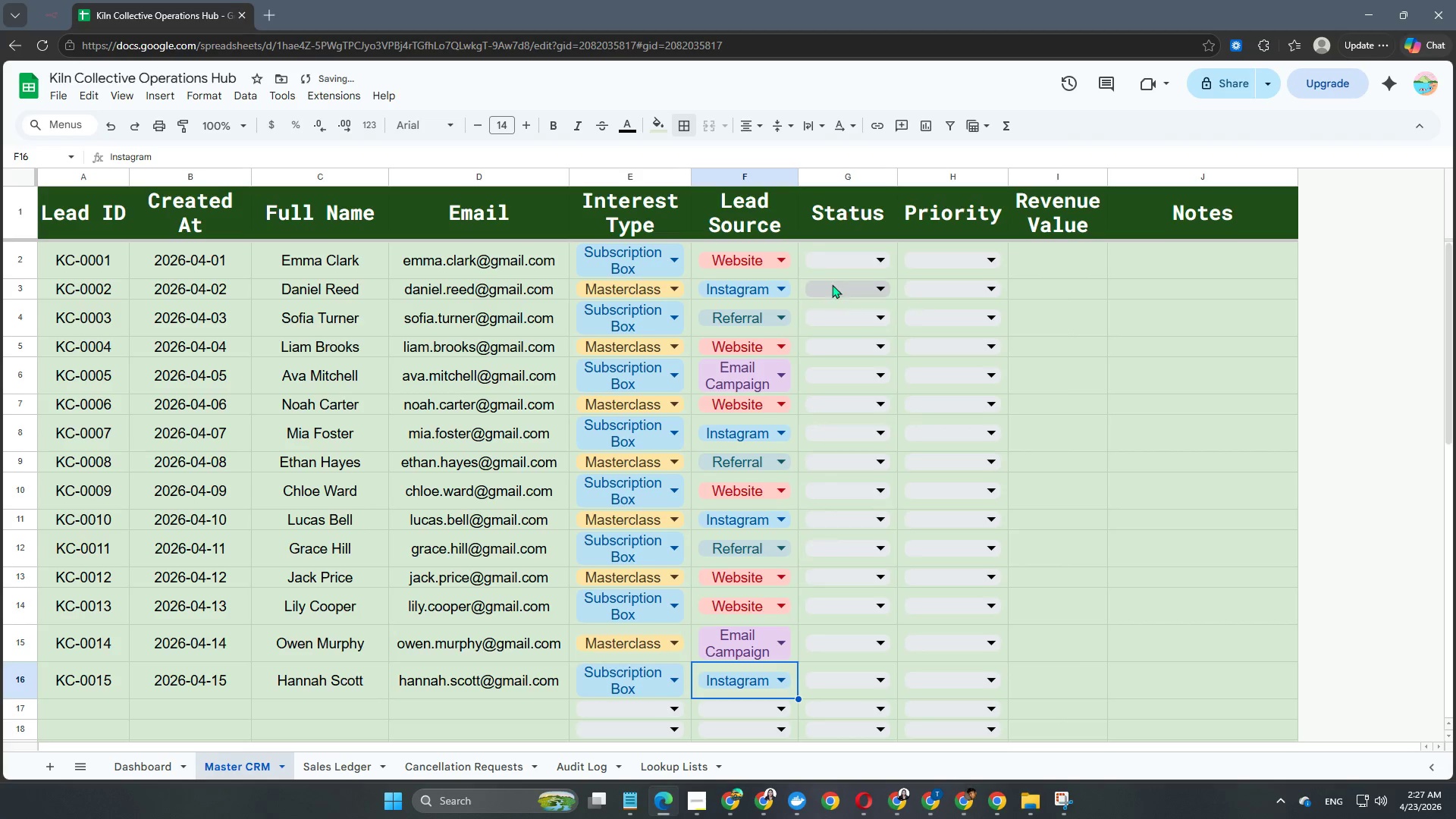 
left_click([837, 259])
 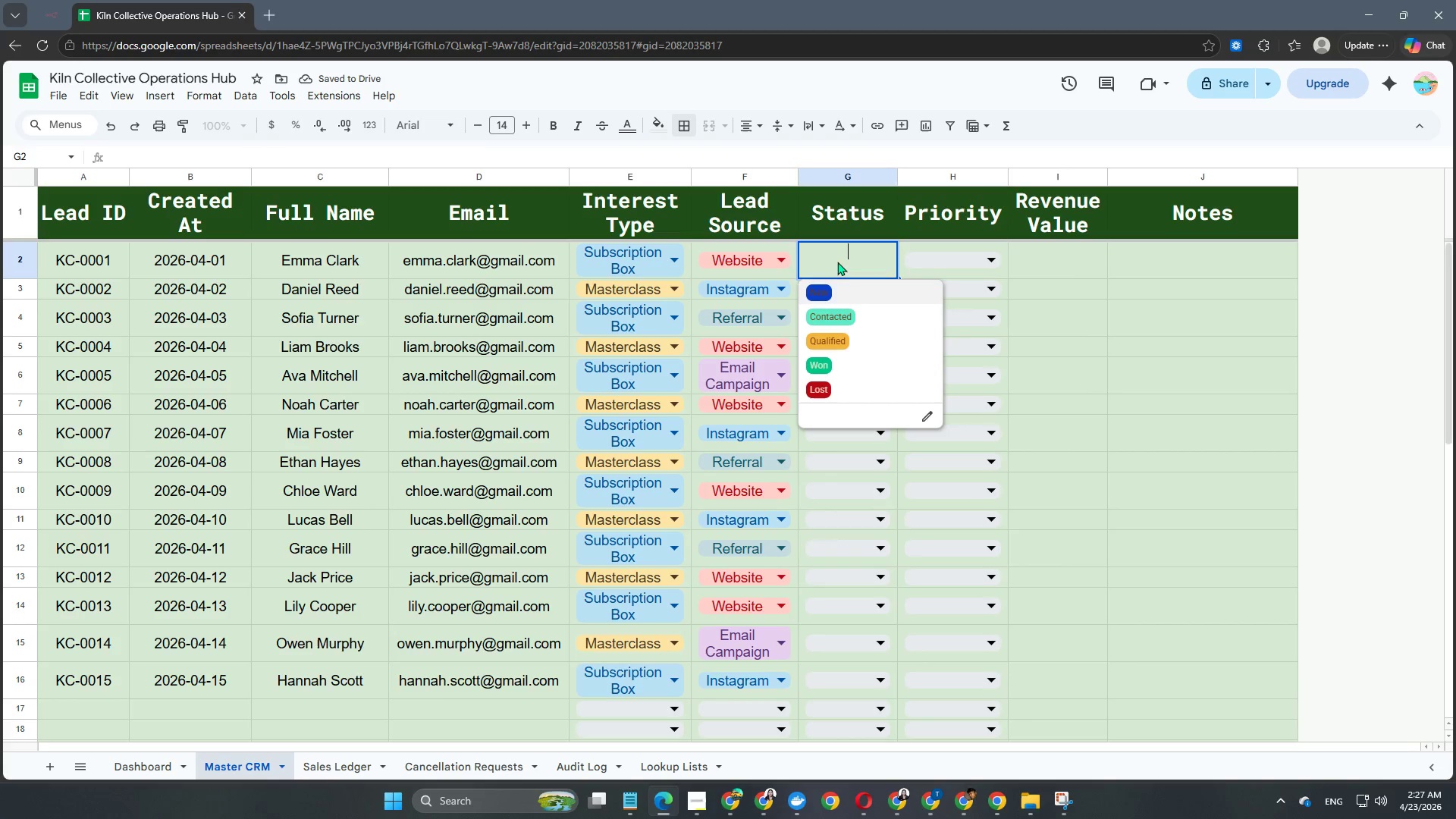 
left_click([842, 293])
 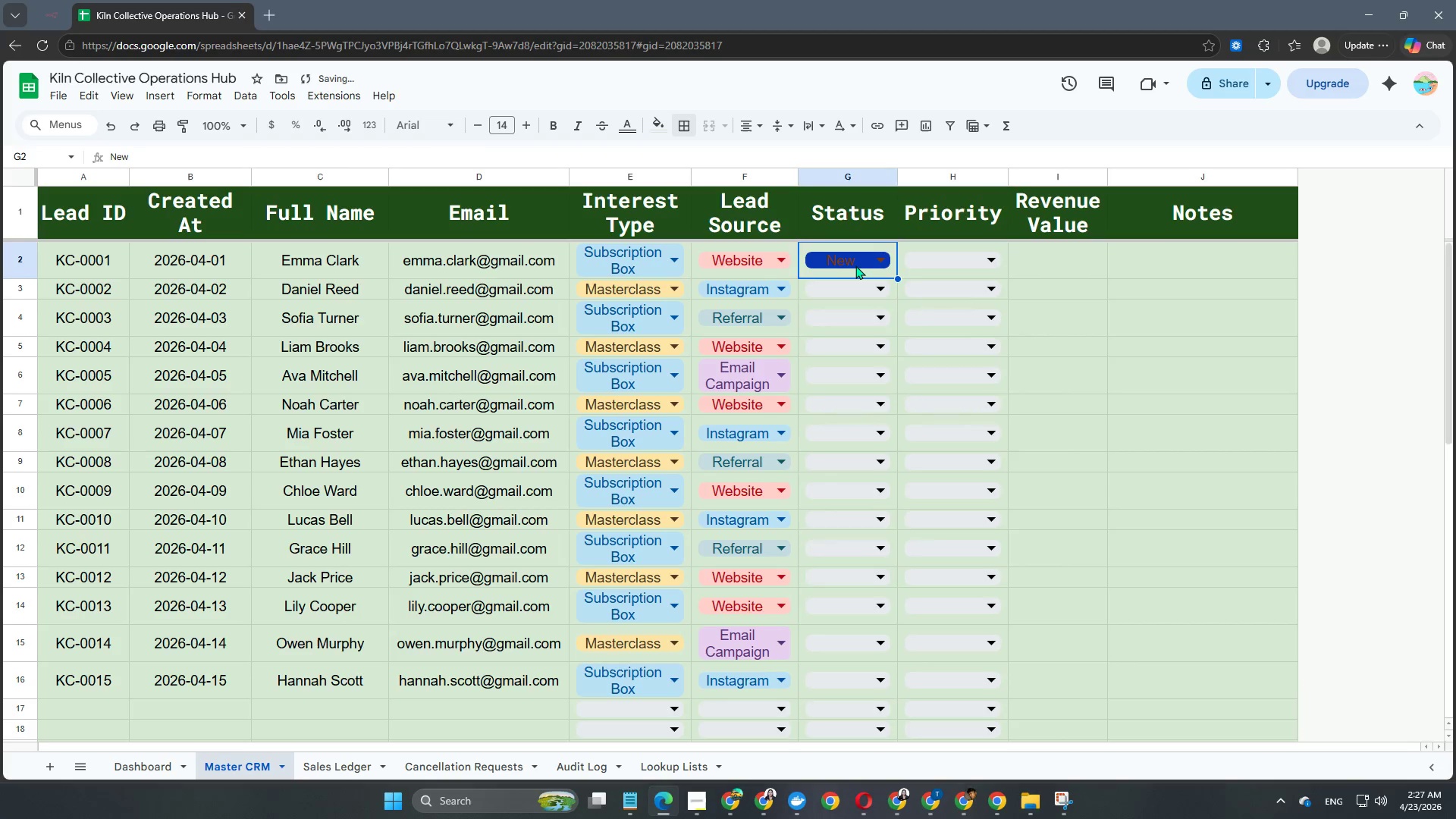 
left_click([871, 246])
 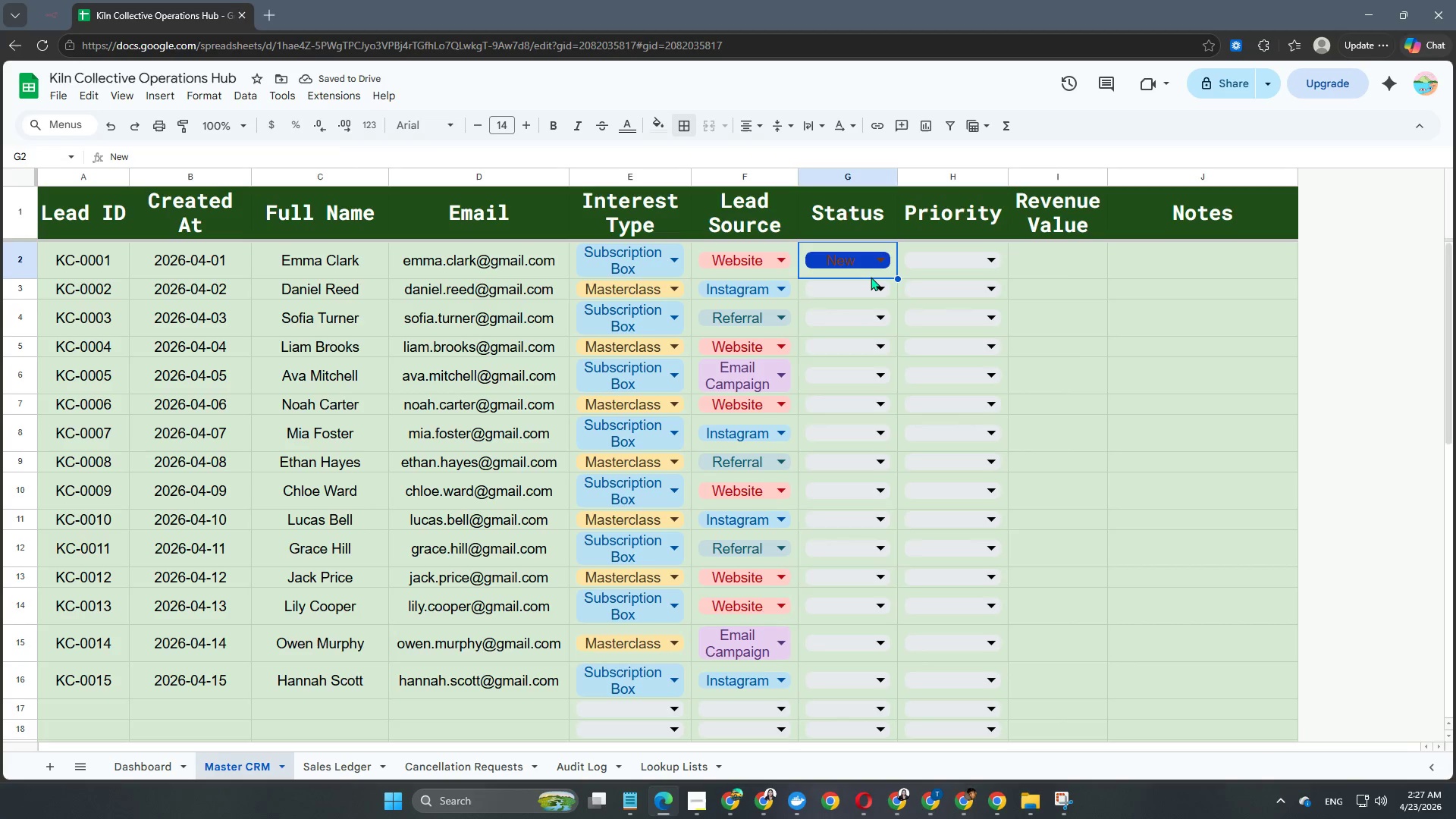 
double_click([873, 269])
 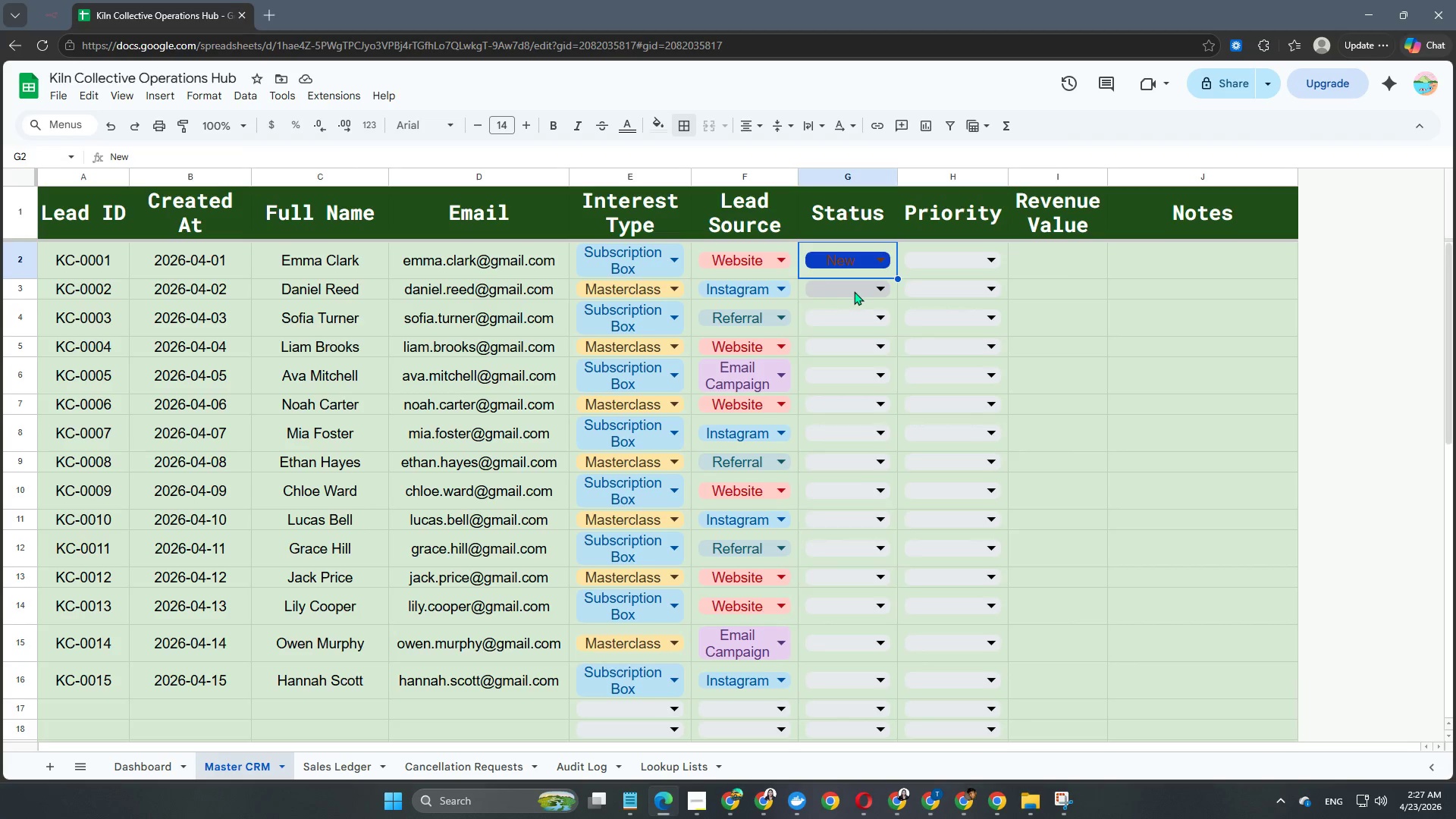 
left_click([858, 287])
 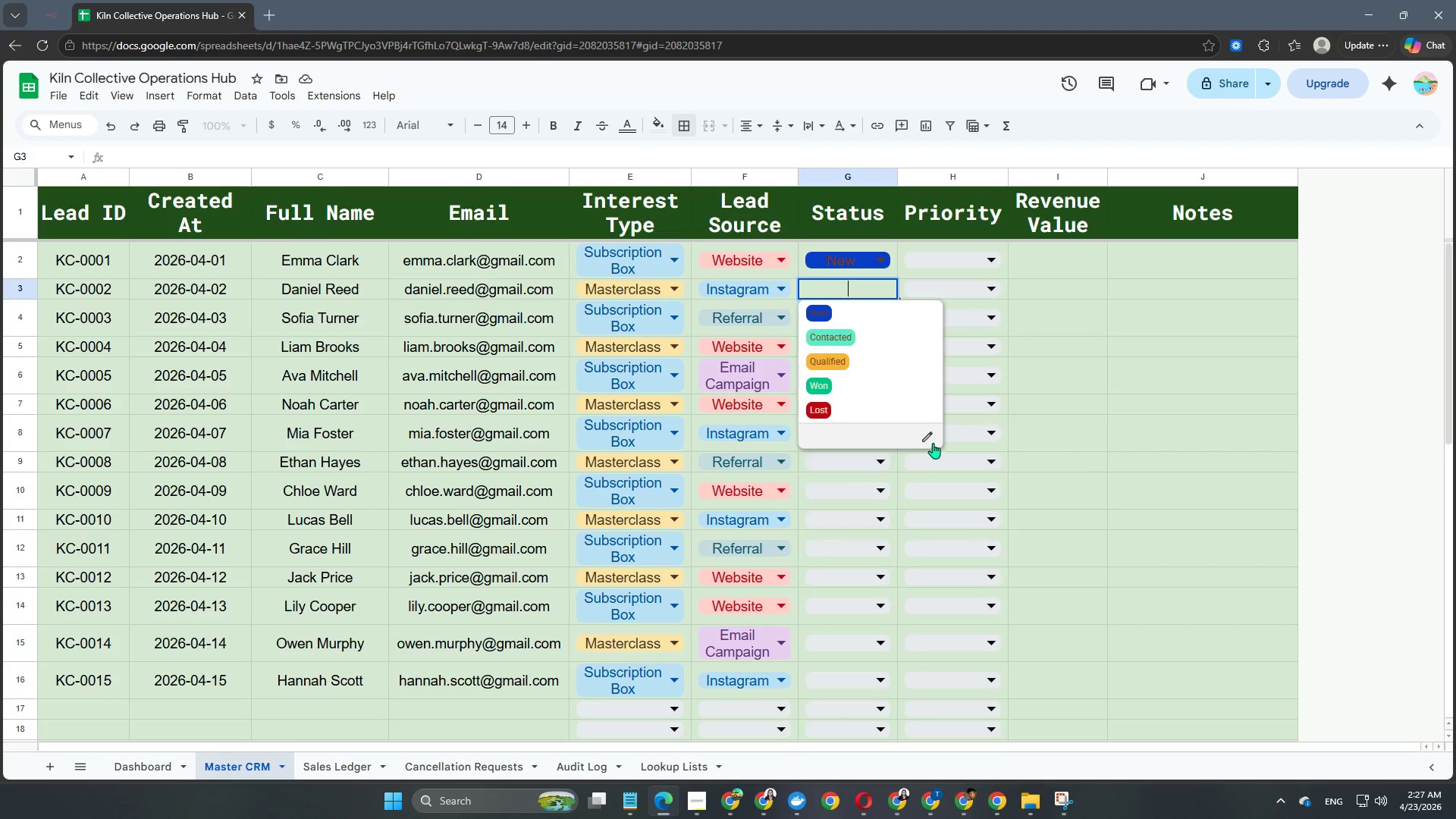 
left_click([933, 437])
 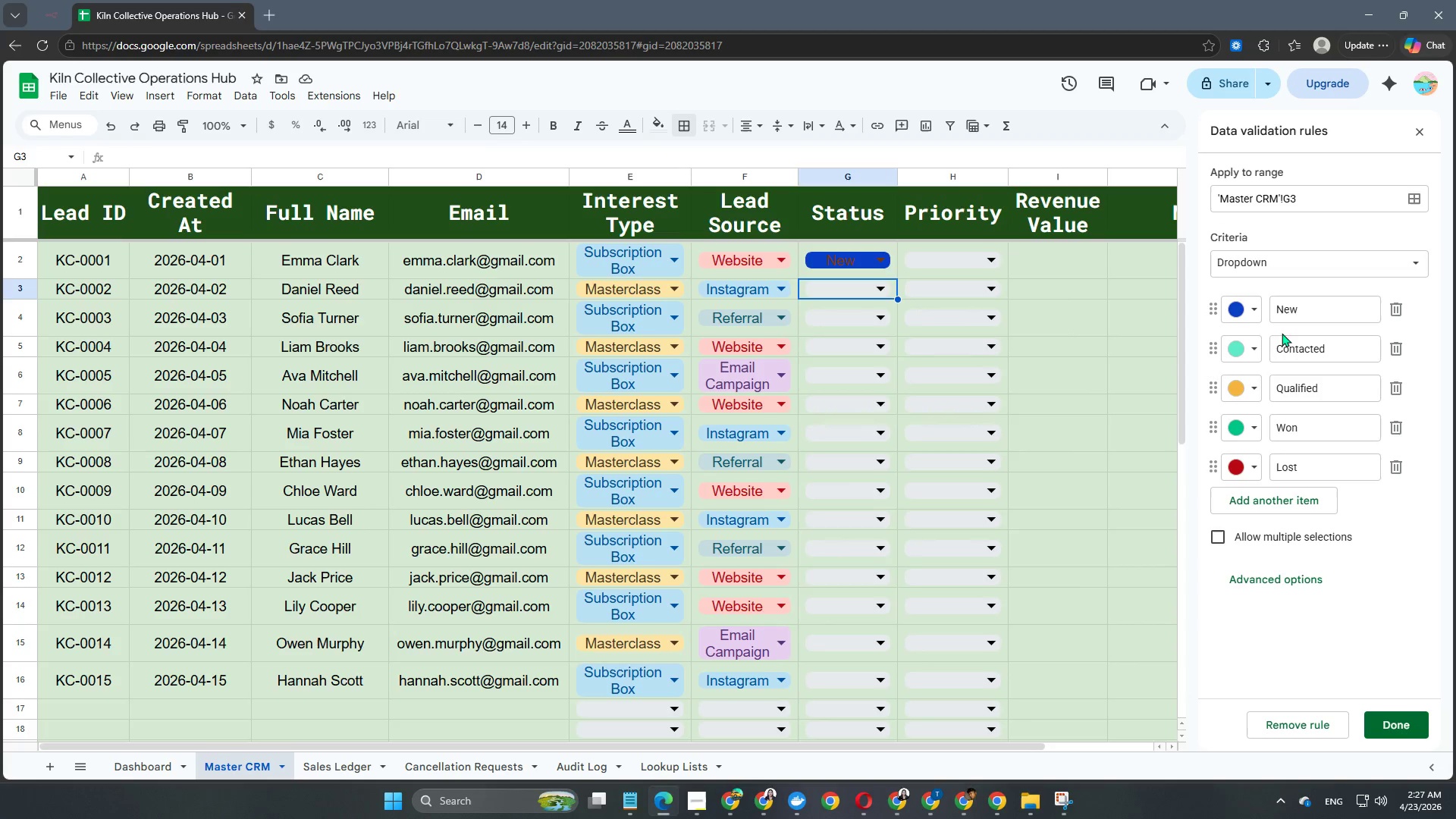 
left_click([1234, 311])
 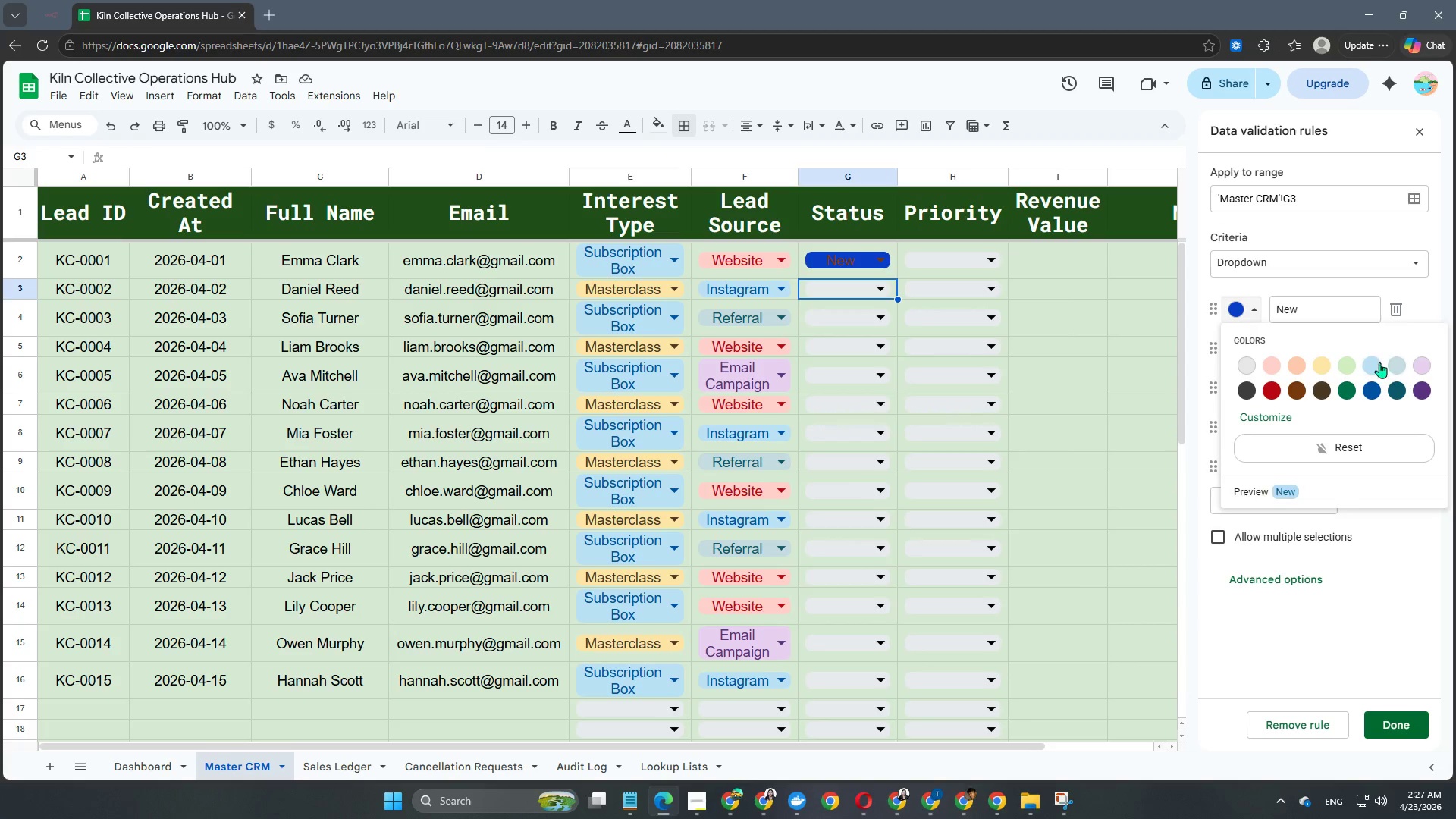 
left_click([1370, 363])
 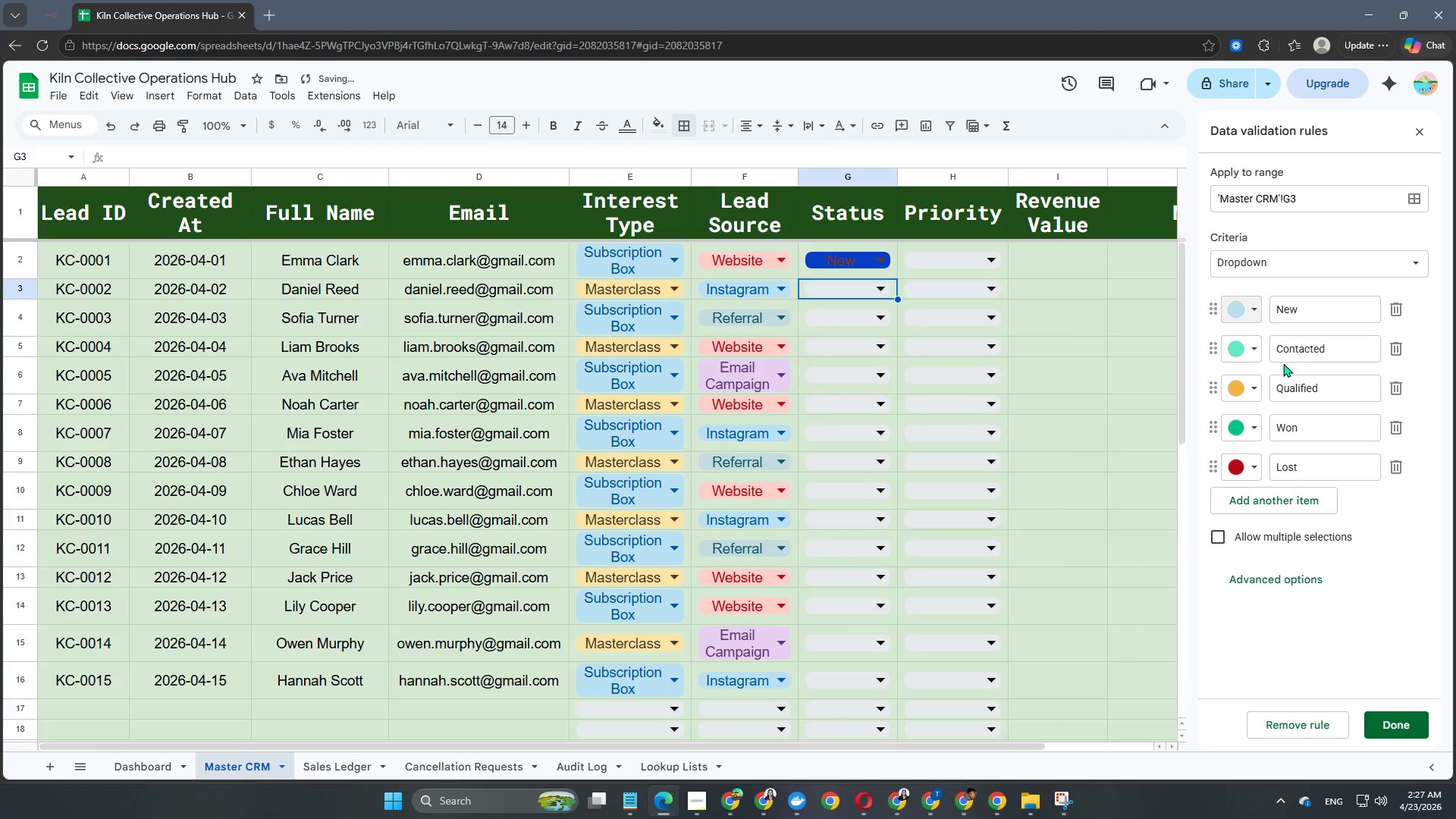 
left_click([1241, 312])
 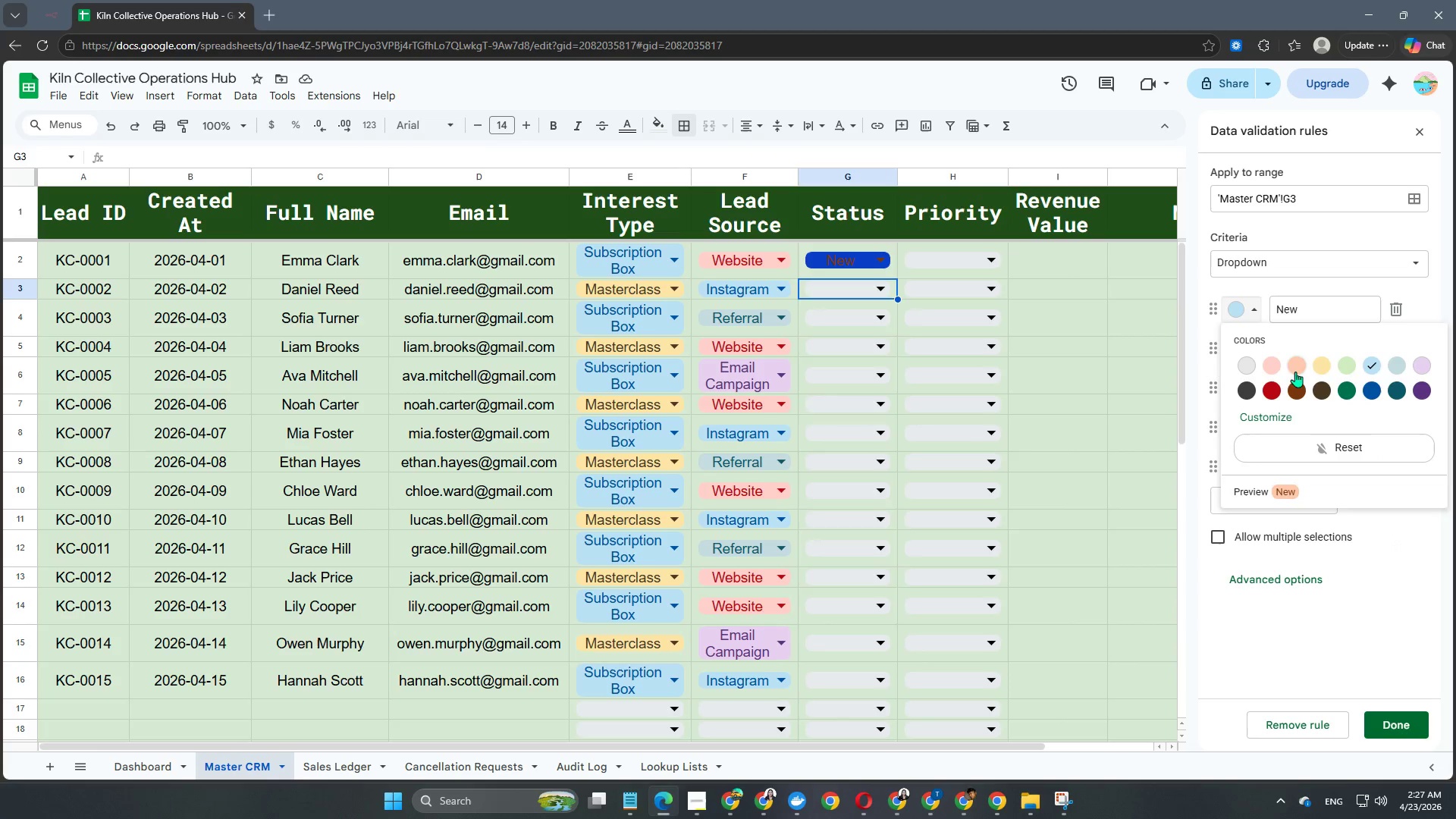 
left_click([1300, 368])
 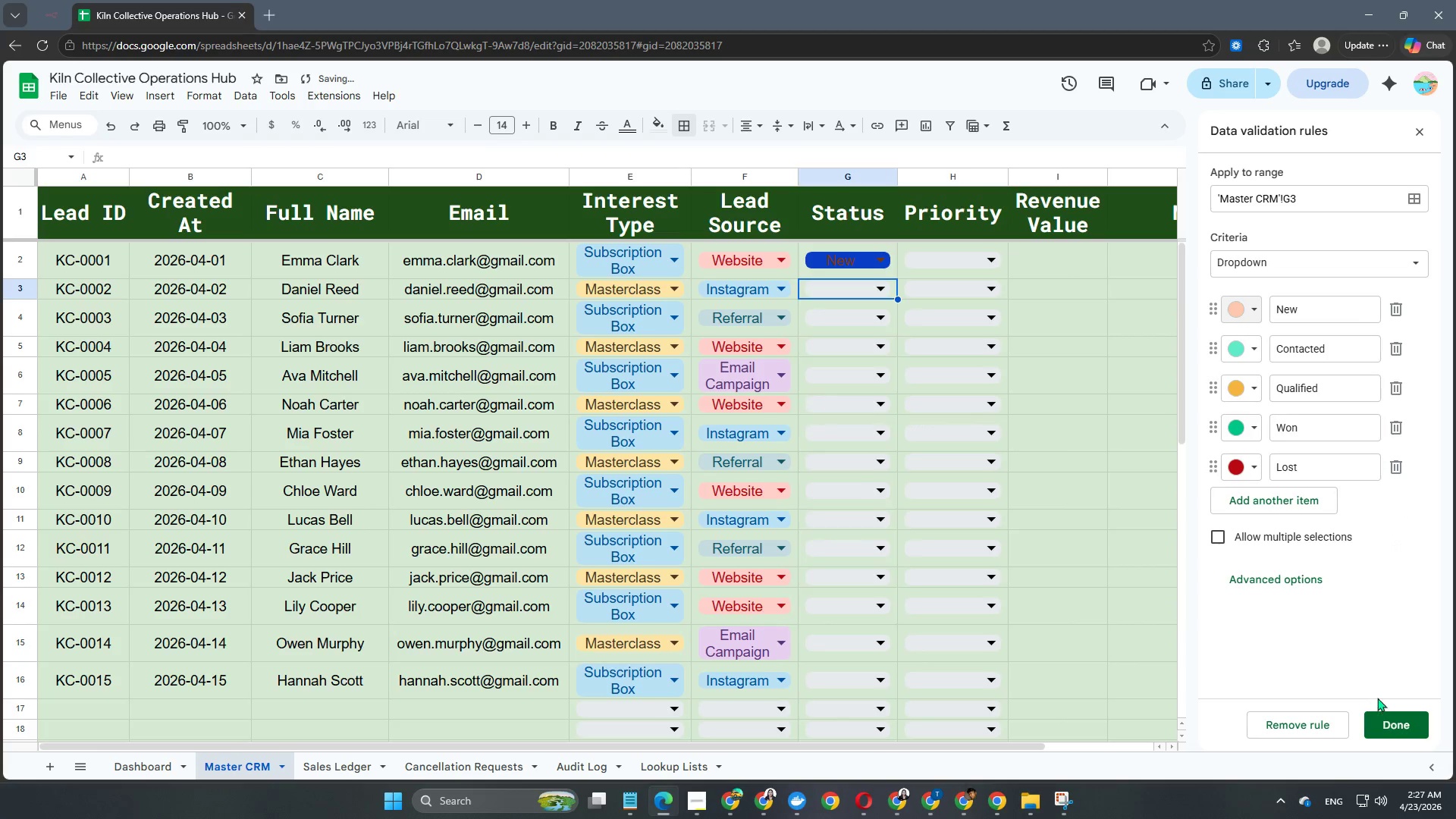 
left_click([1386, 721])
 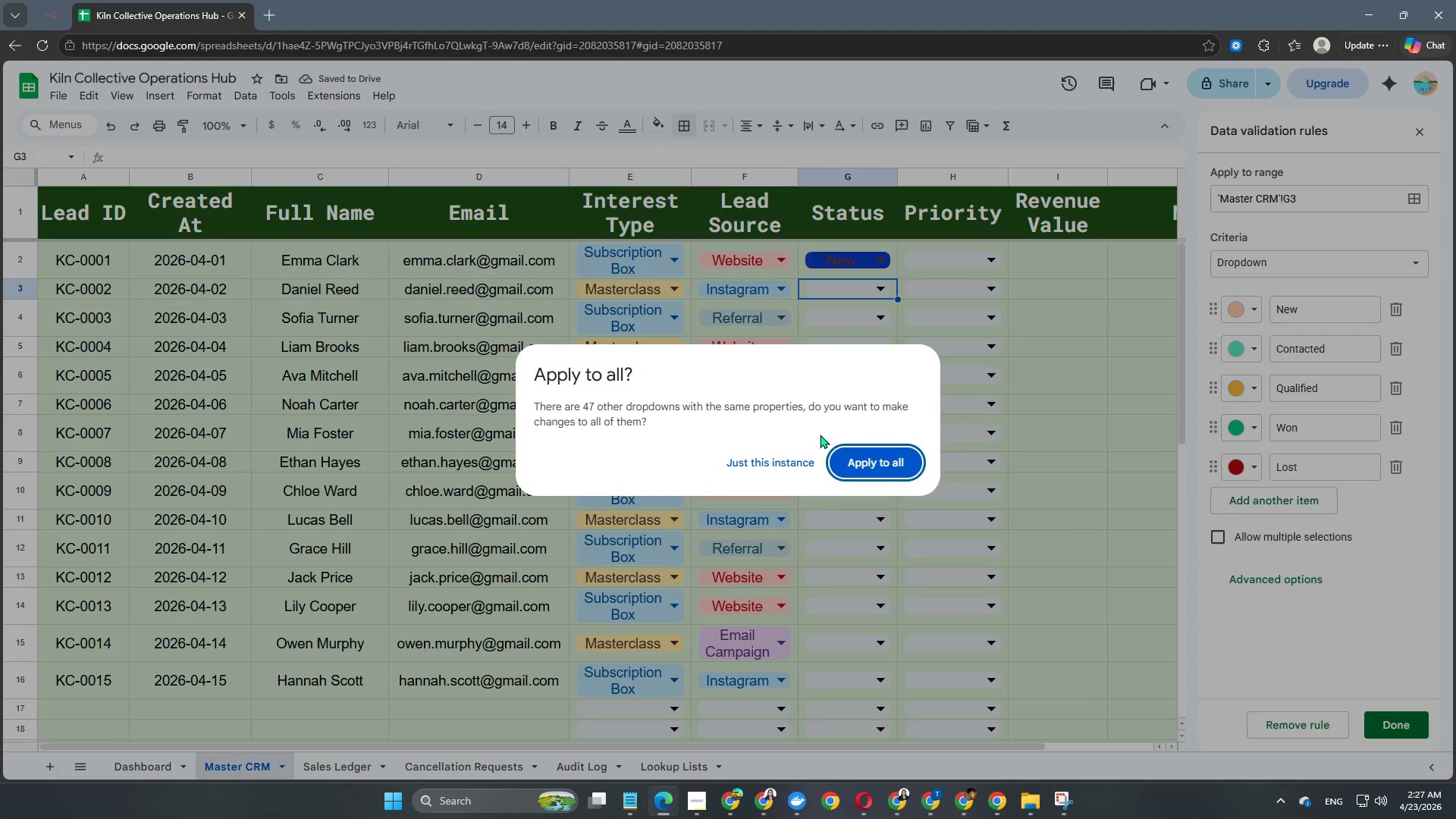 
left_click([858, 463])
 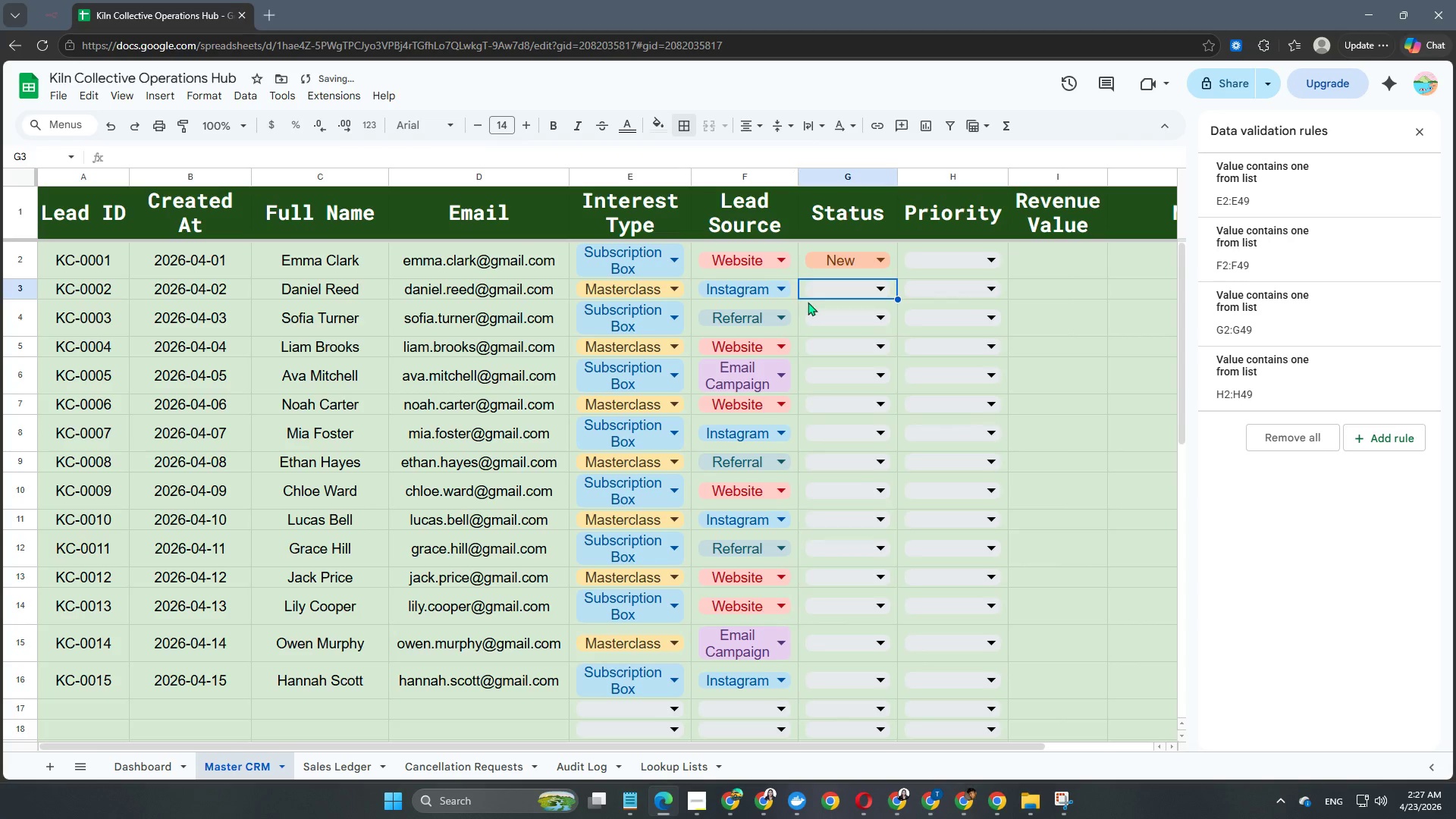 
left_click([856, 287])
 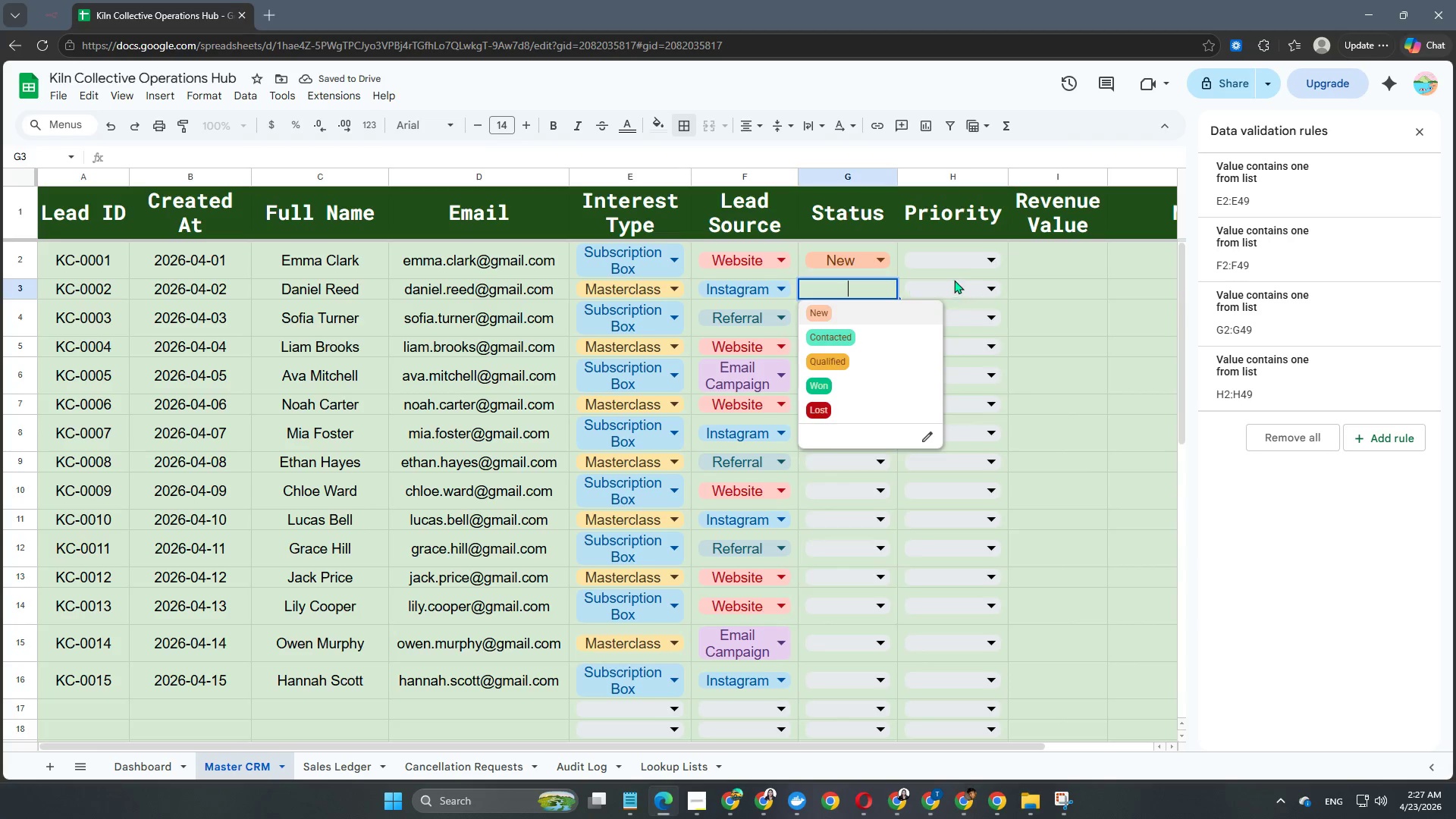 
double_click([964, 265])
 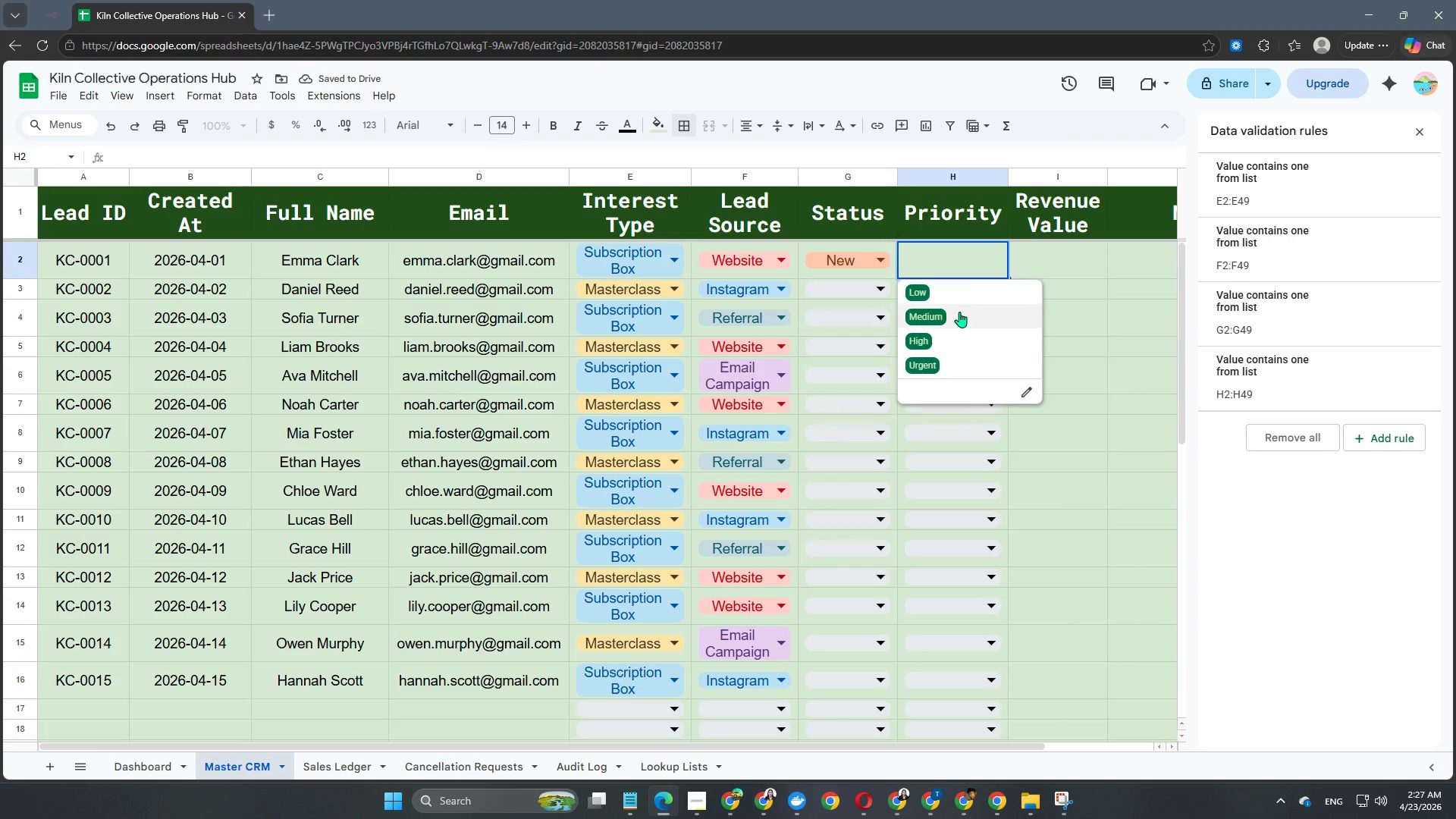 
left_click([959, 314])
 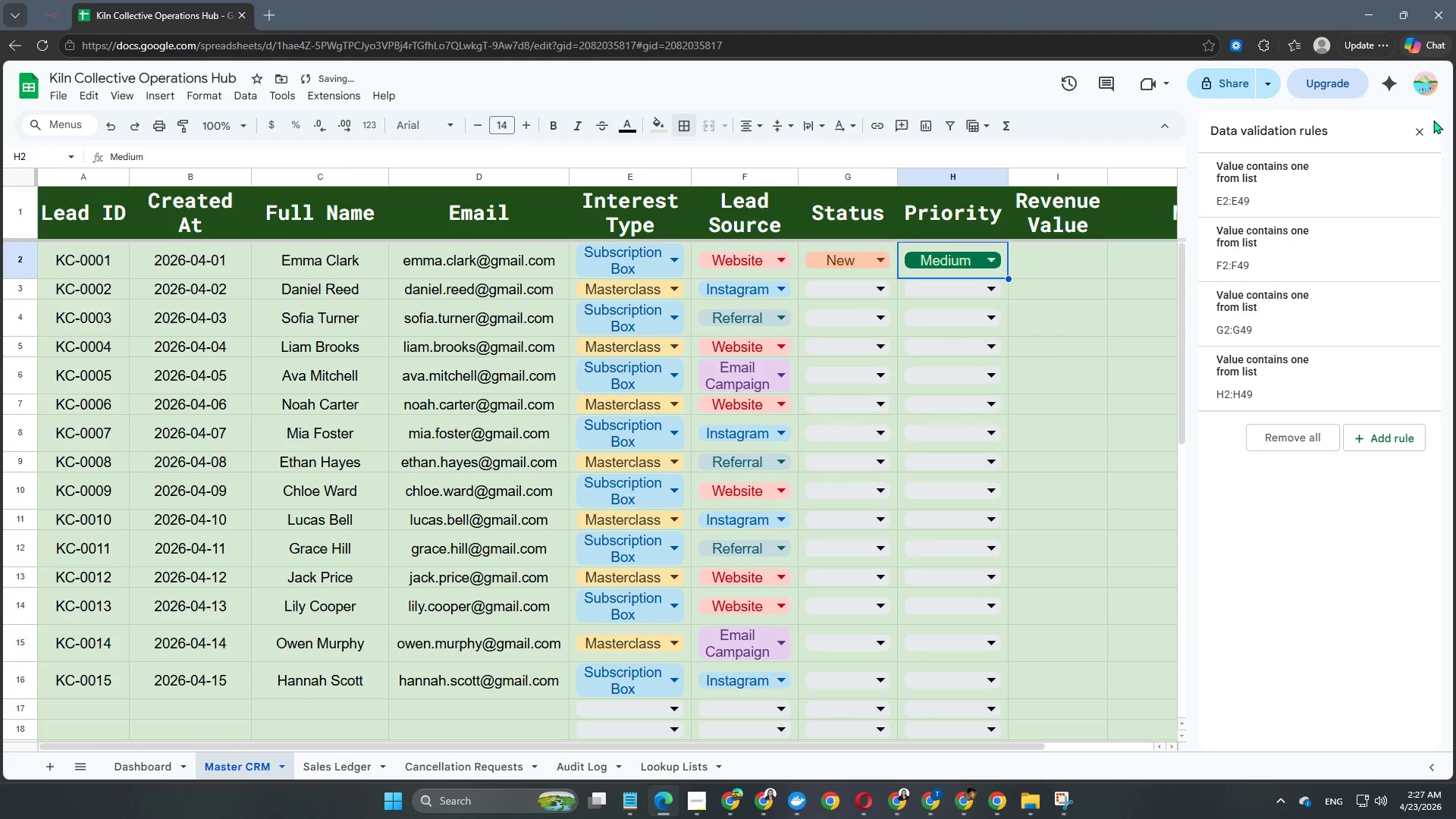 
left_click([1427, 131])
 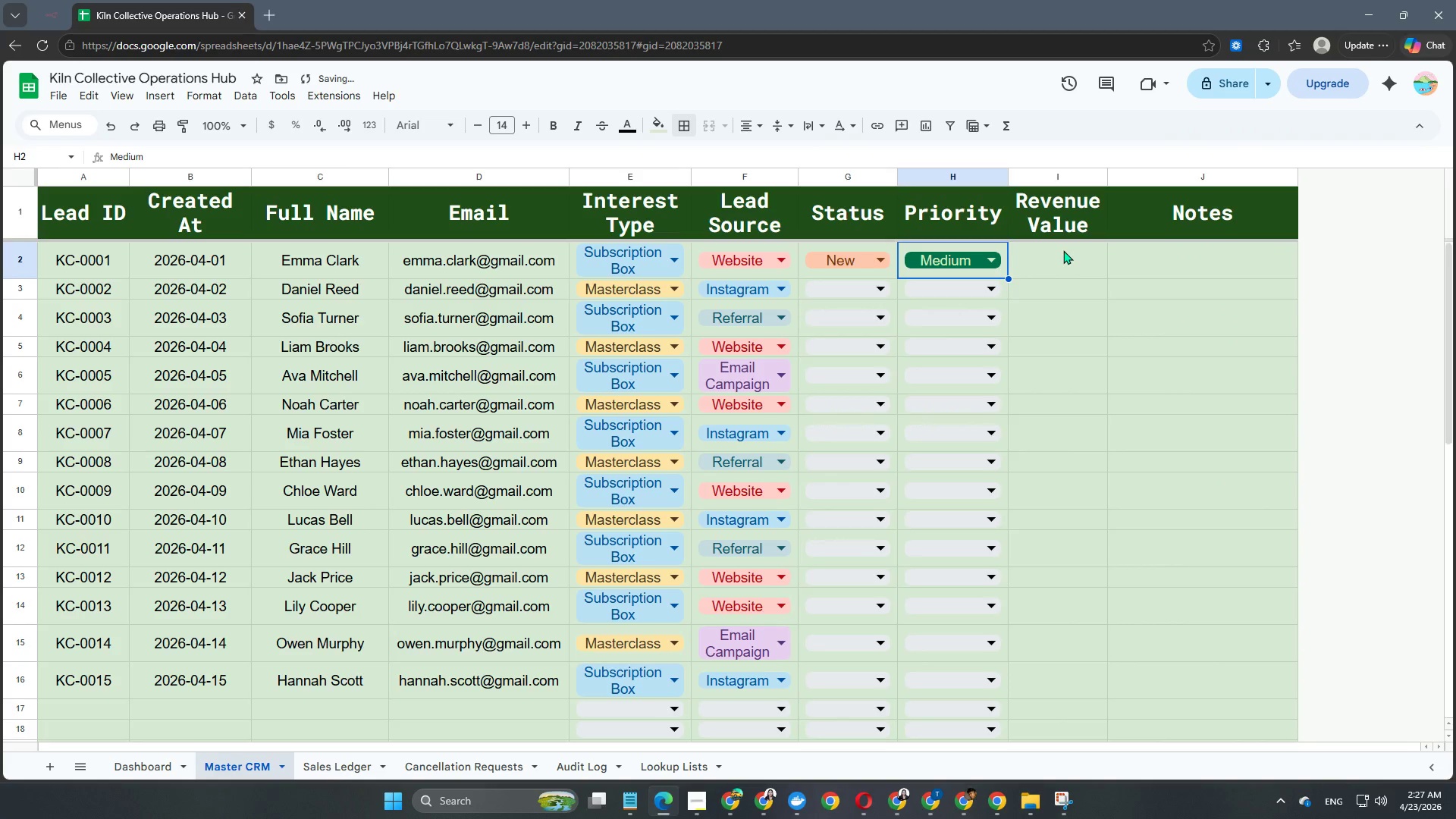 
left_click([1063, 249])
 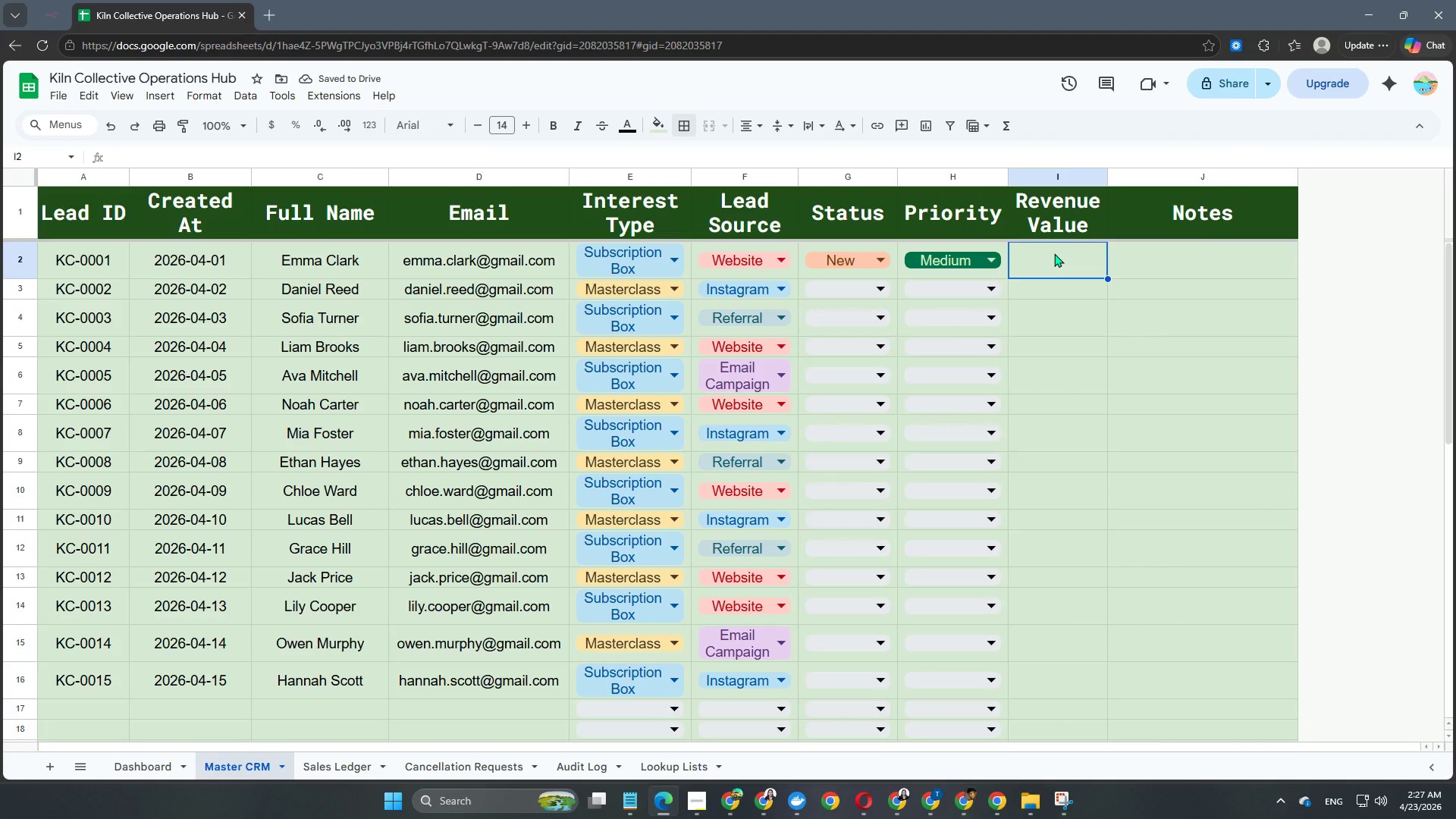 
double_click([1054, 253])
 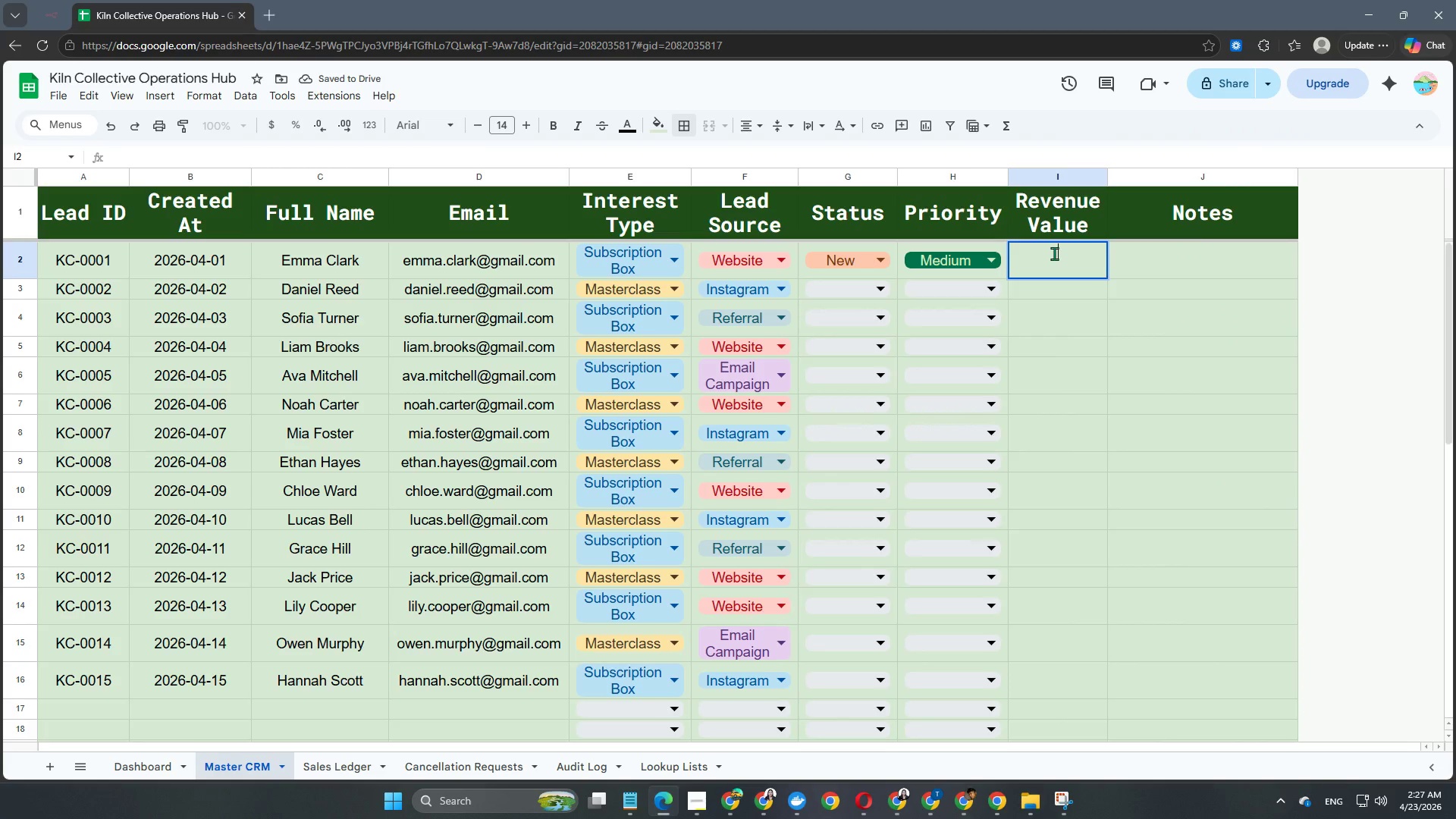 
key(Numpad5)
 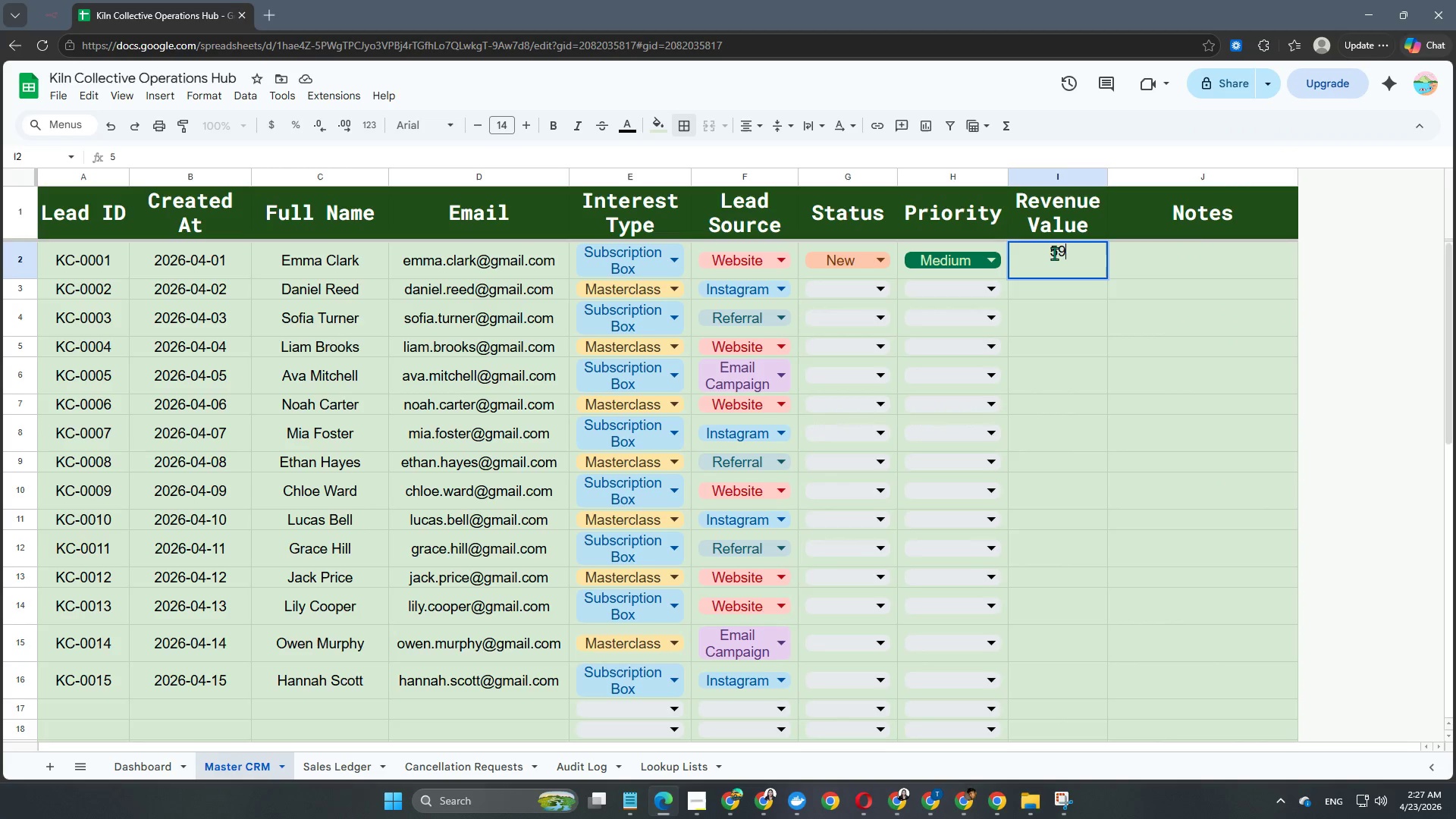 
key(Numpad9)
 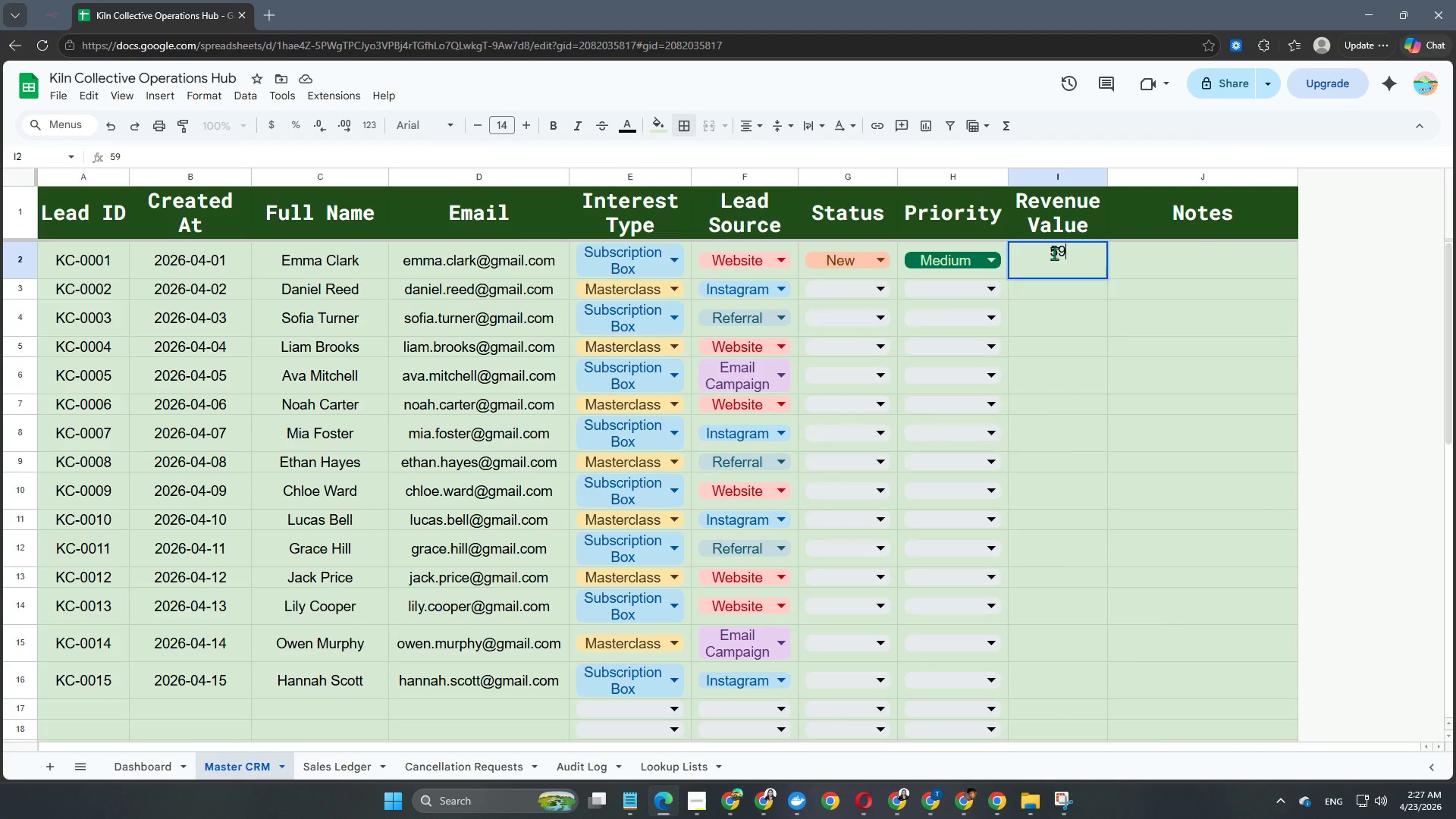 
key(NumpadEnter)
 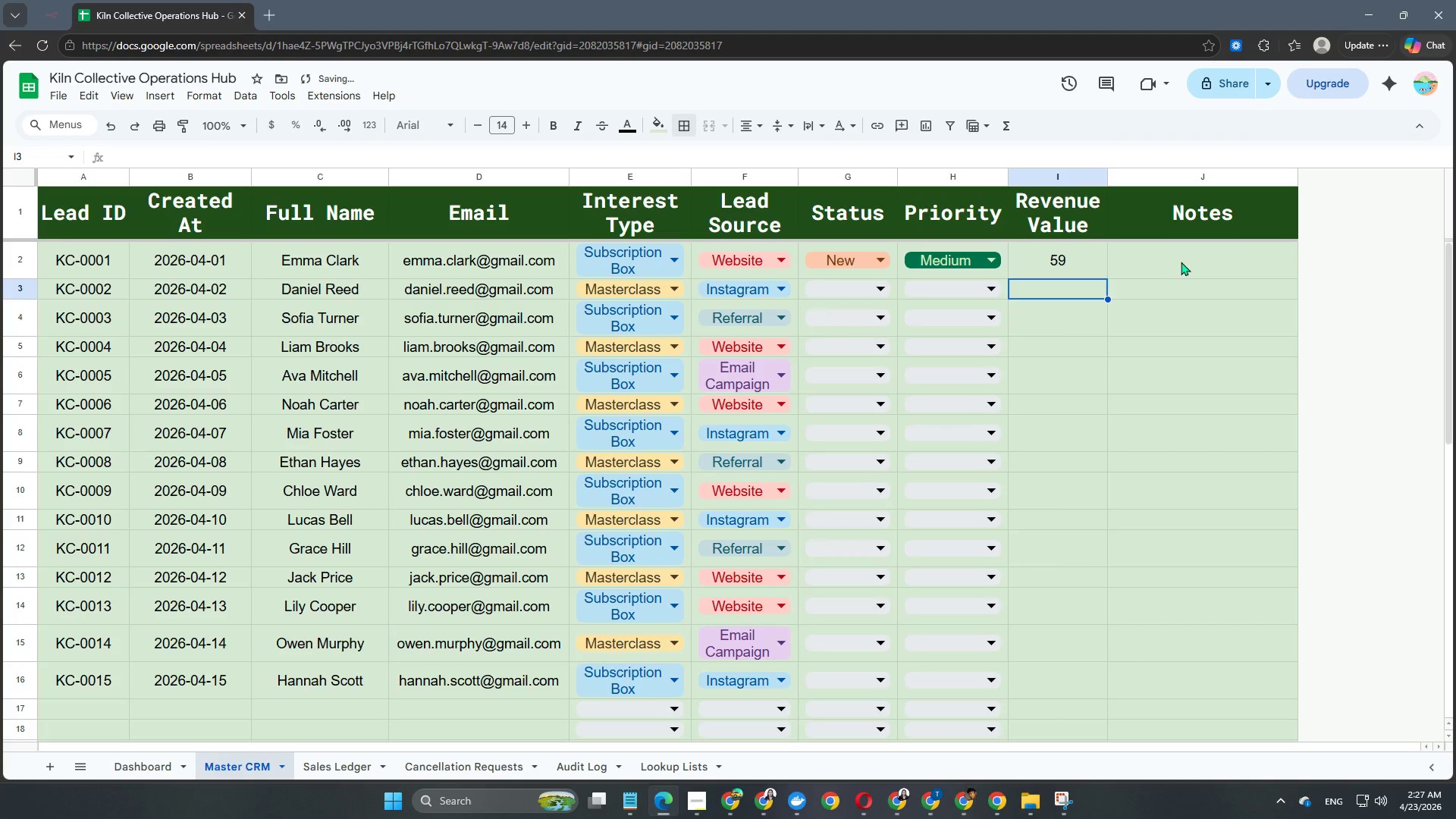 
double_click([1185, 265])
 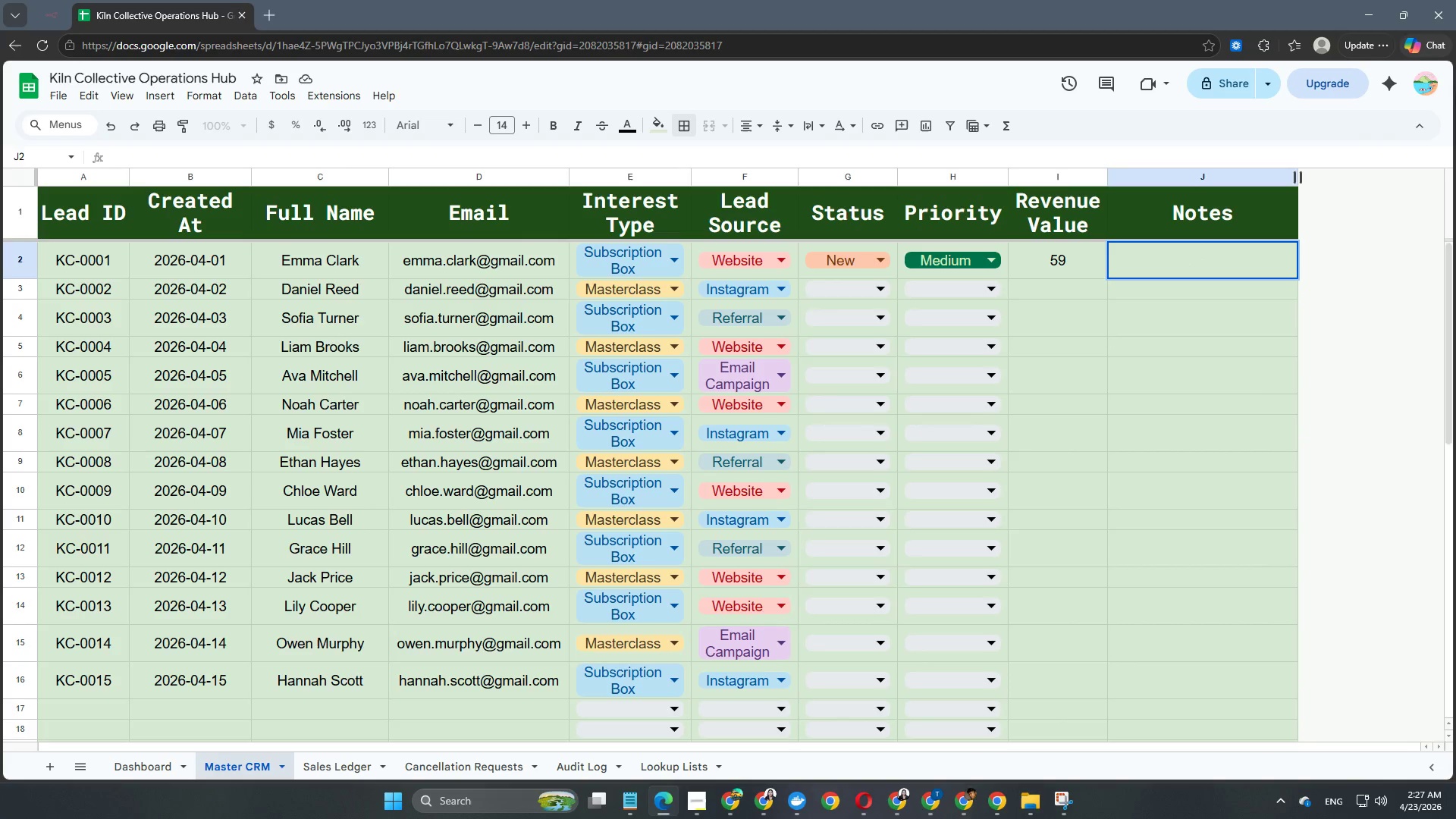 
wait(6.67)
 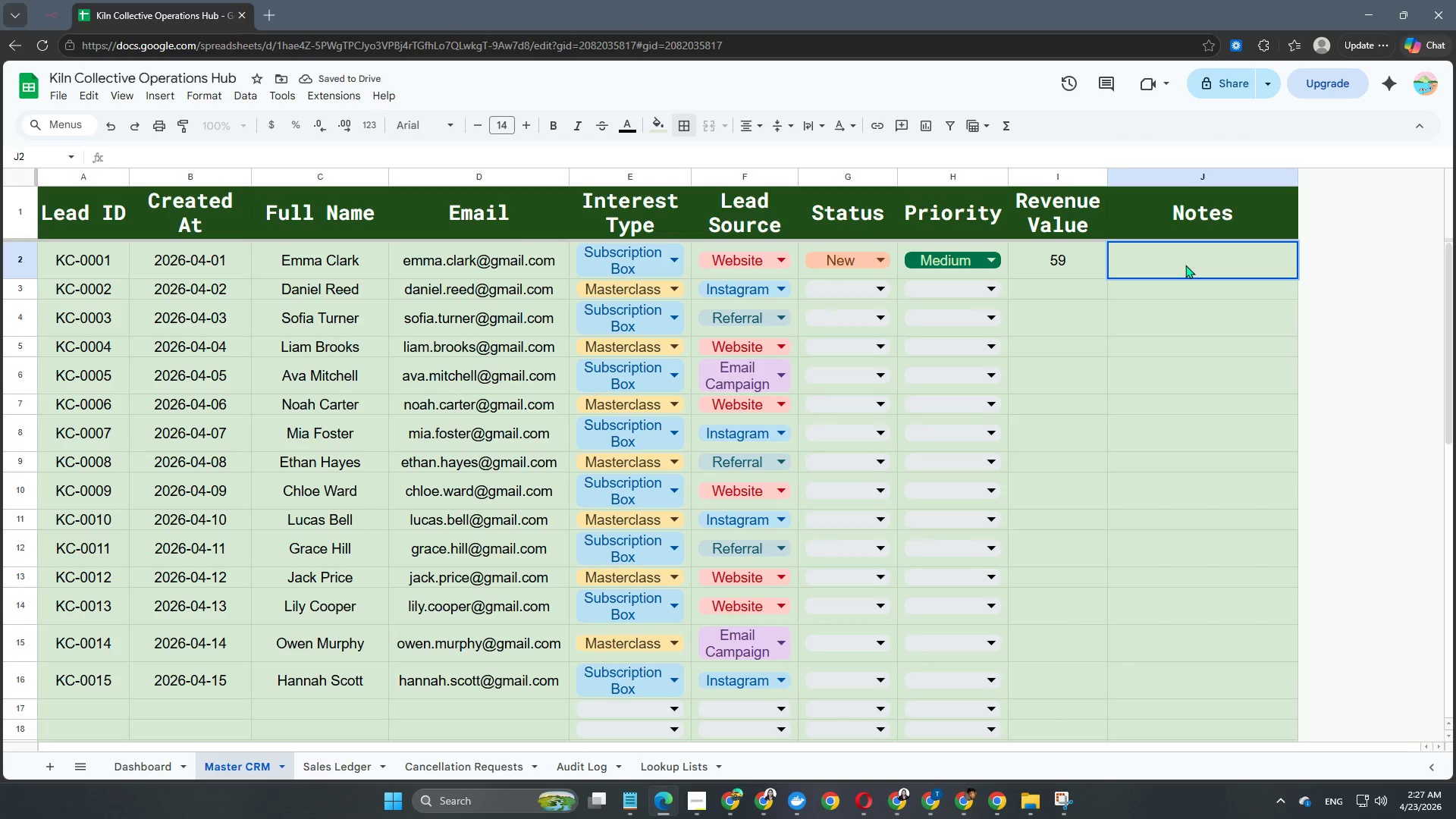 
type(Ins)
key(Backspace)
type(terested in monthly clay kits)
 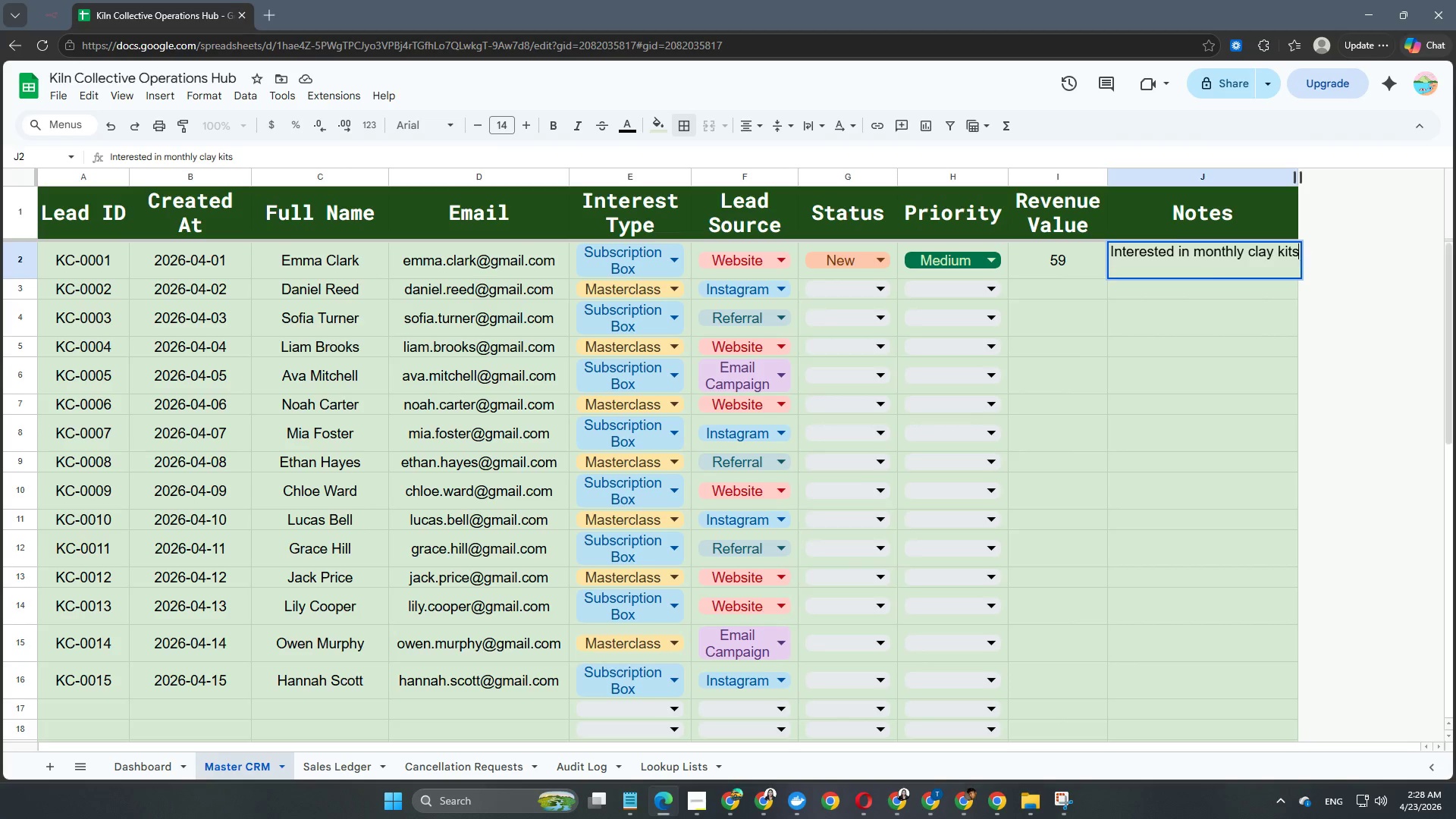 
key(Enter)
 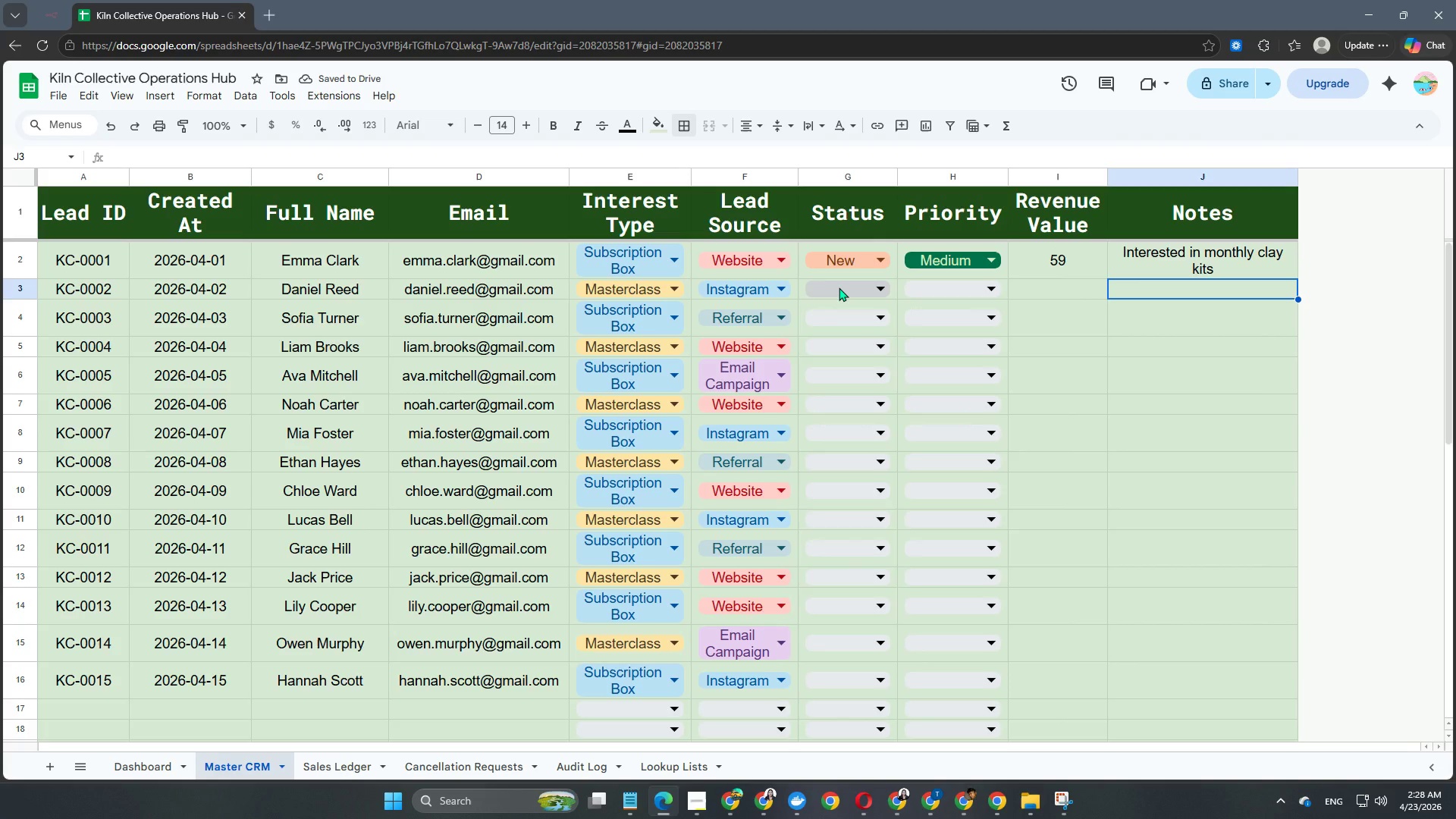 
wait(6.02)
 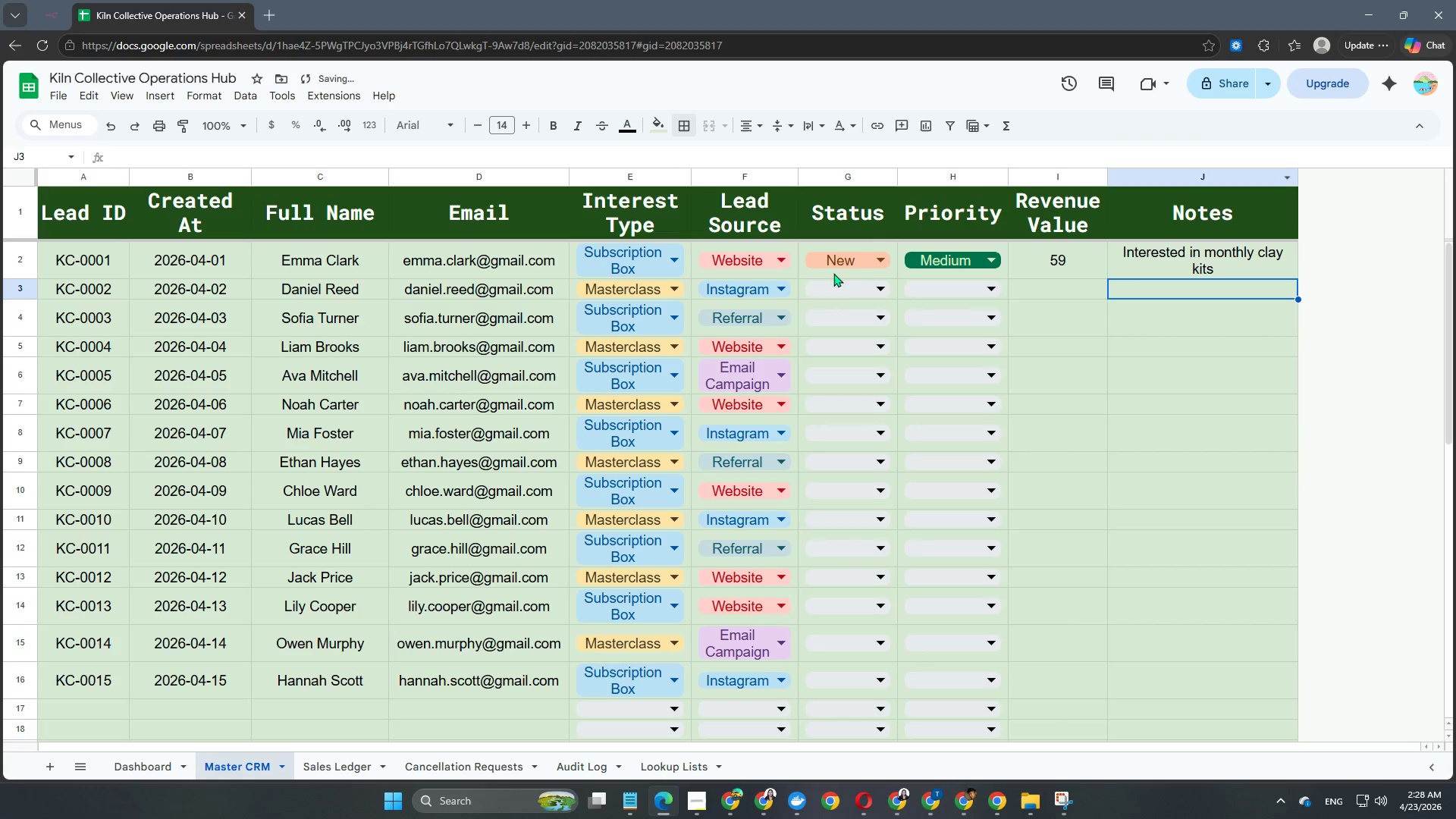 
left_click([839, 292])
 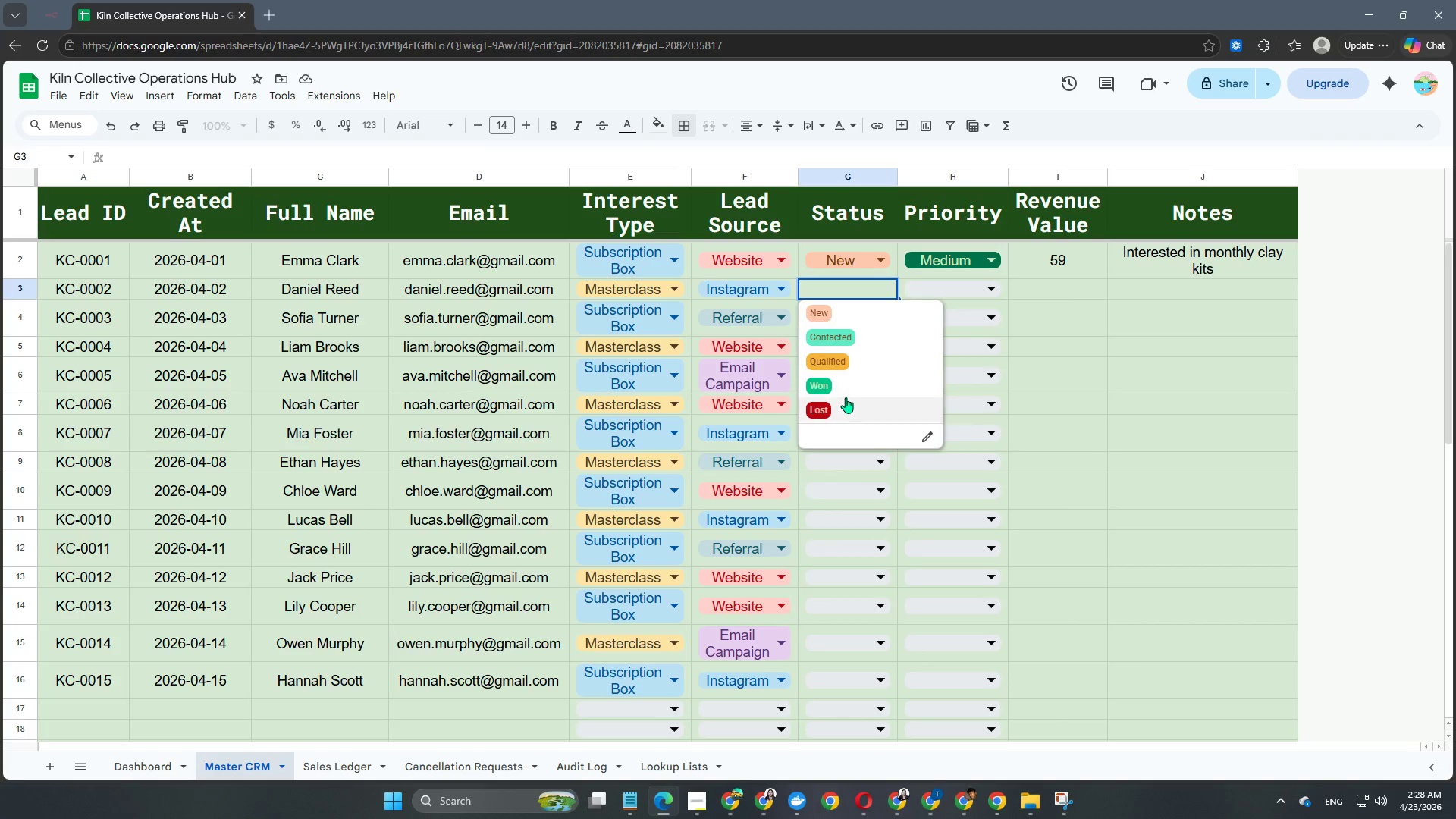 
left_click([864, 371])
 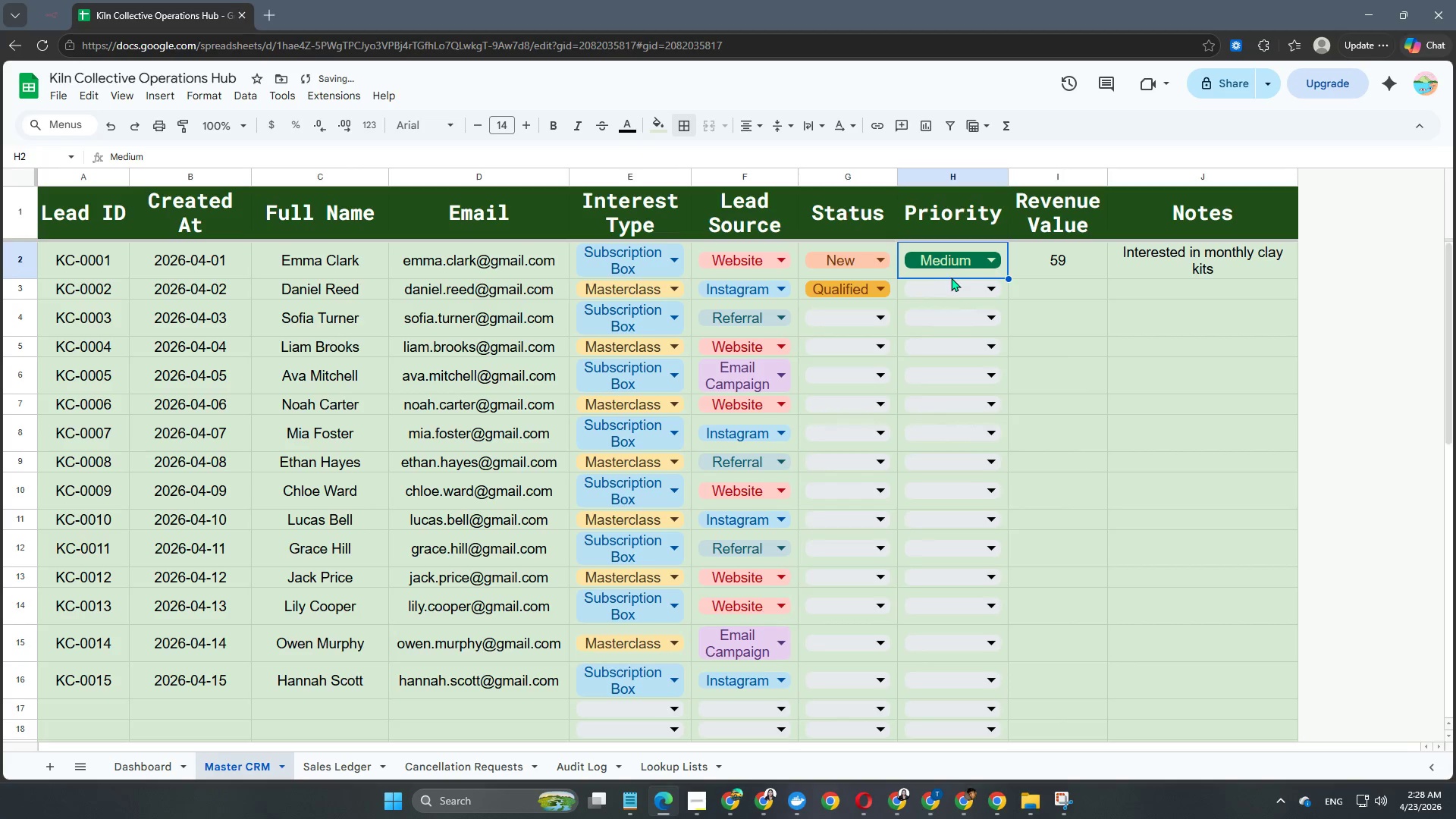 
double_click([952, 287])
 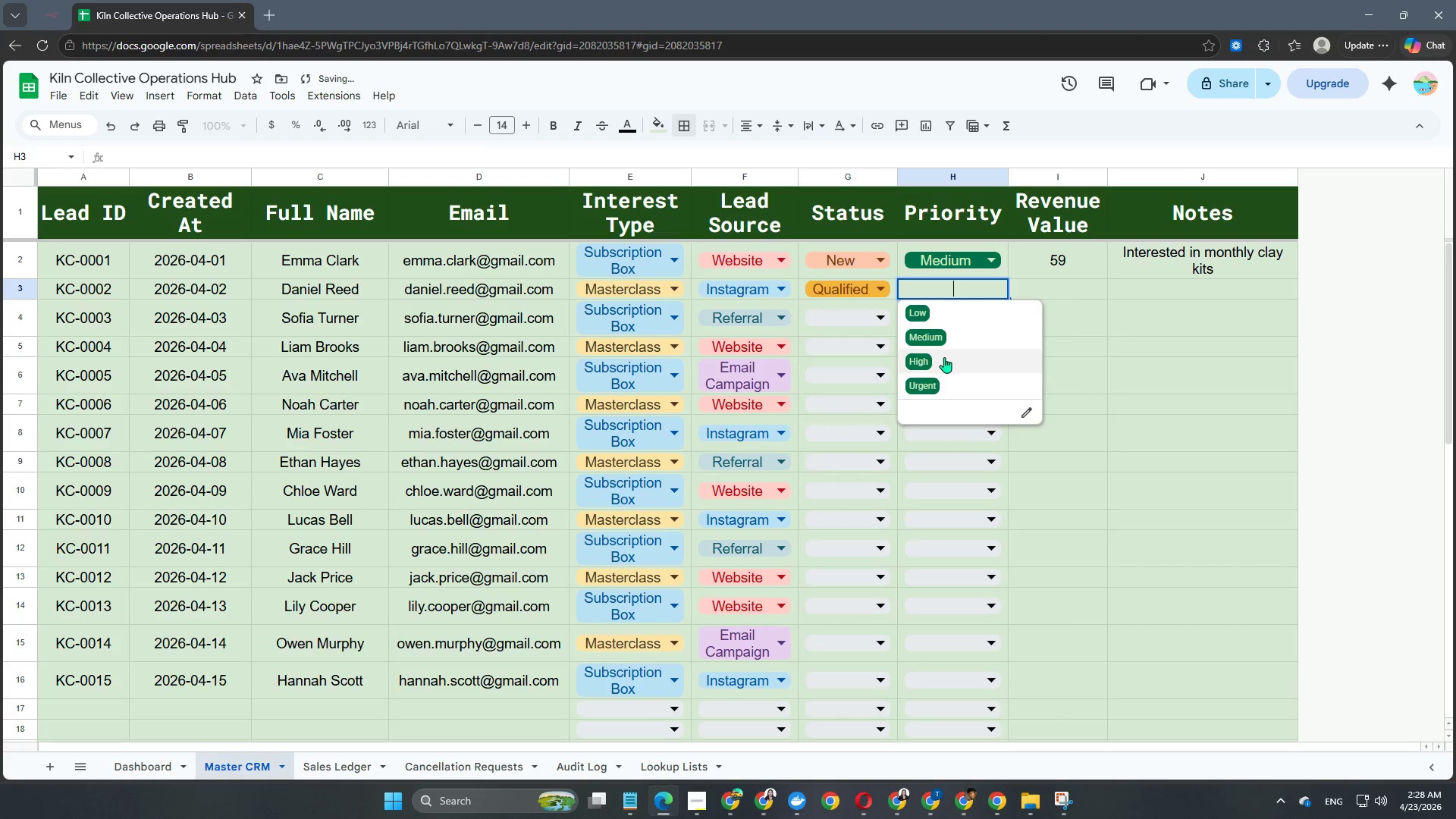 
left_click([943, 360])
 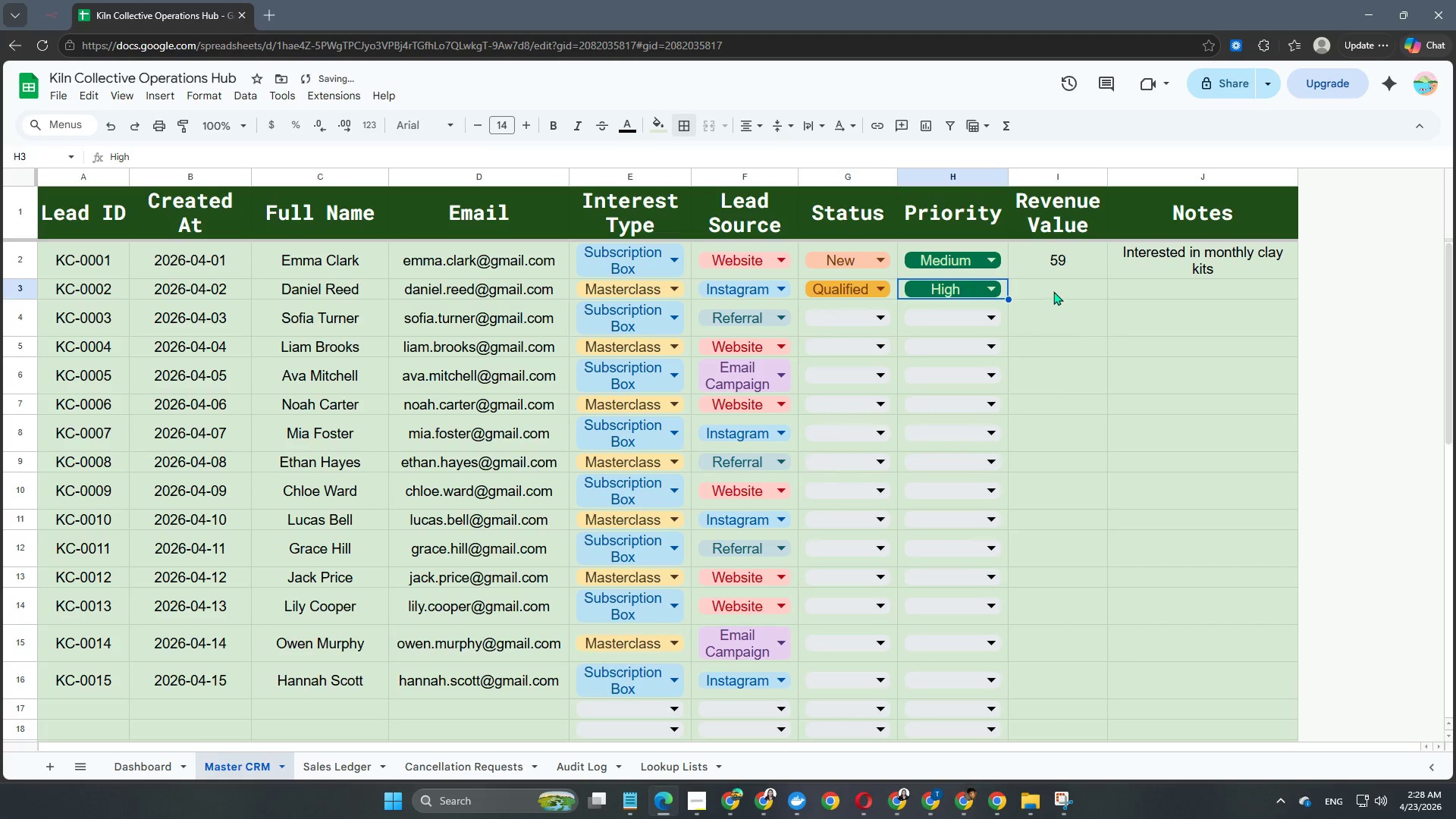 
left_click([1059, 285])
 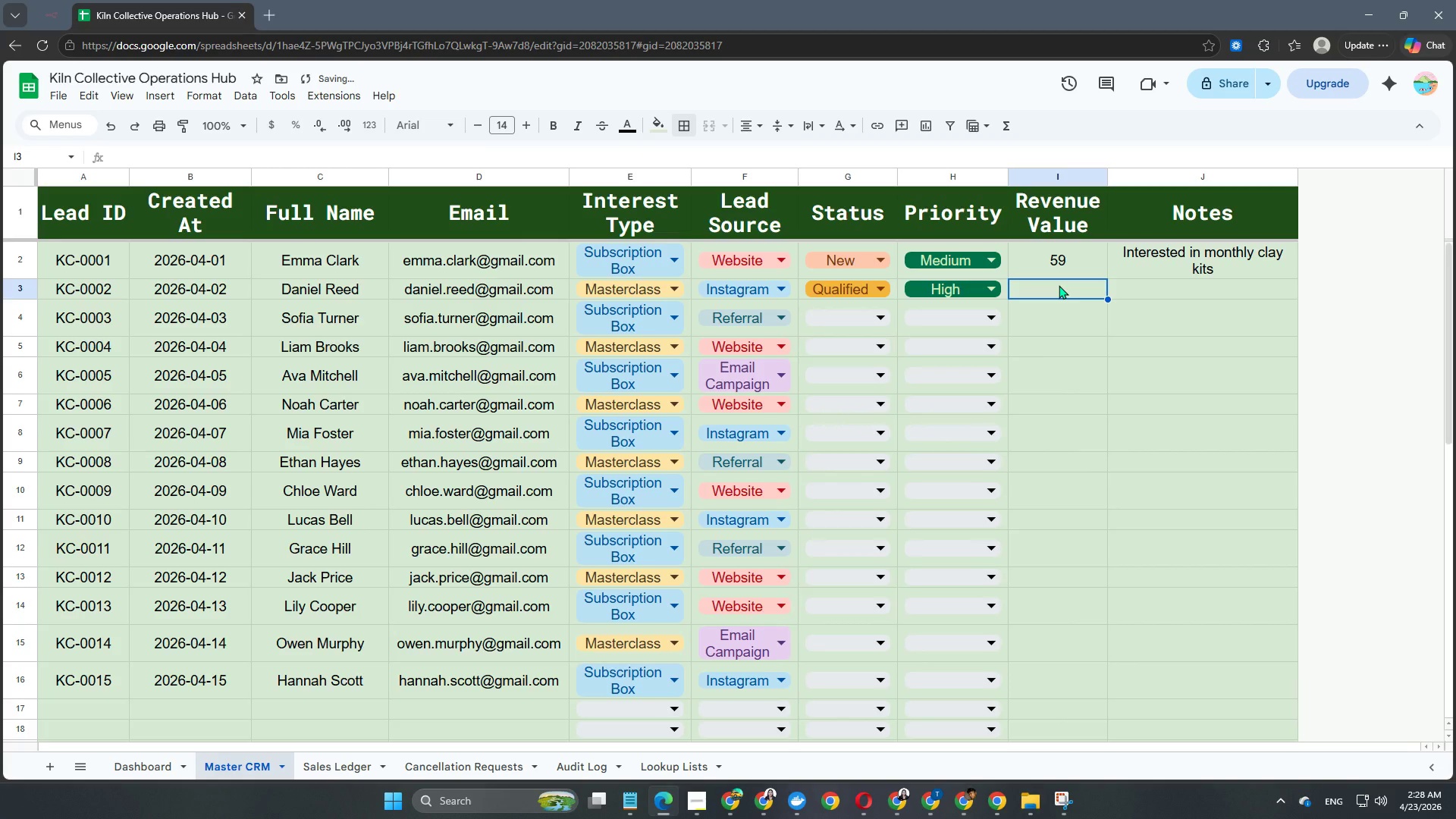 
key(Numpad4)
 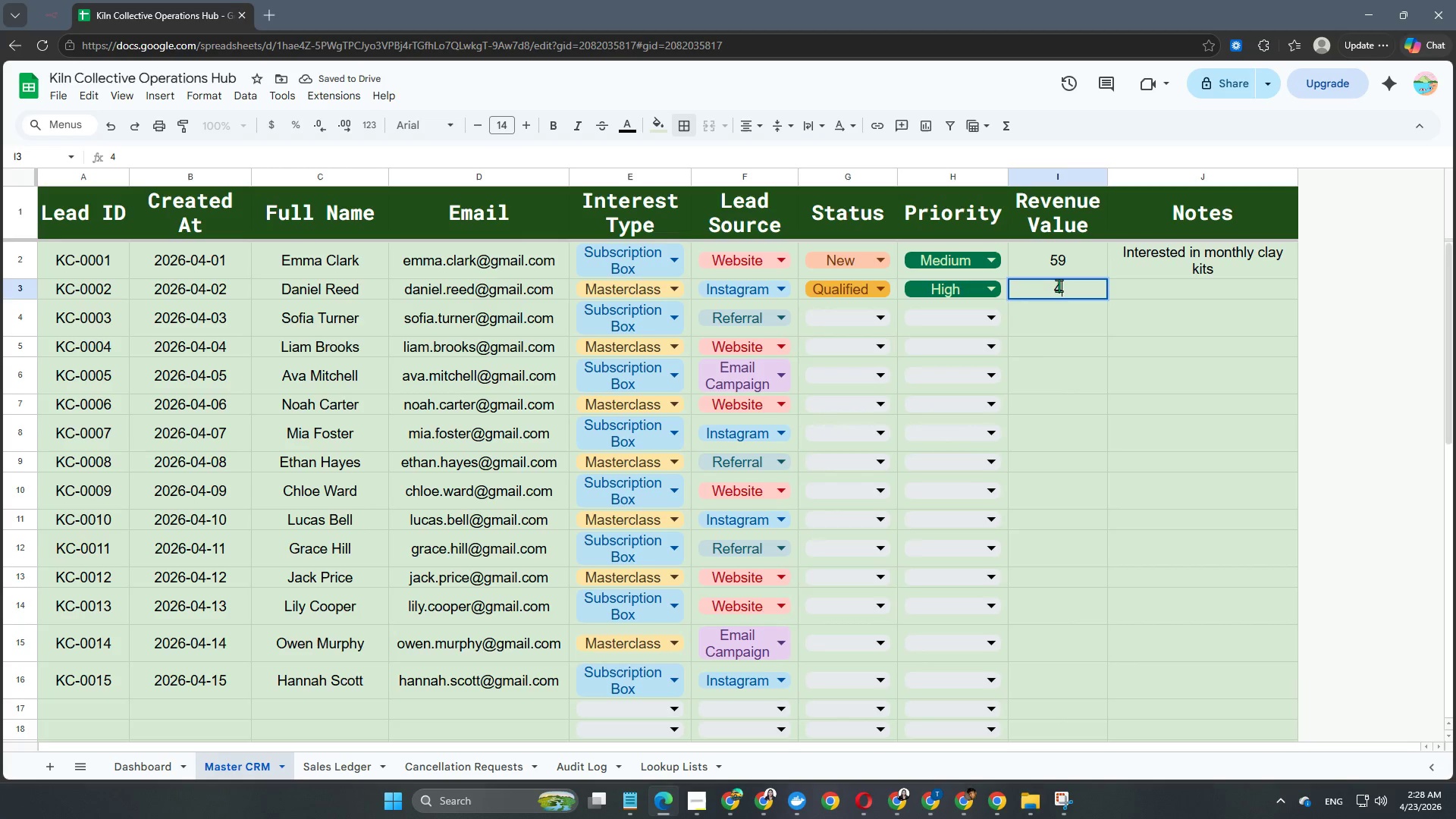 
key(Numpad9)
 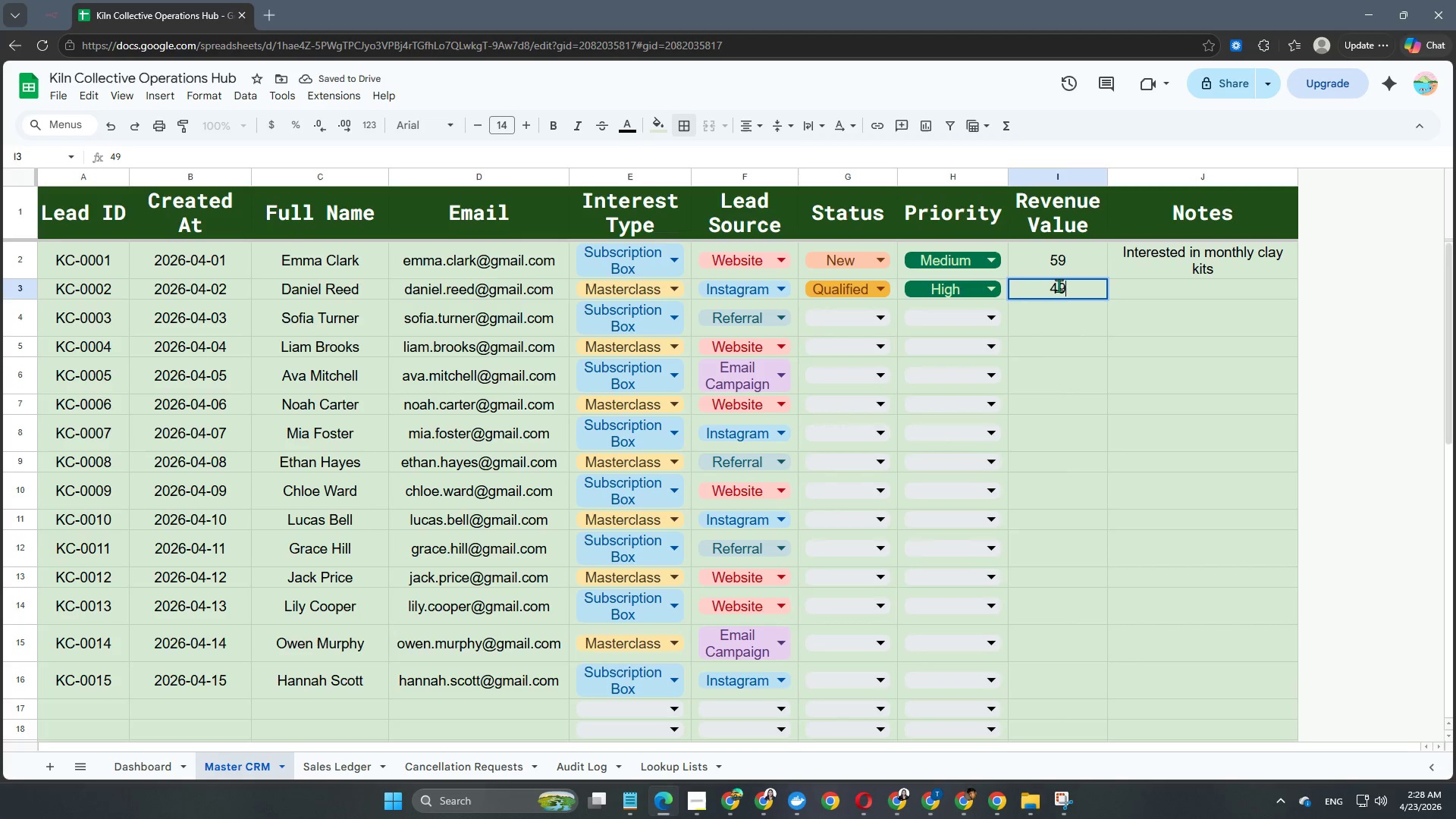 
key(Numpad9)
 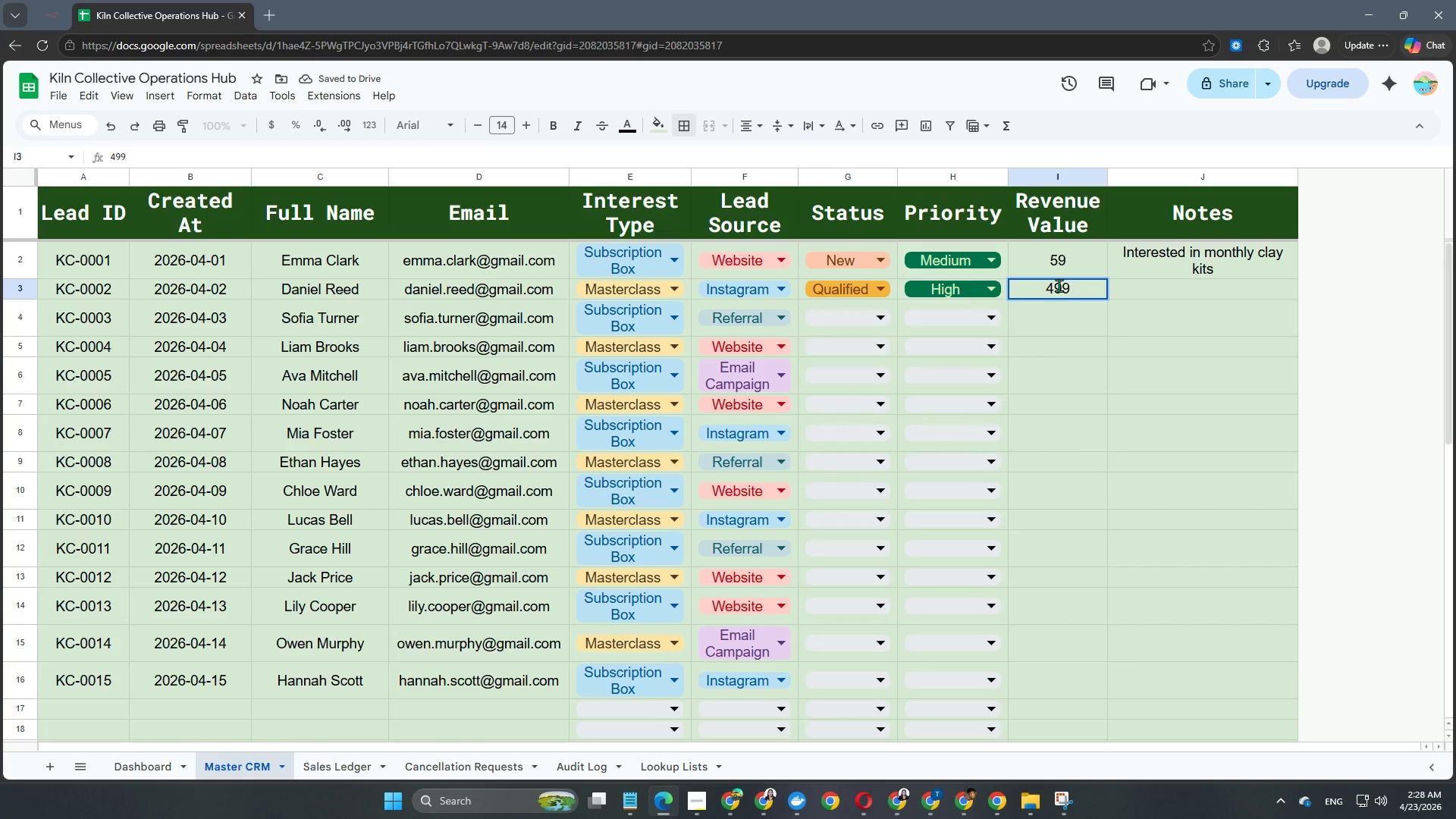 
key(NumpadEnter)
 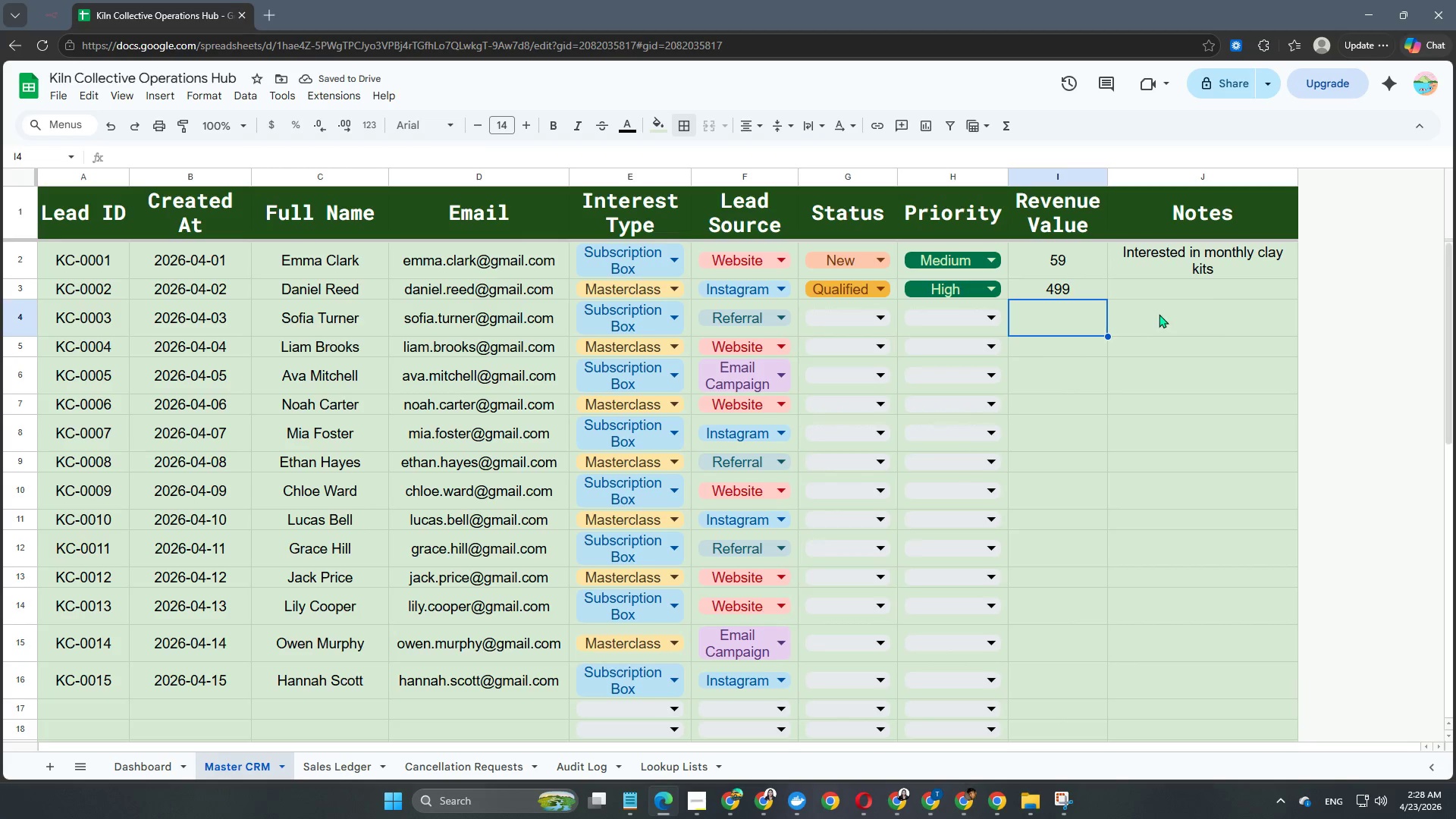 
double_click([1155, 290])
 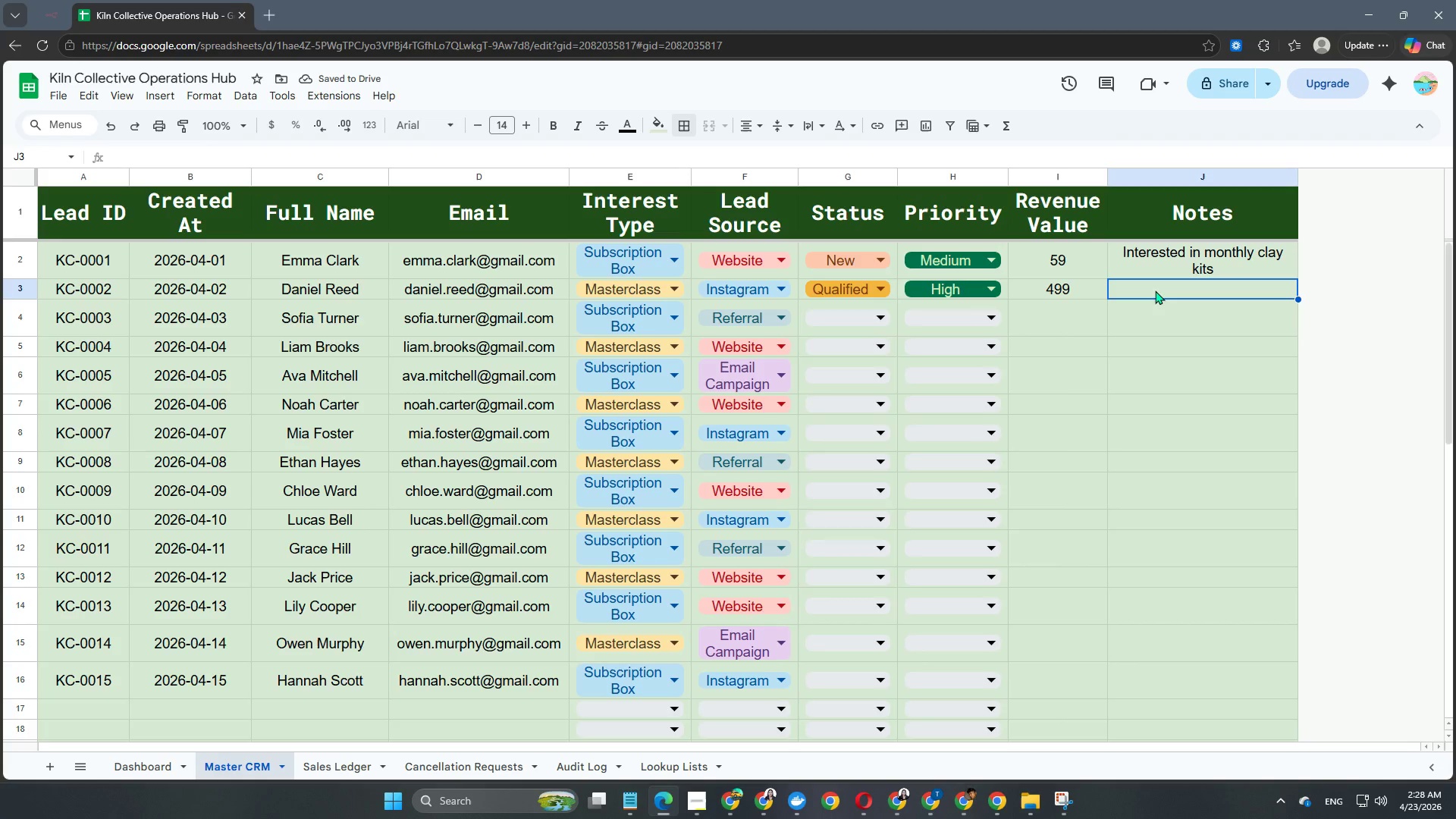 
triple_click([1155, 290])
 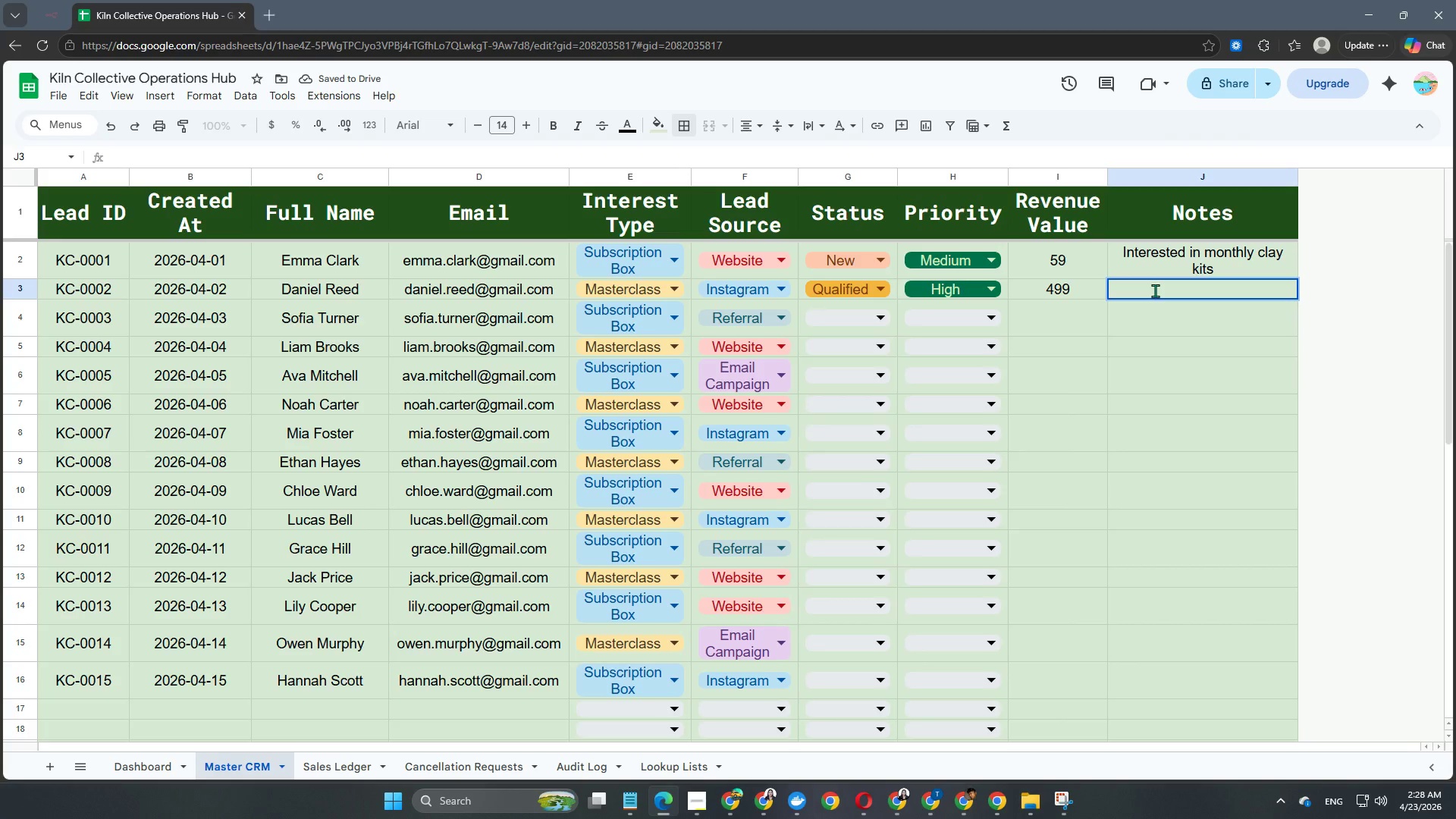 
type(Wants advance glazing course)
 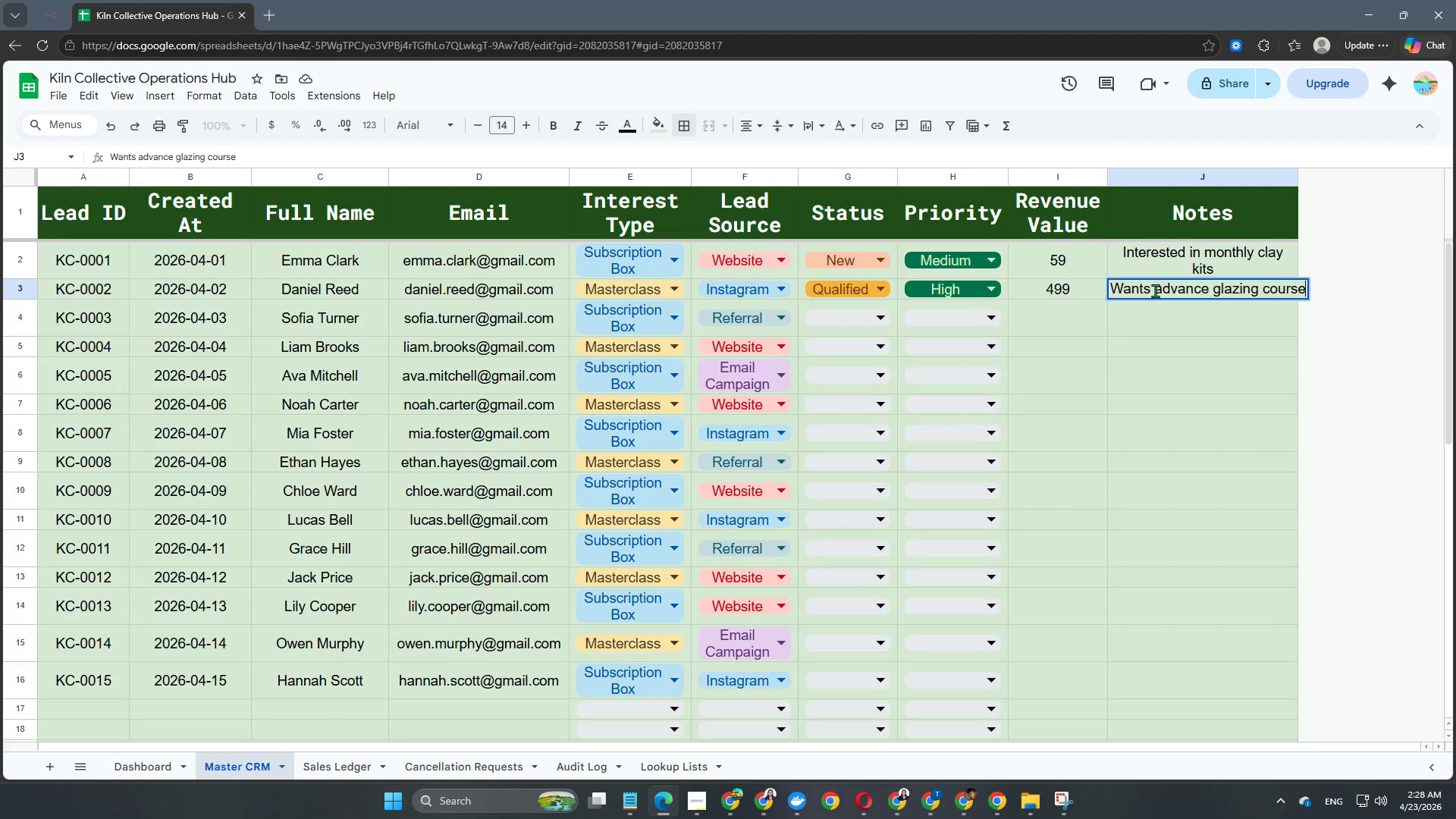 
key(Enter)
 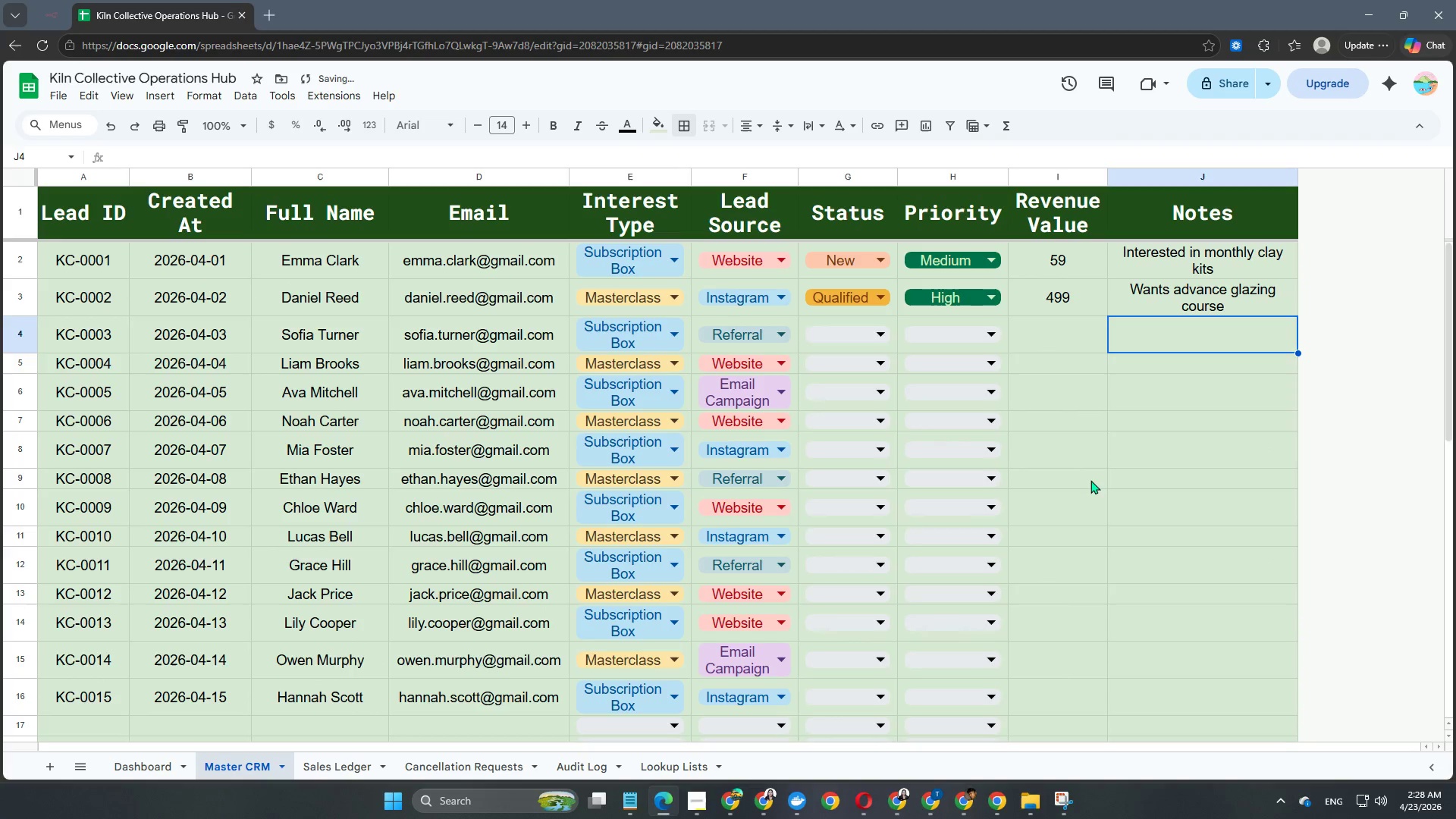 
scroll: coordinate [927, 479], scroll_direction: up, amount: 3.0
 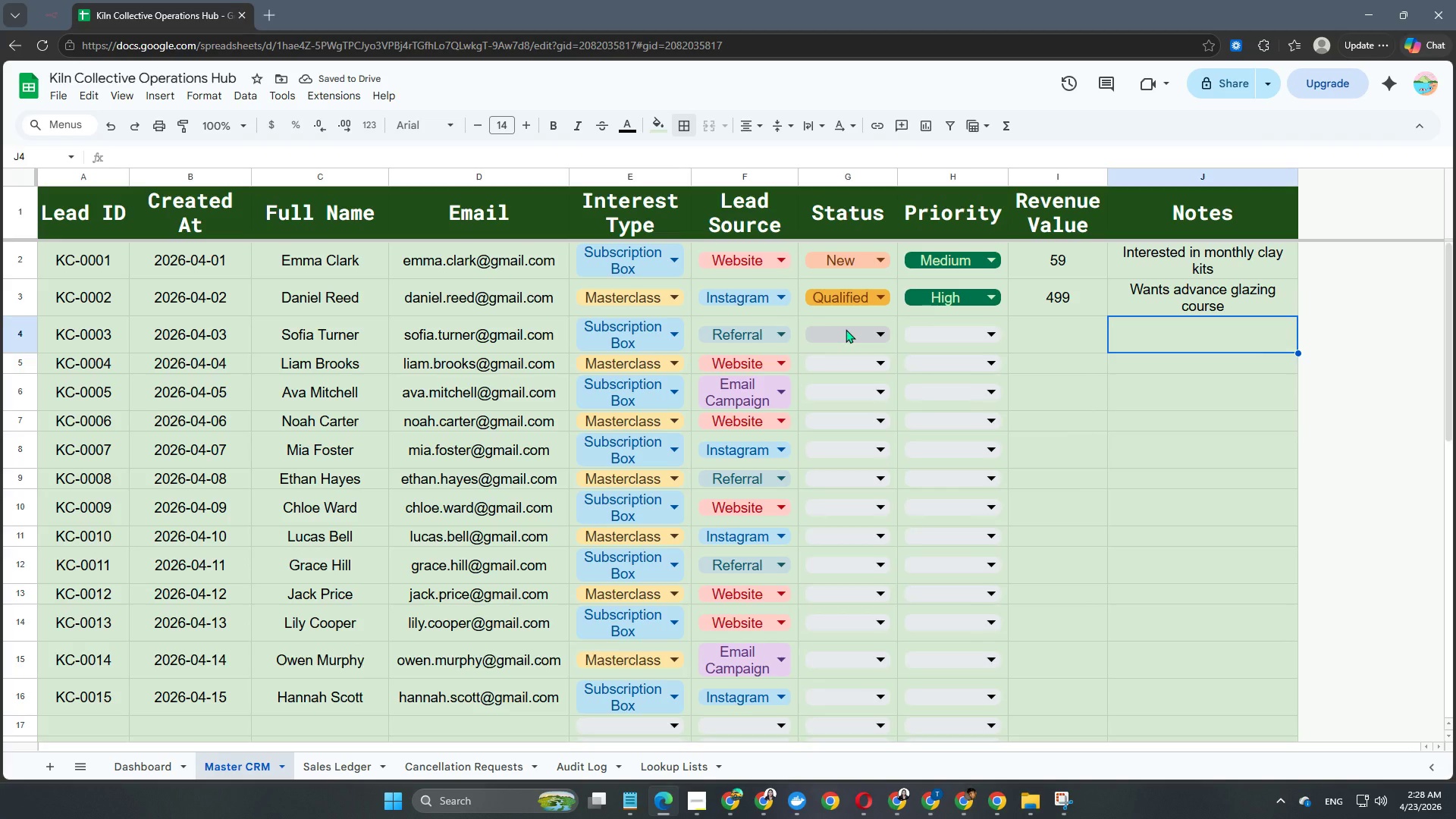 
left_click([846, 329])
 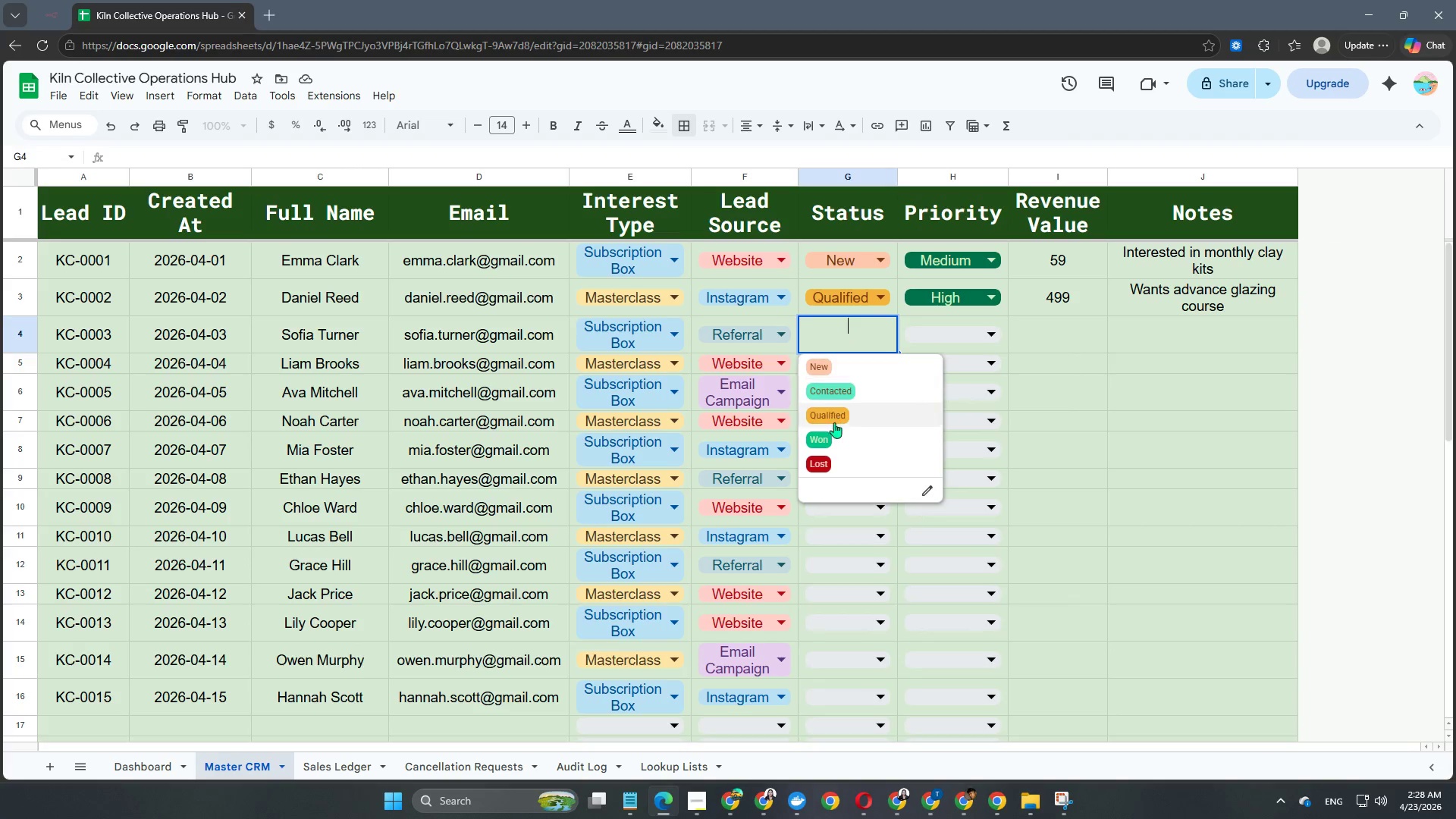 
wait(7.3)
 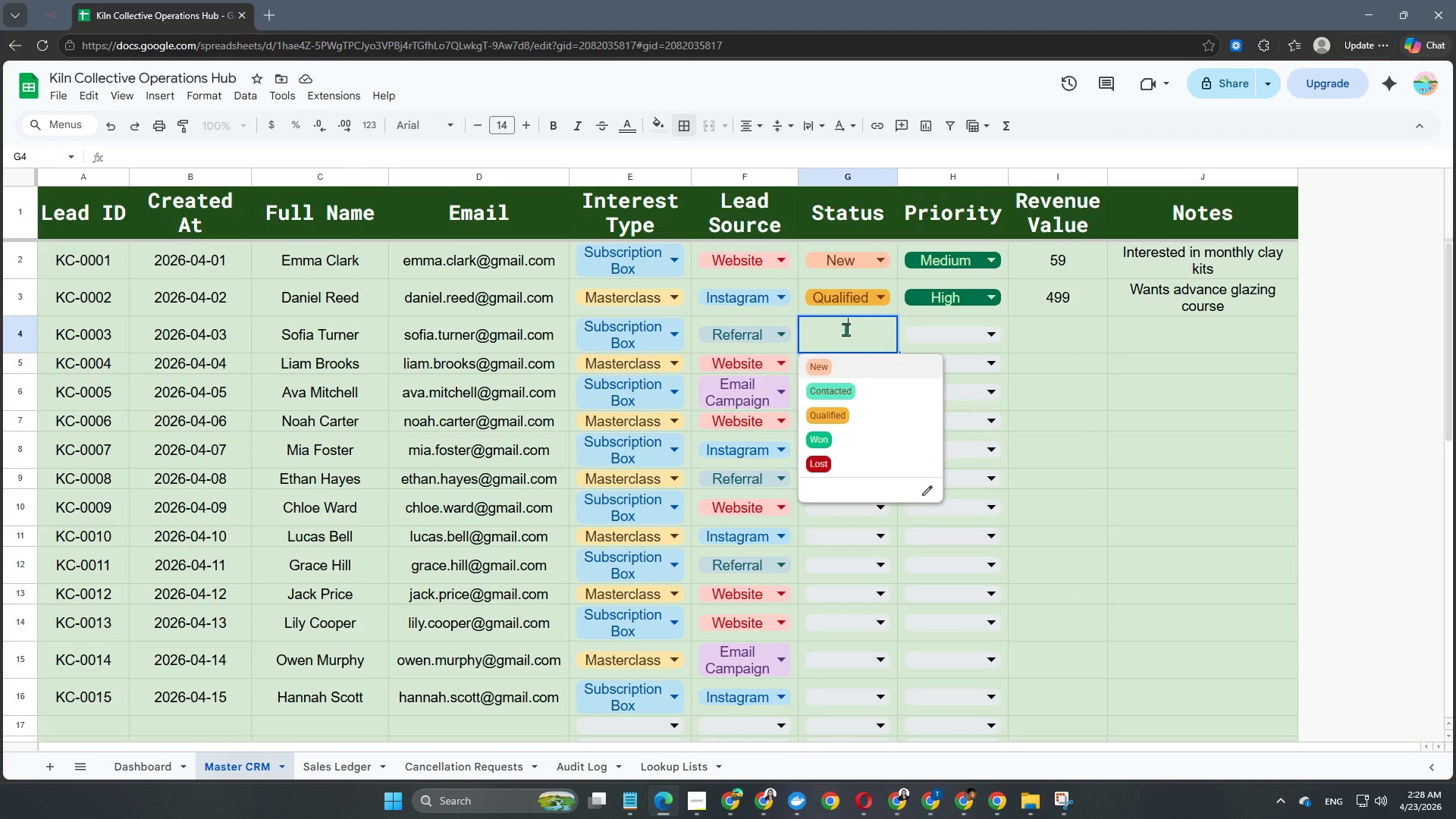 
double_click([926, 336])
 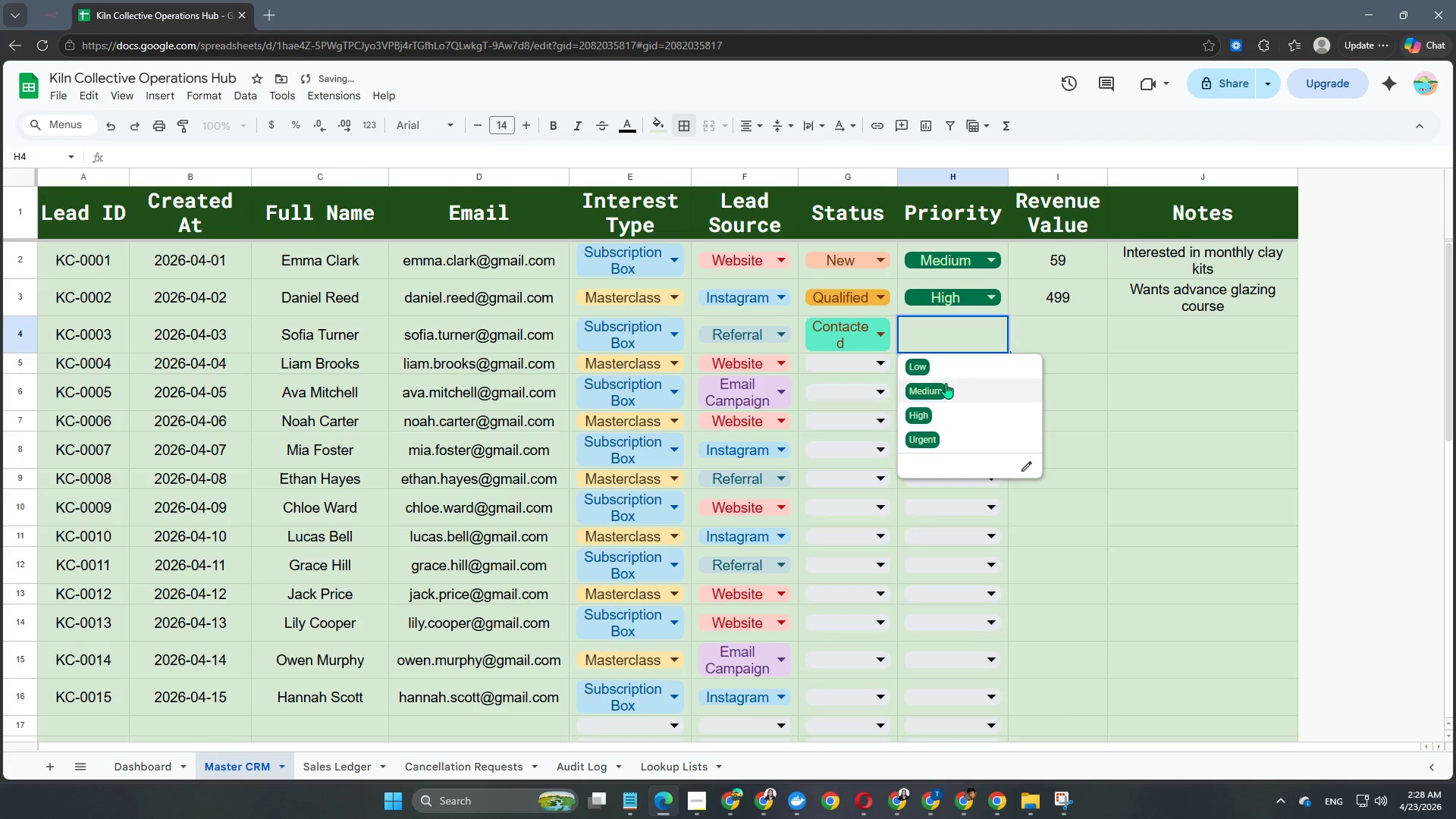 
left_click([950, 361])
 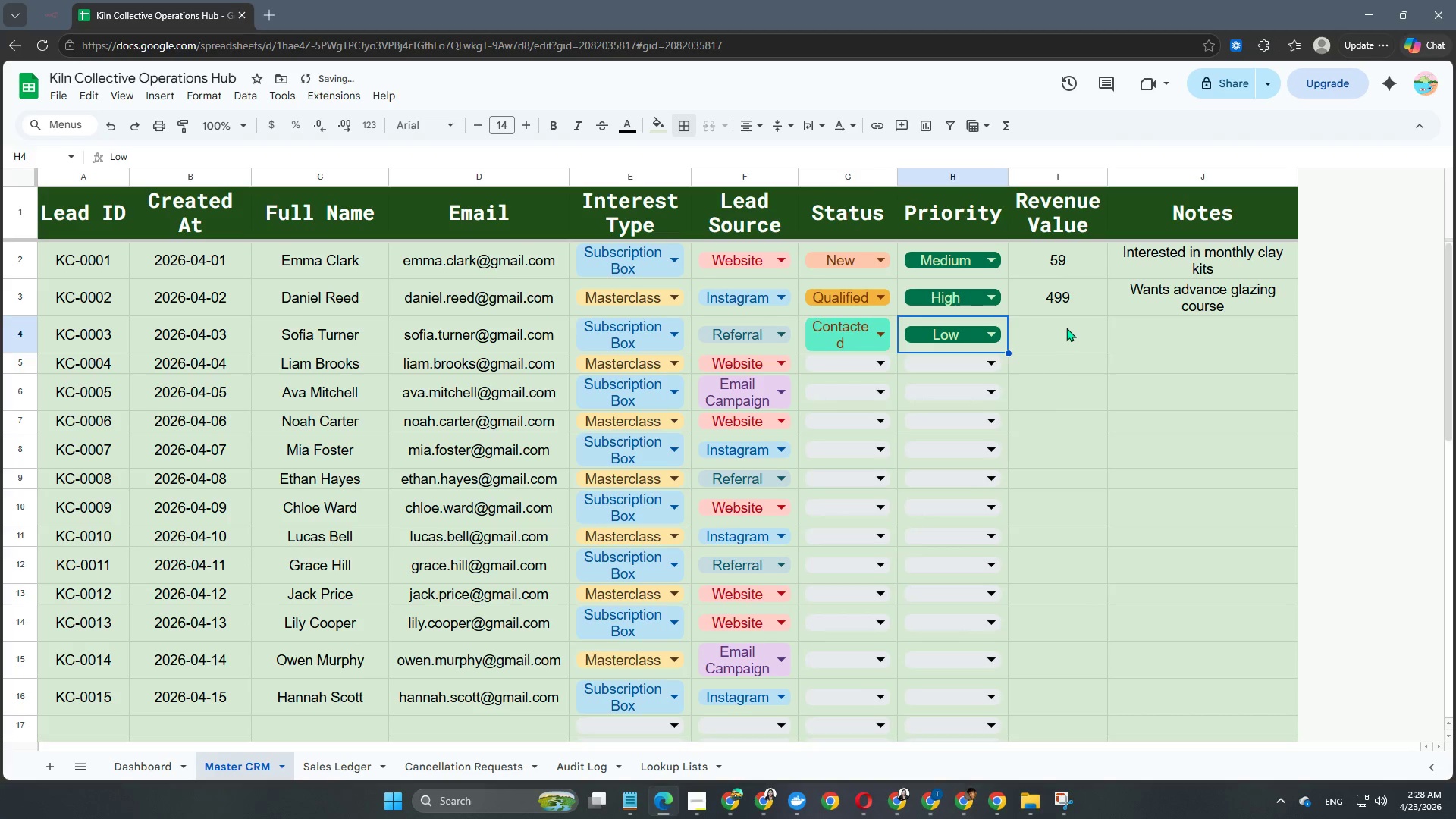 
double_click([1066, 328])
 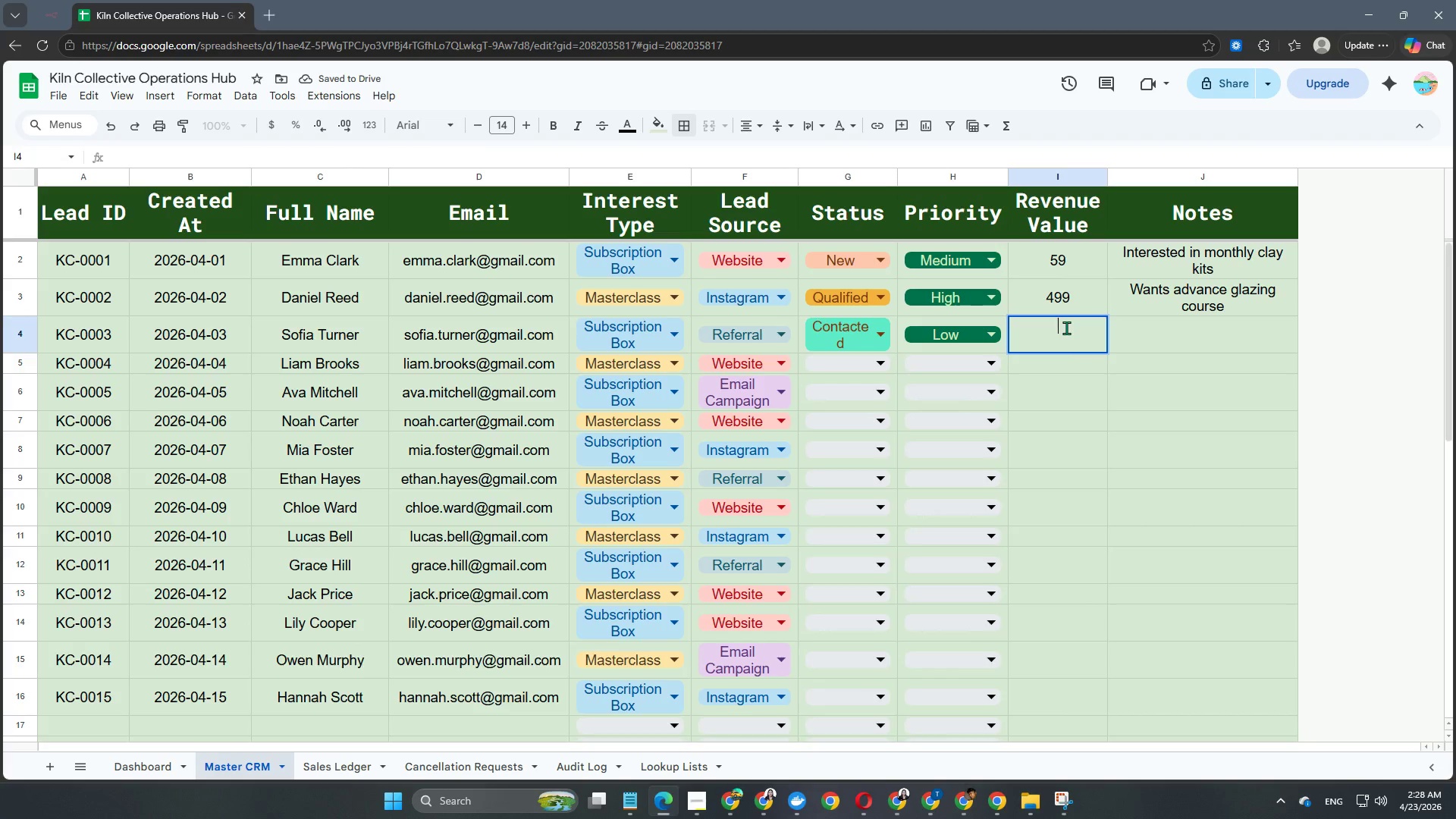 
key(Numpad5)
 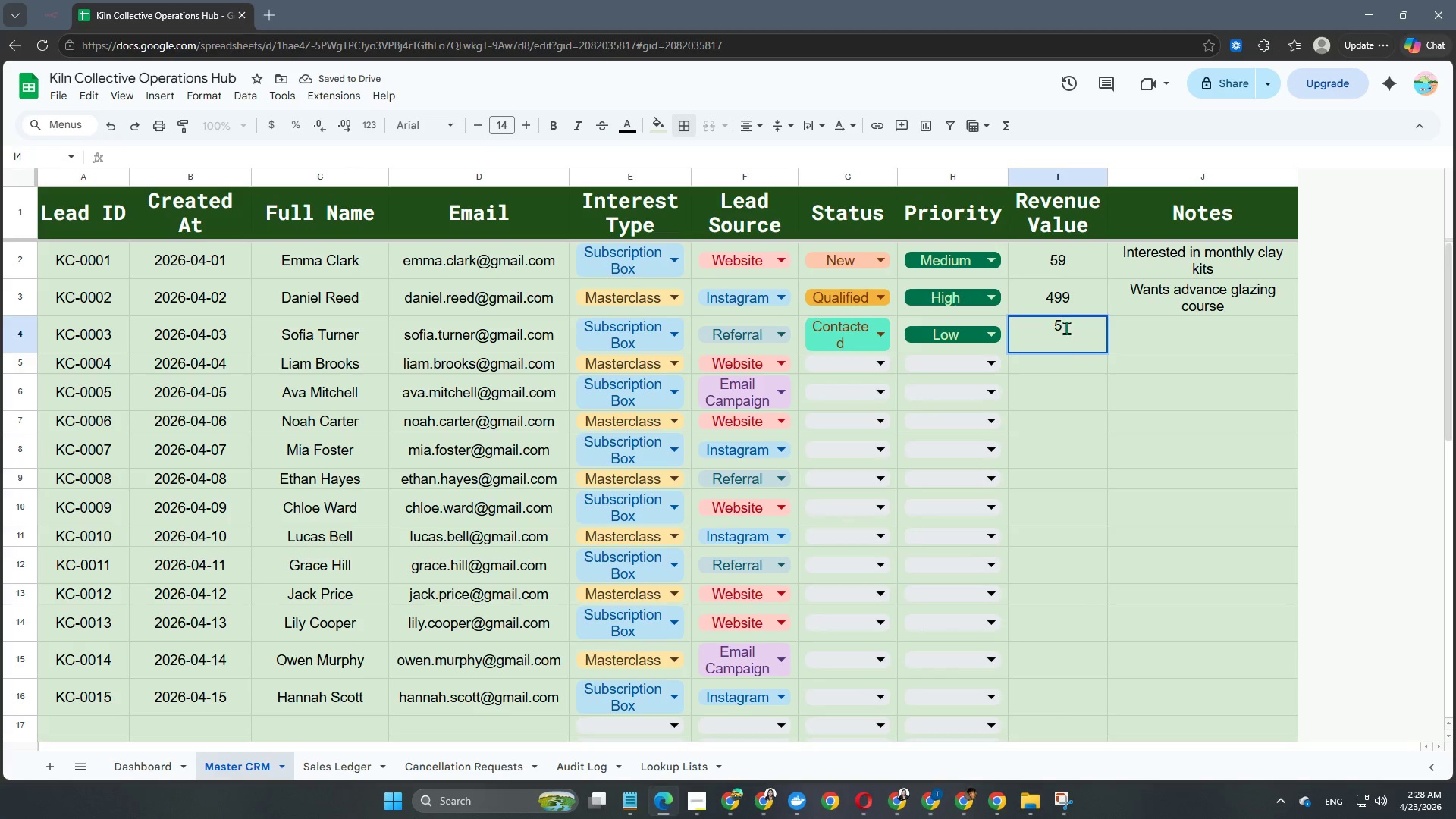 
key(Numpad9)
 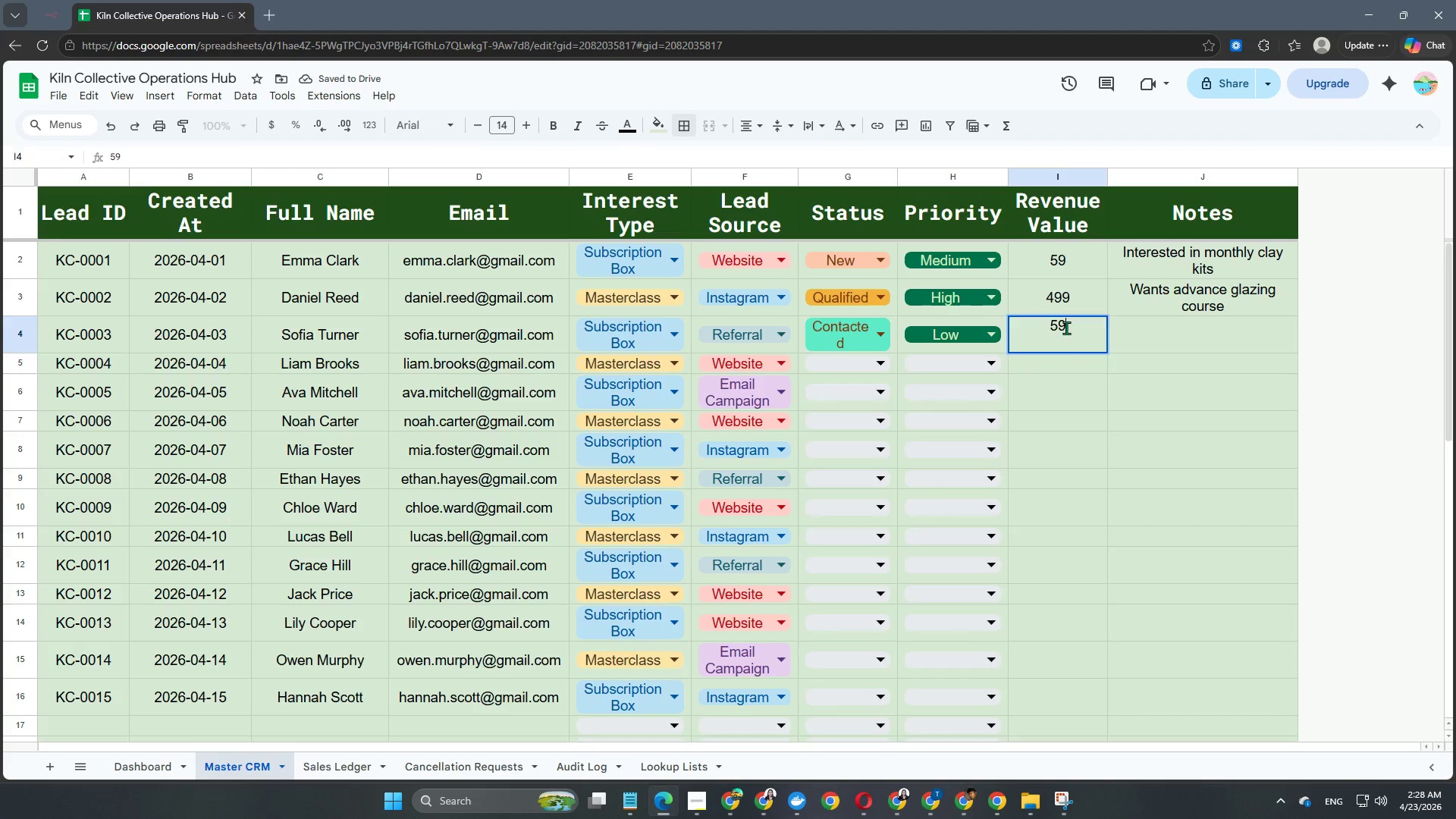 
key(NumpadEnter)
 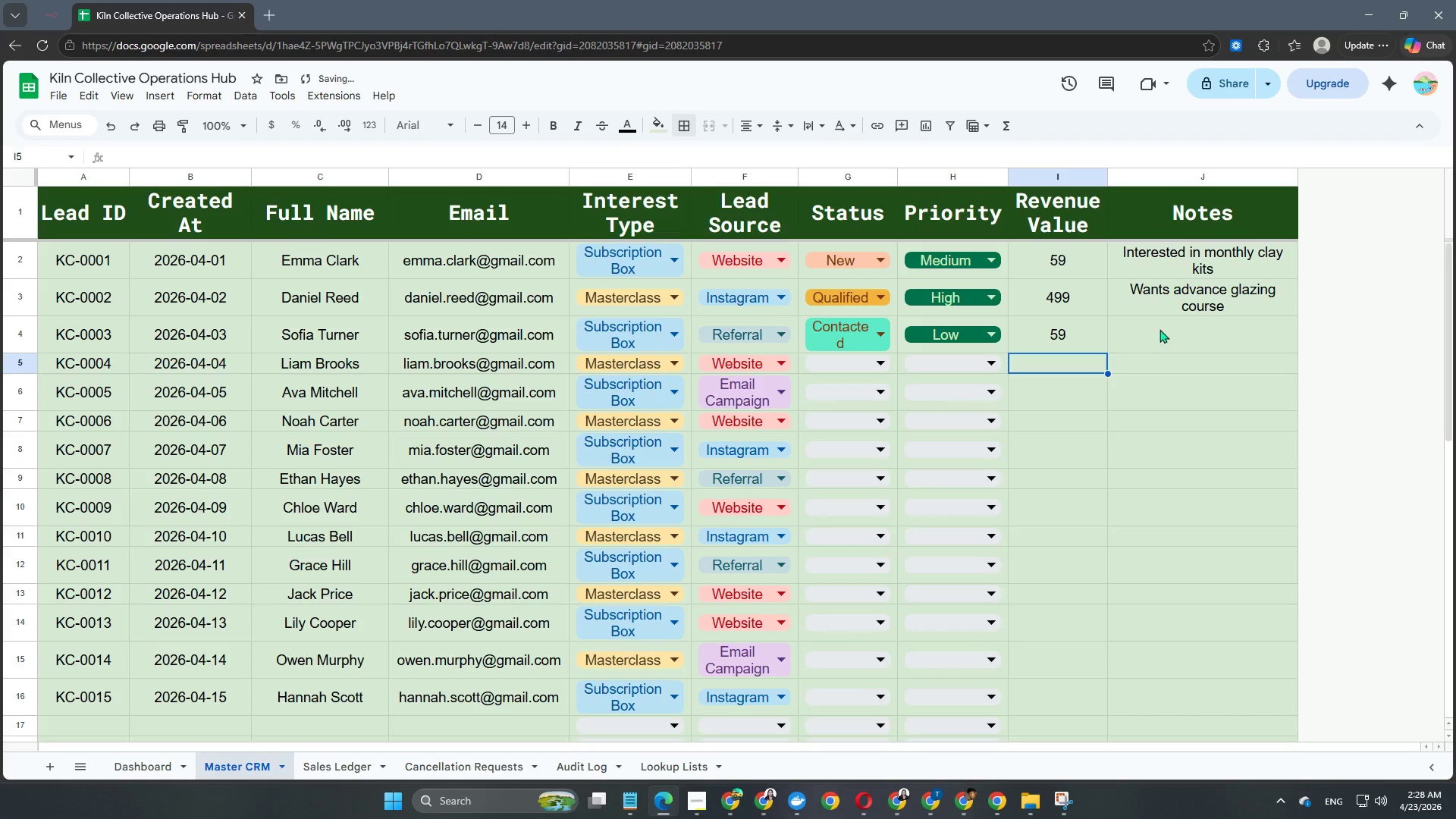 
double_click([1163, 328])
 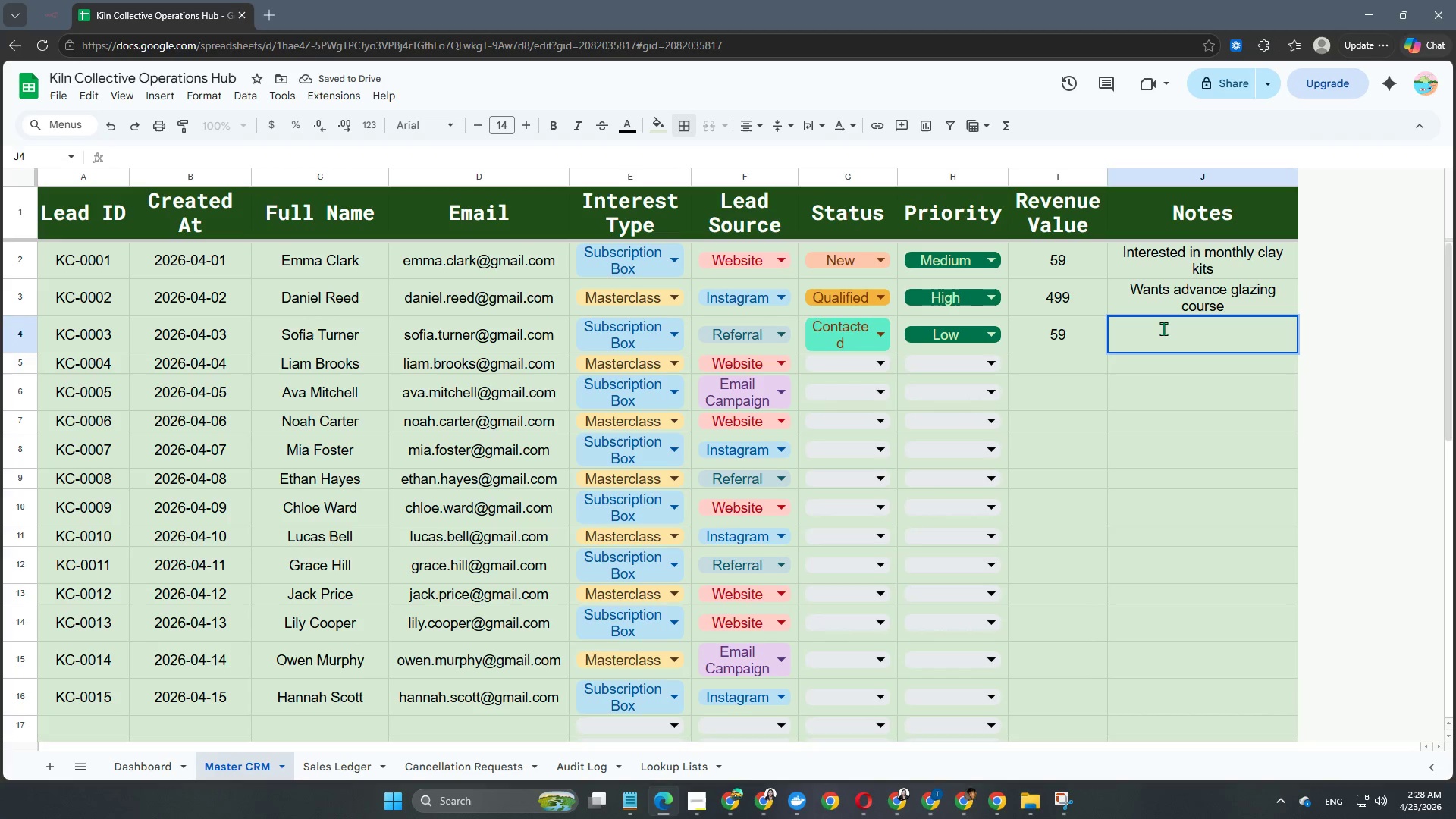 
type(Gift buyer)
 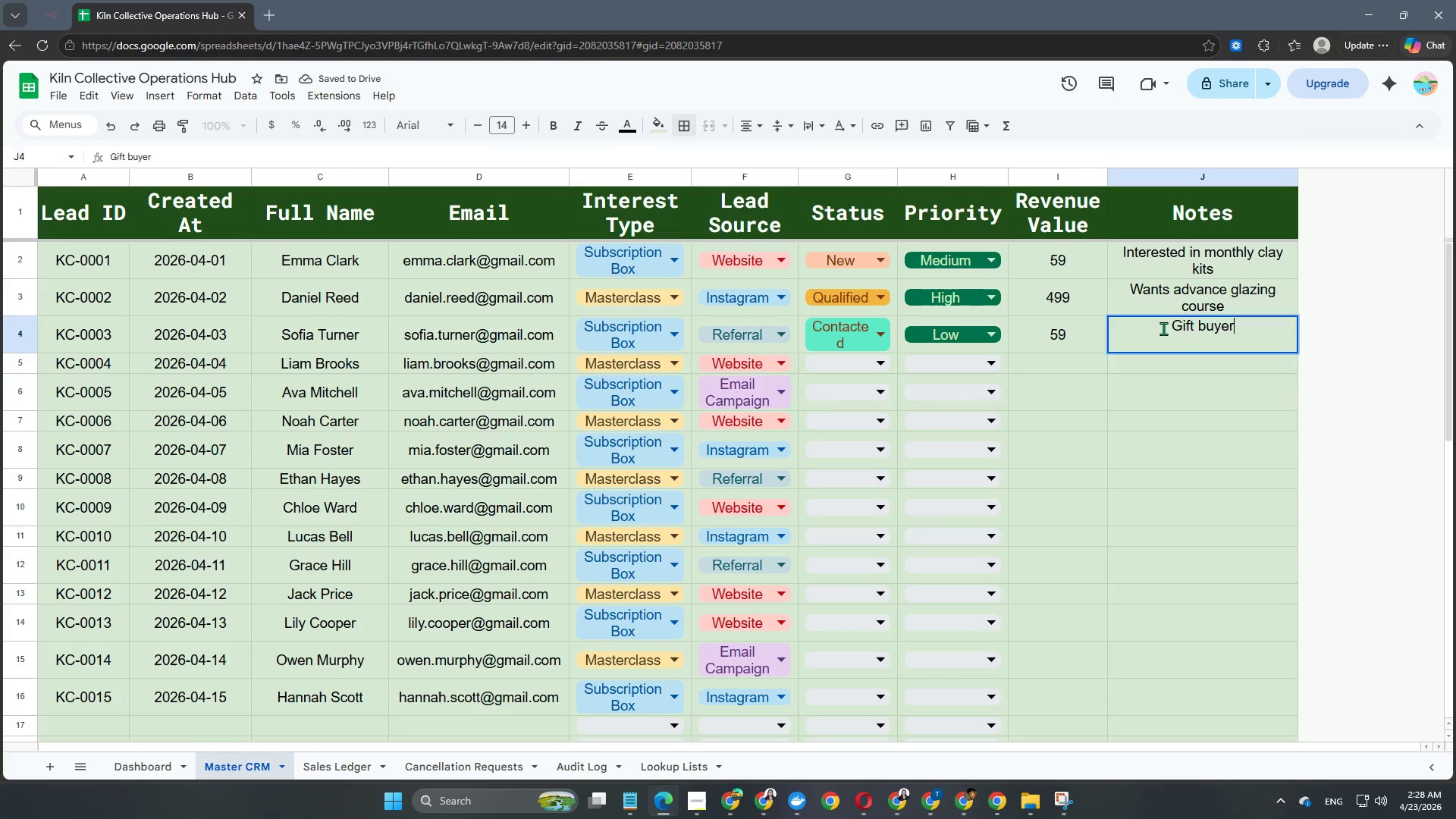 
key(Enter)
 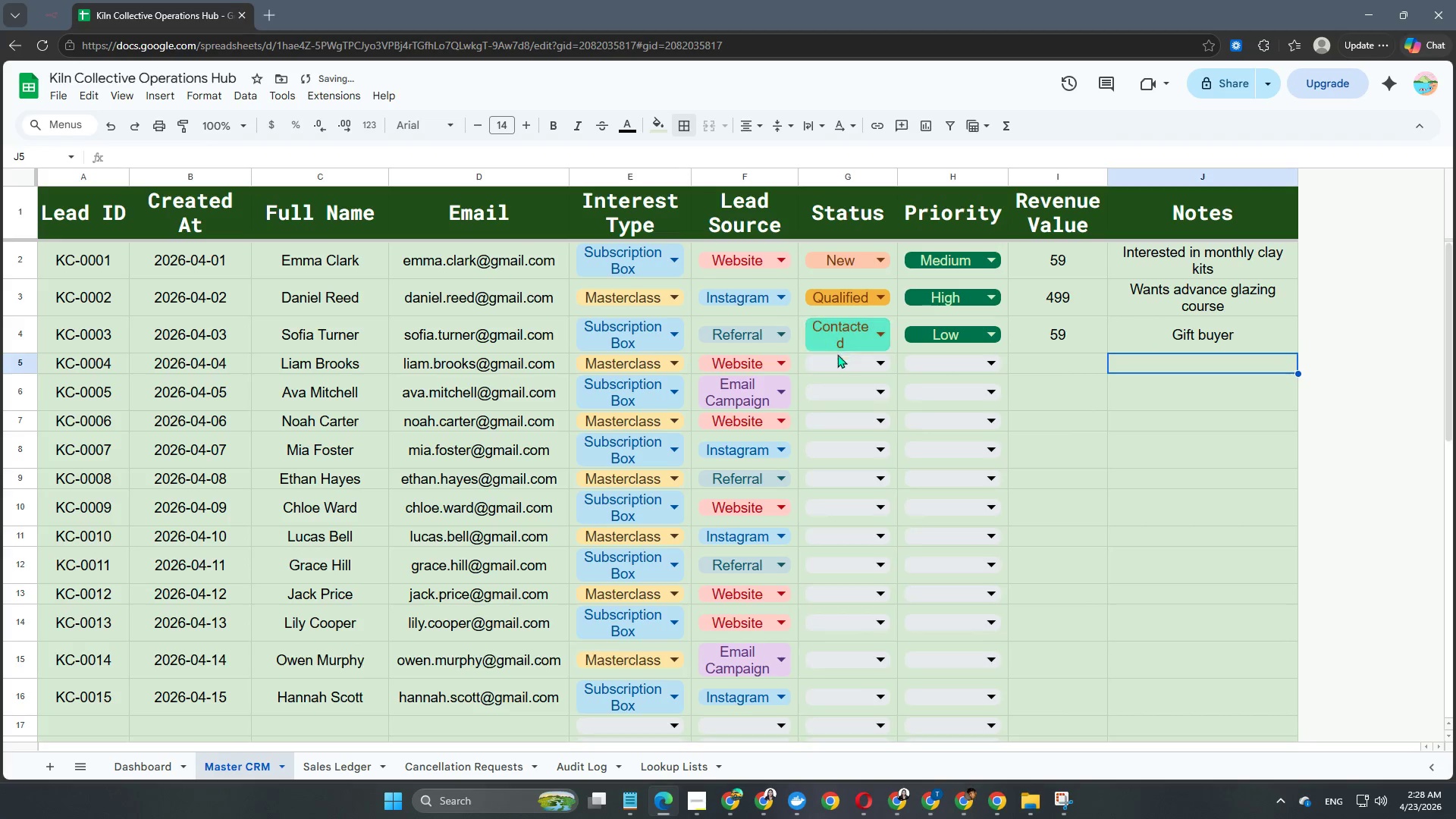 
left_click([836, 366])
 